 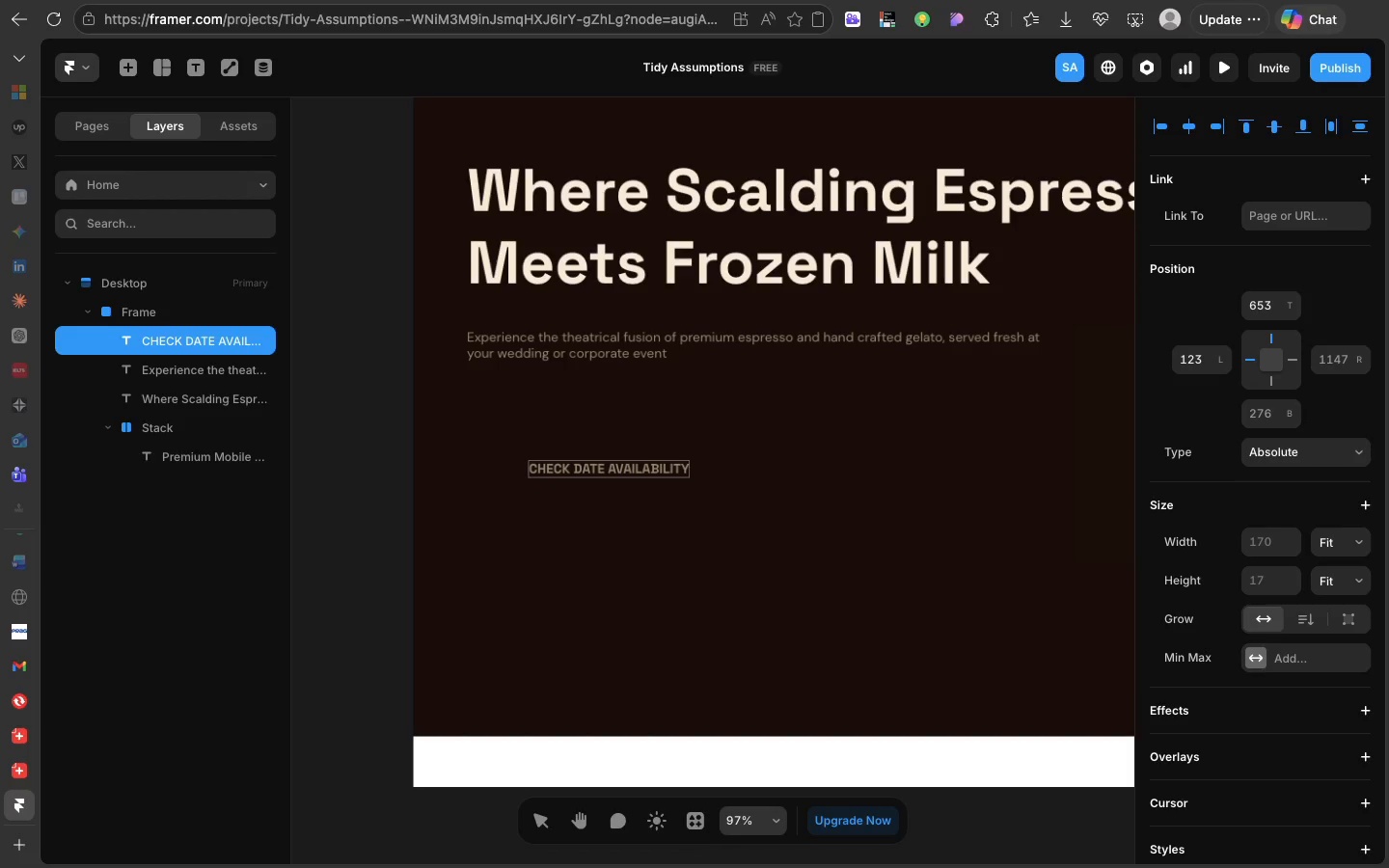 
left_click([686, 386])
 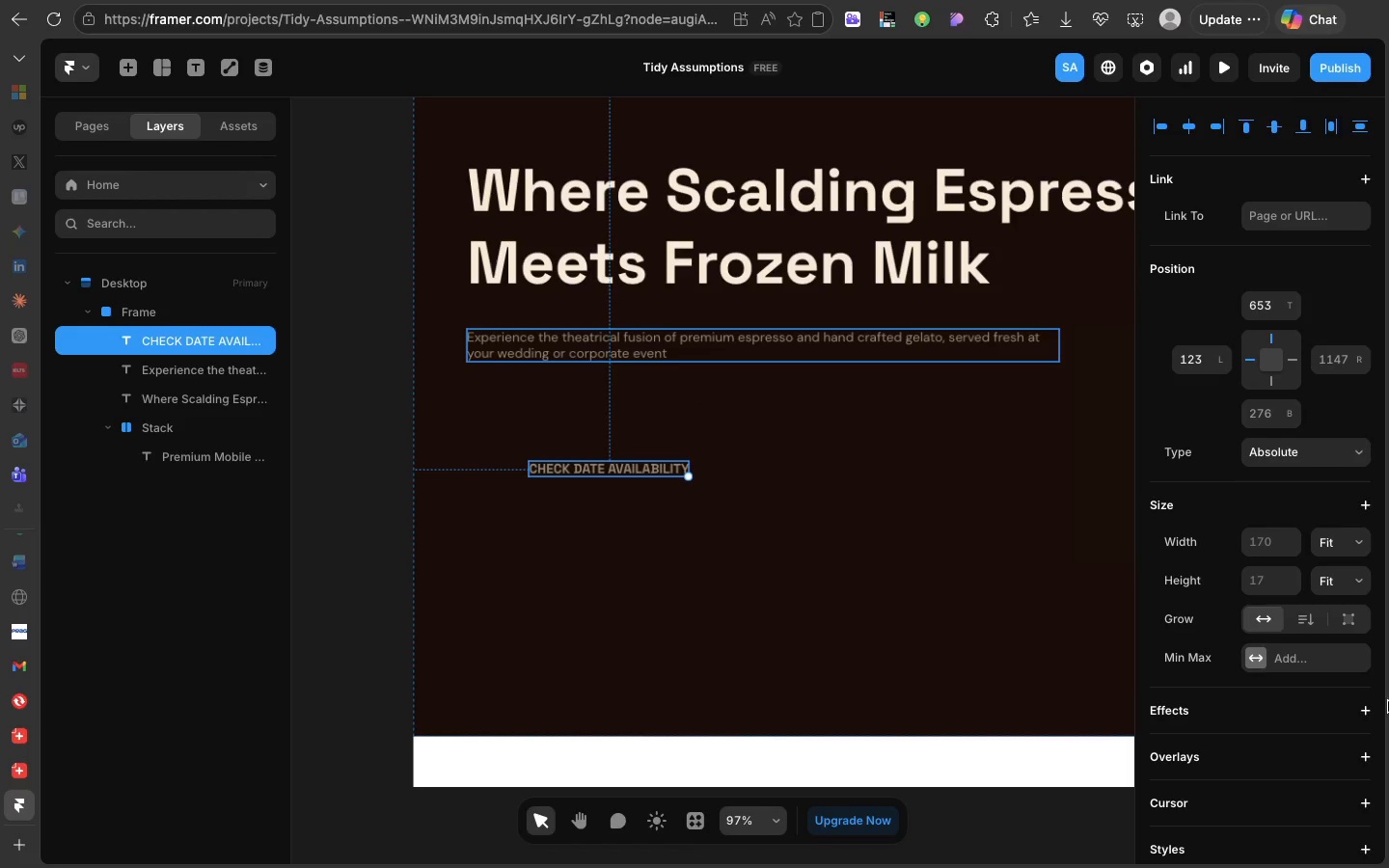 
scroll: coordinate [1388, 701], scroll_direction: down, amount: 33.0
 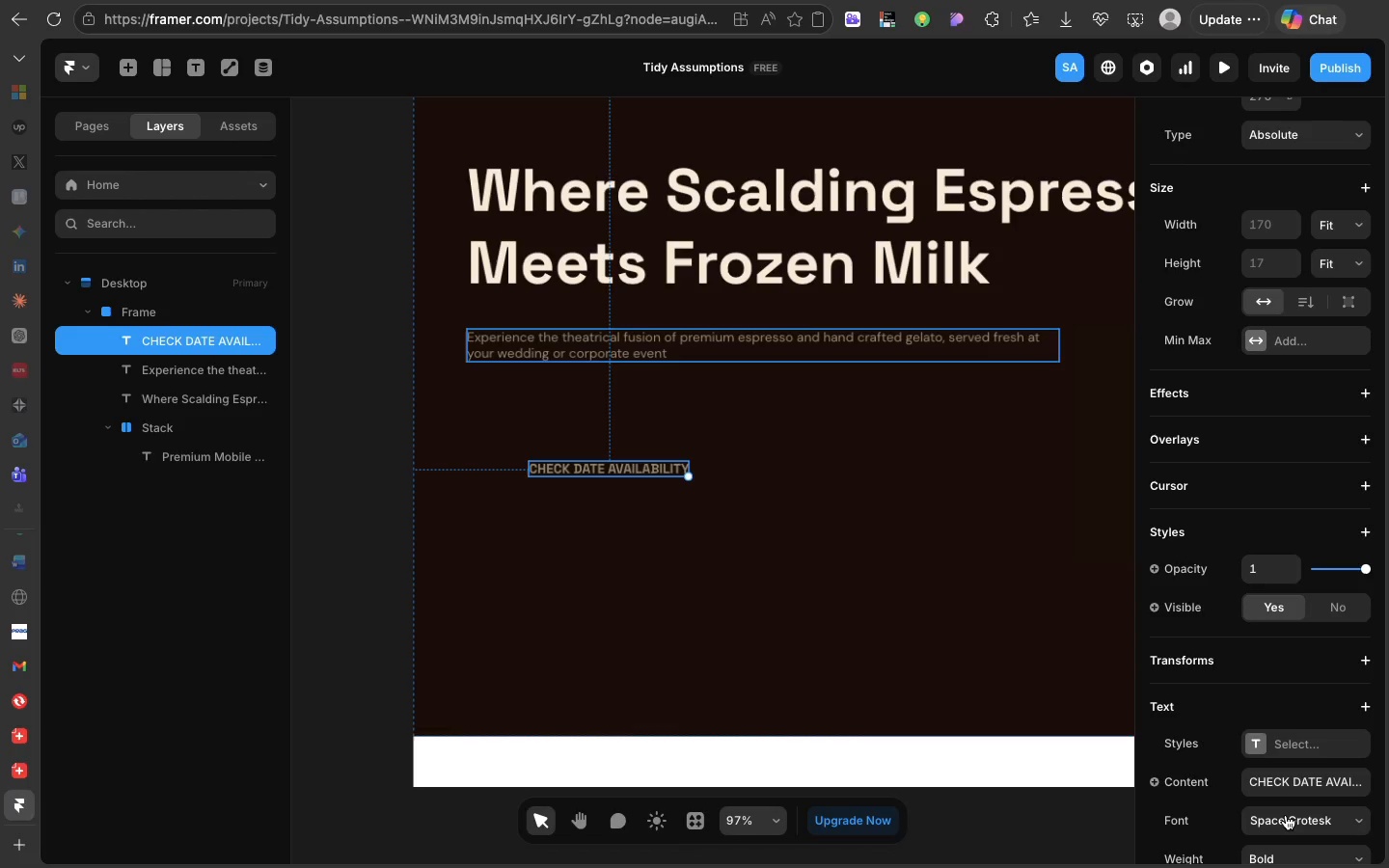 
left_click([1286, 815])
 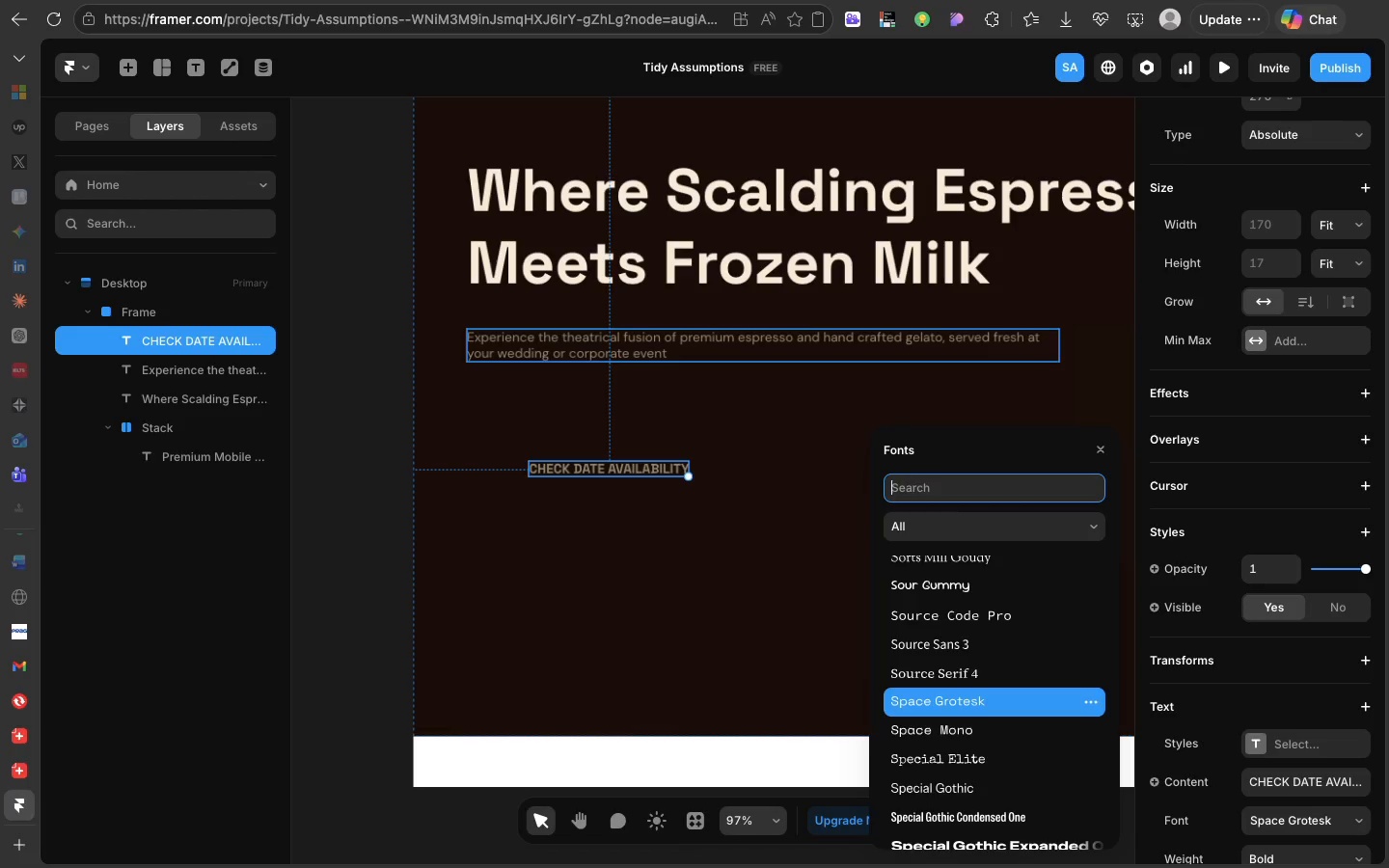 
type(DM)
 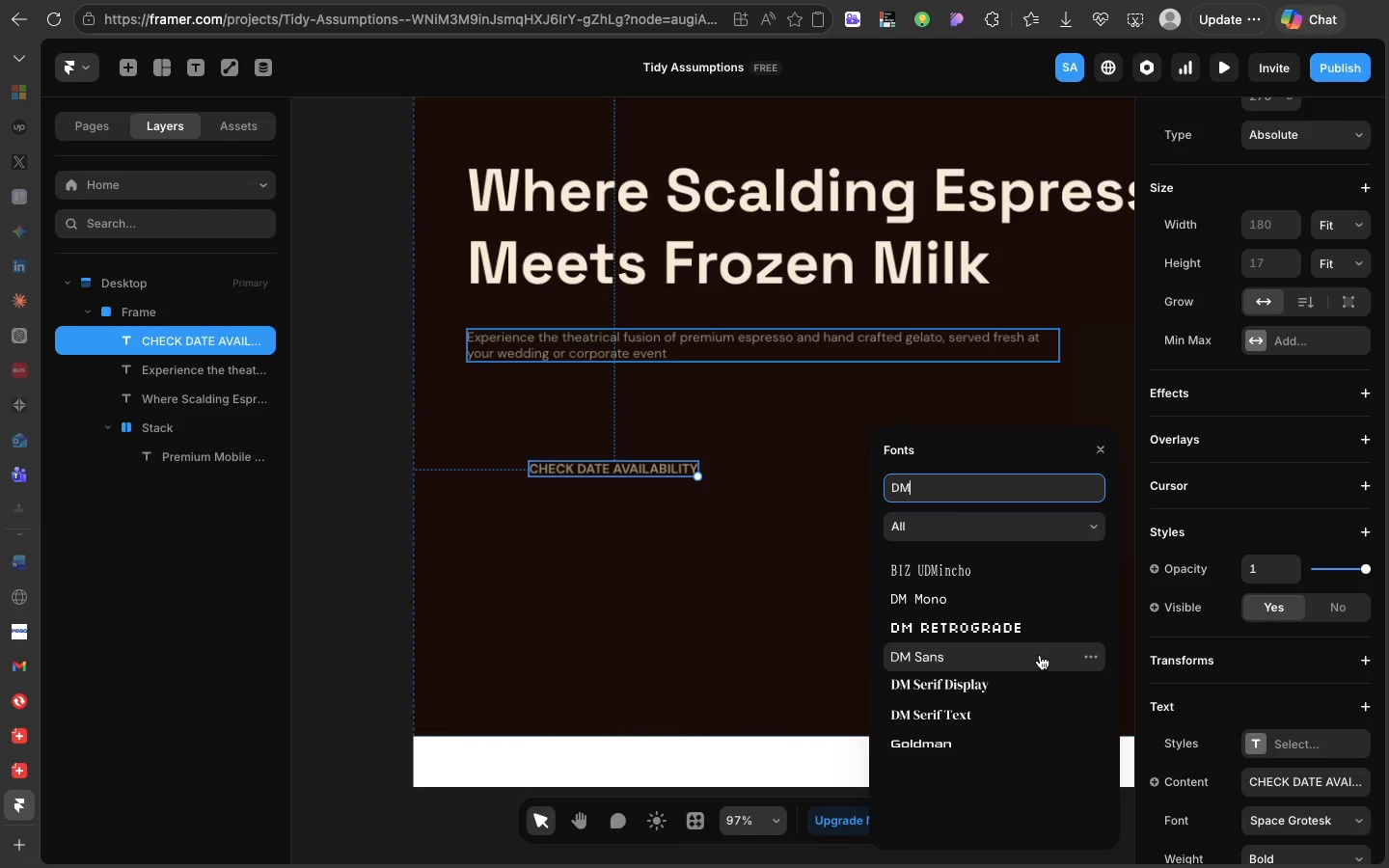 
left_click([1040, 655])
 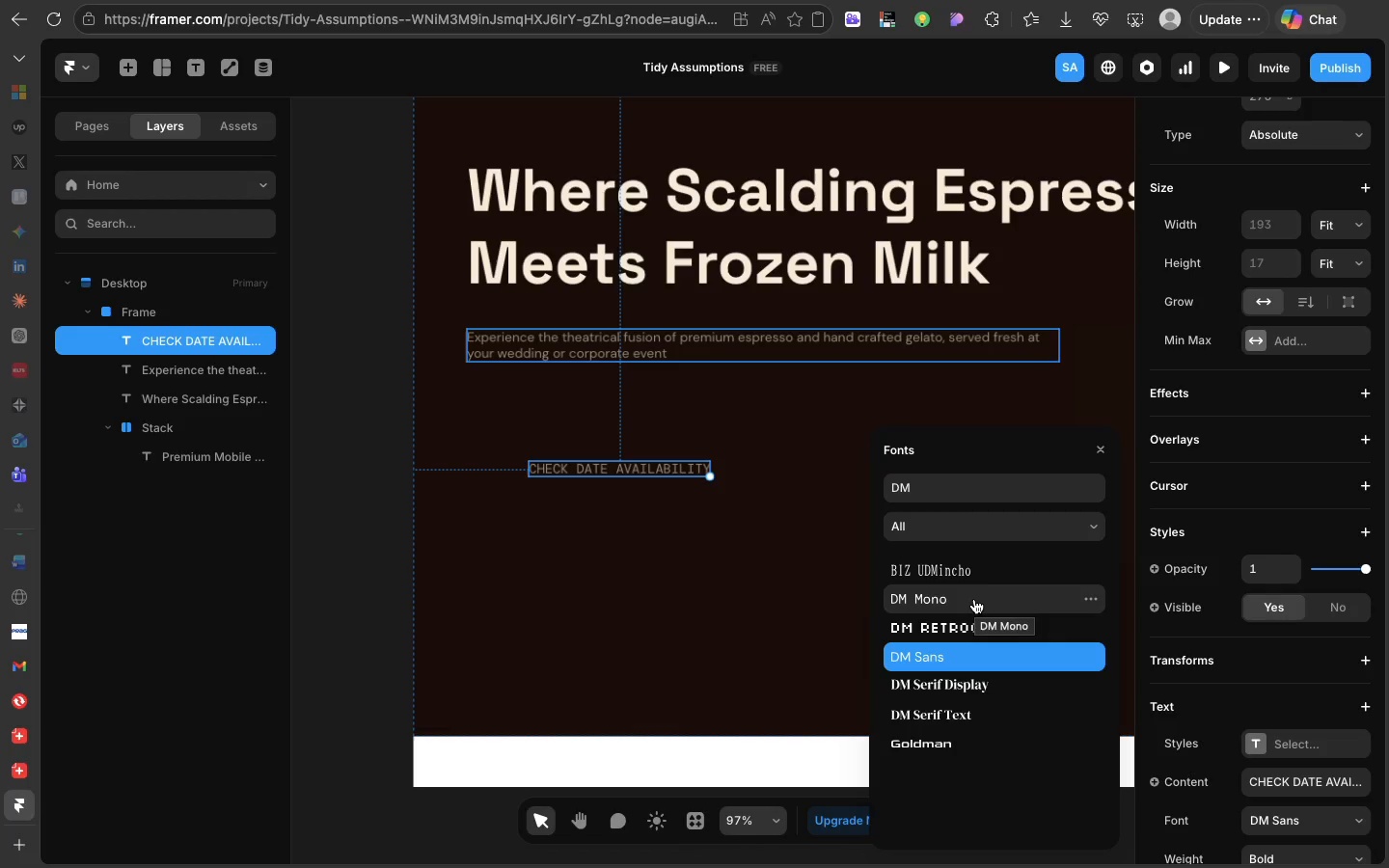 
wait(6.99)
 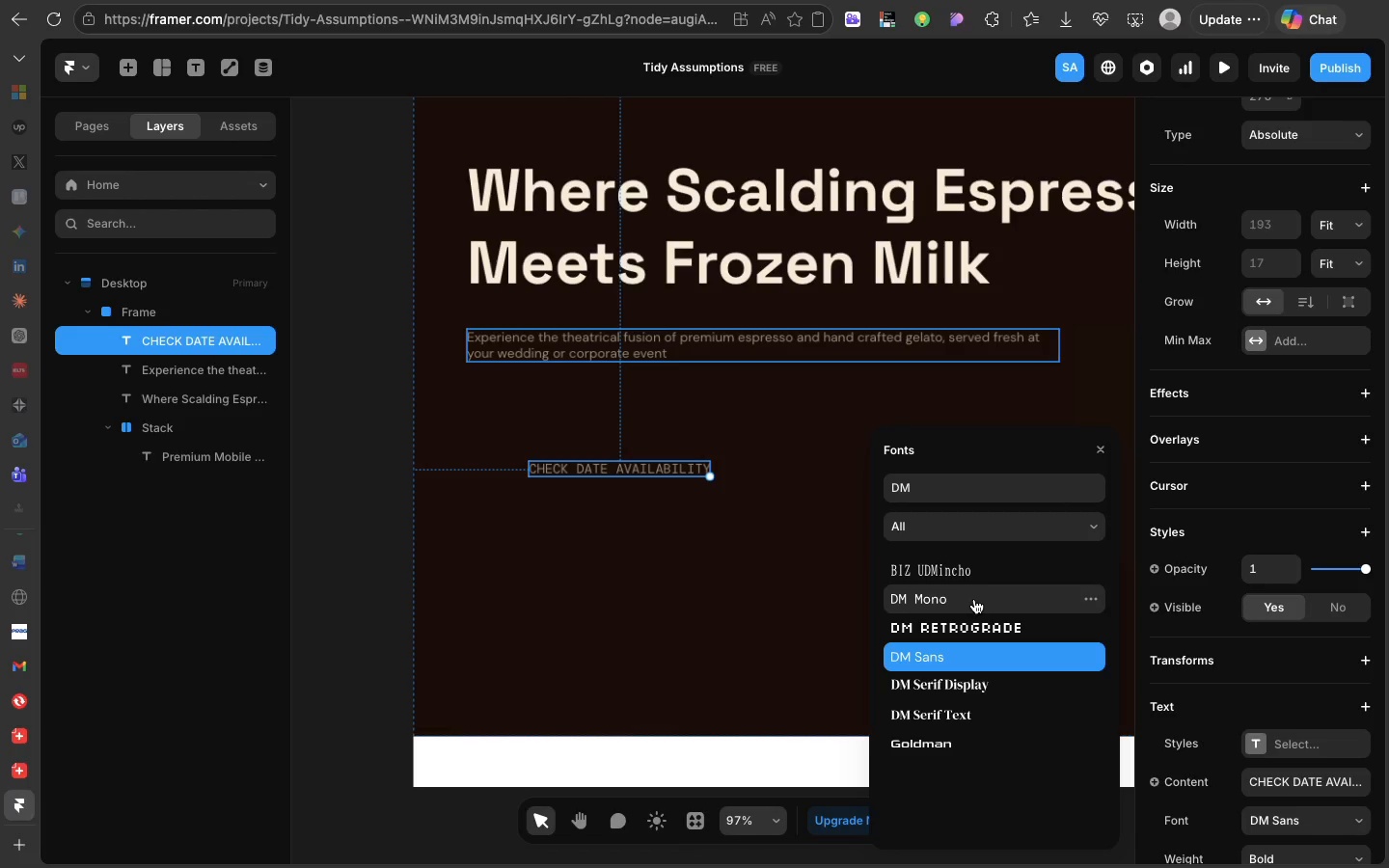 
left_click([969, 648])
 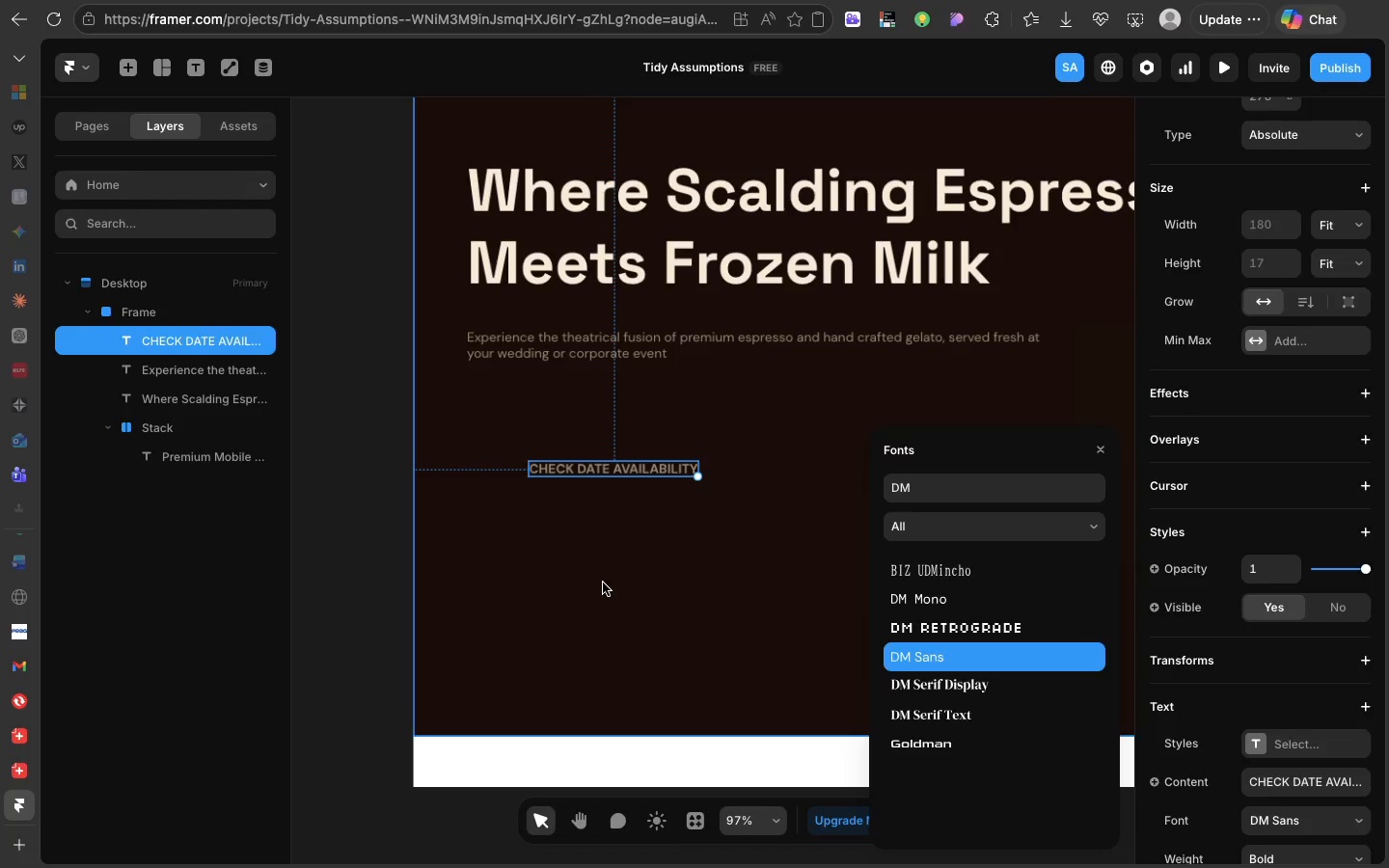 
left_click([603, 583])
 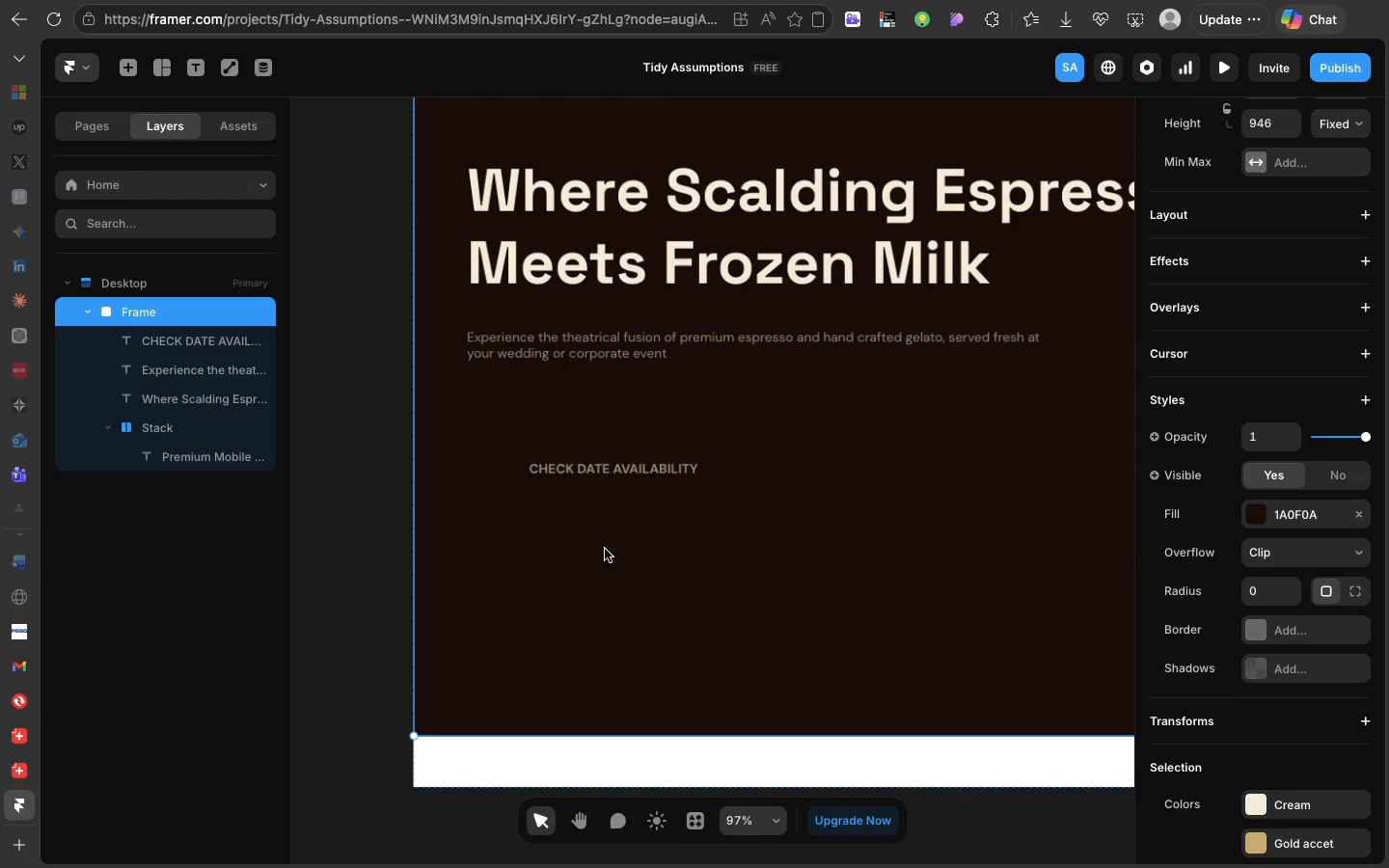 
wait(34.23)
 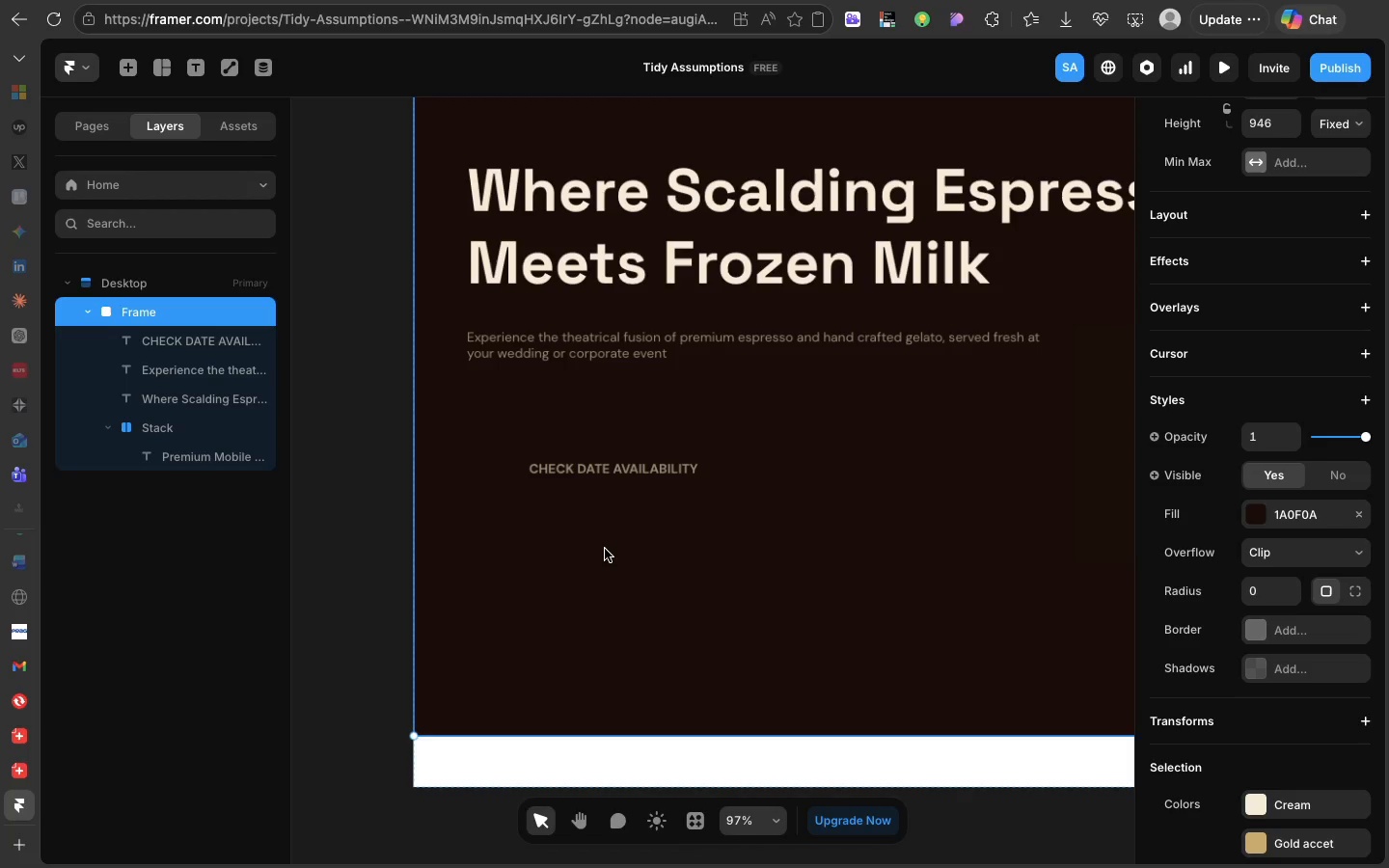 
scroll: coordinate [1274, 576], scroll_direction: down, amount: 34.0
 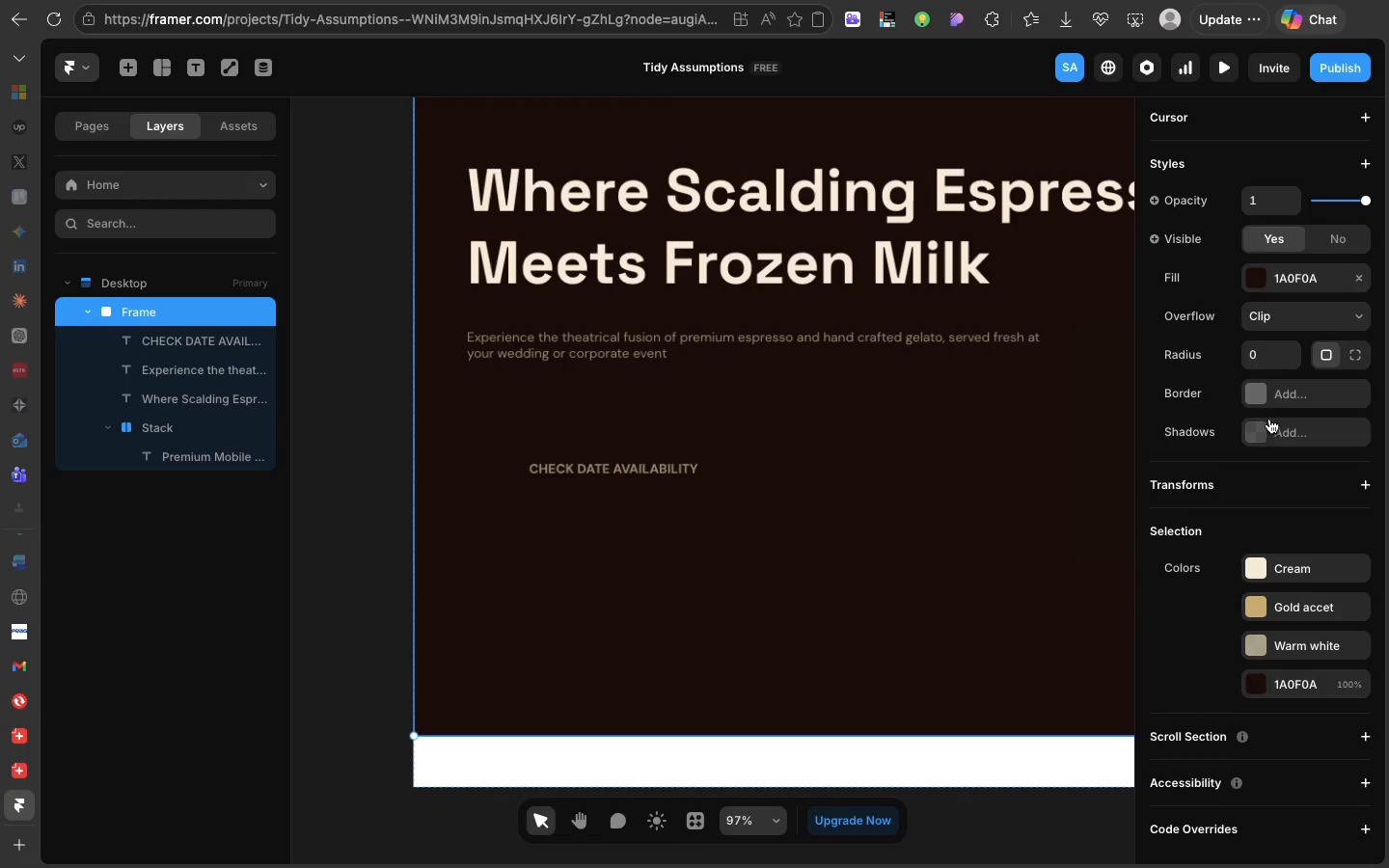 
scroll: coordinate [1273, 442], scroll_direction: up, amount: 51.0
 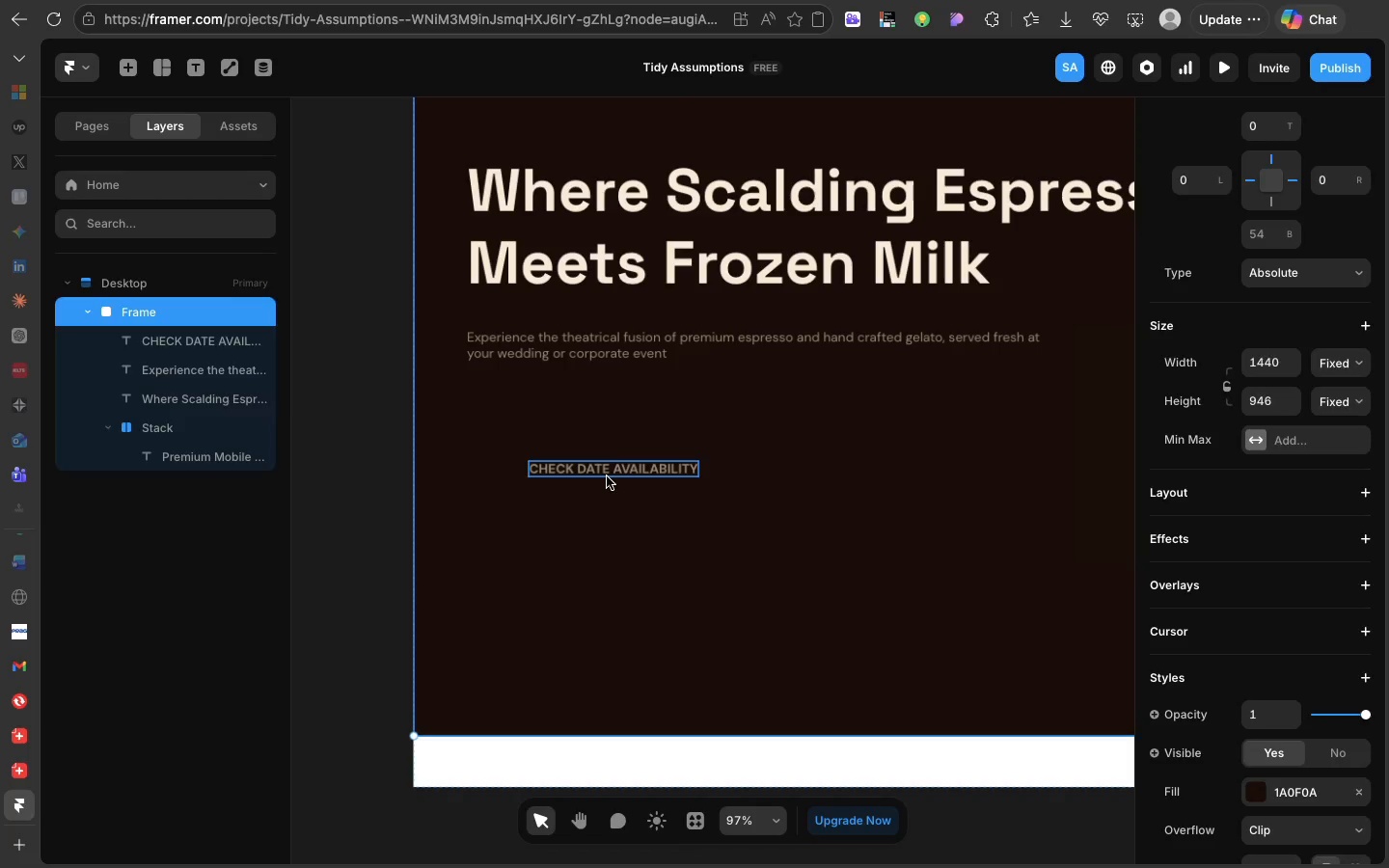 
left_click([607, 476])
 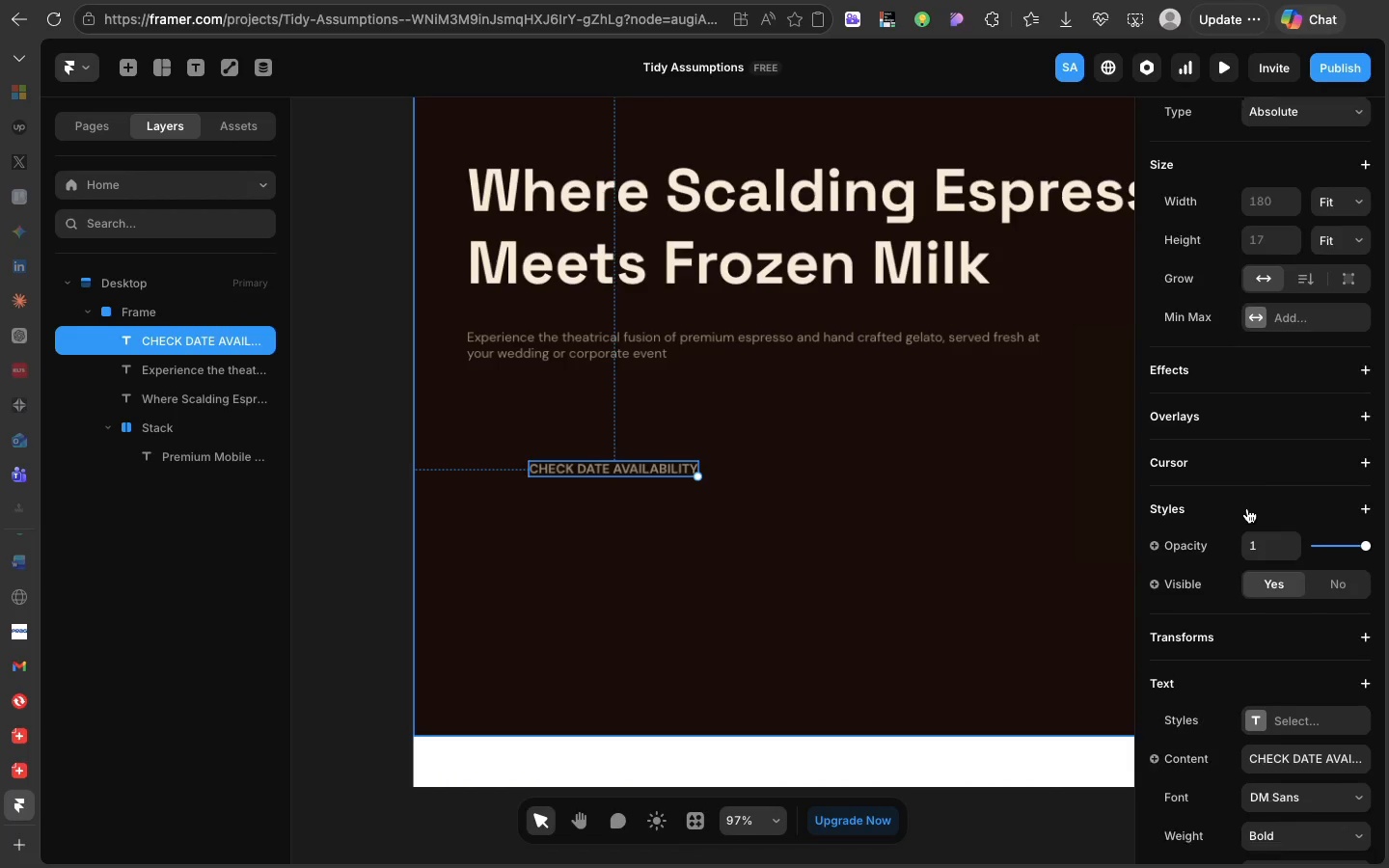 
scroll: coordinate [1247, 508], scroll_direction: down, amount: 14.0
 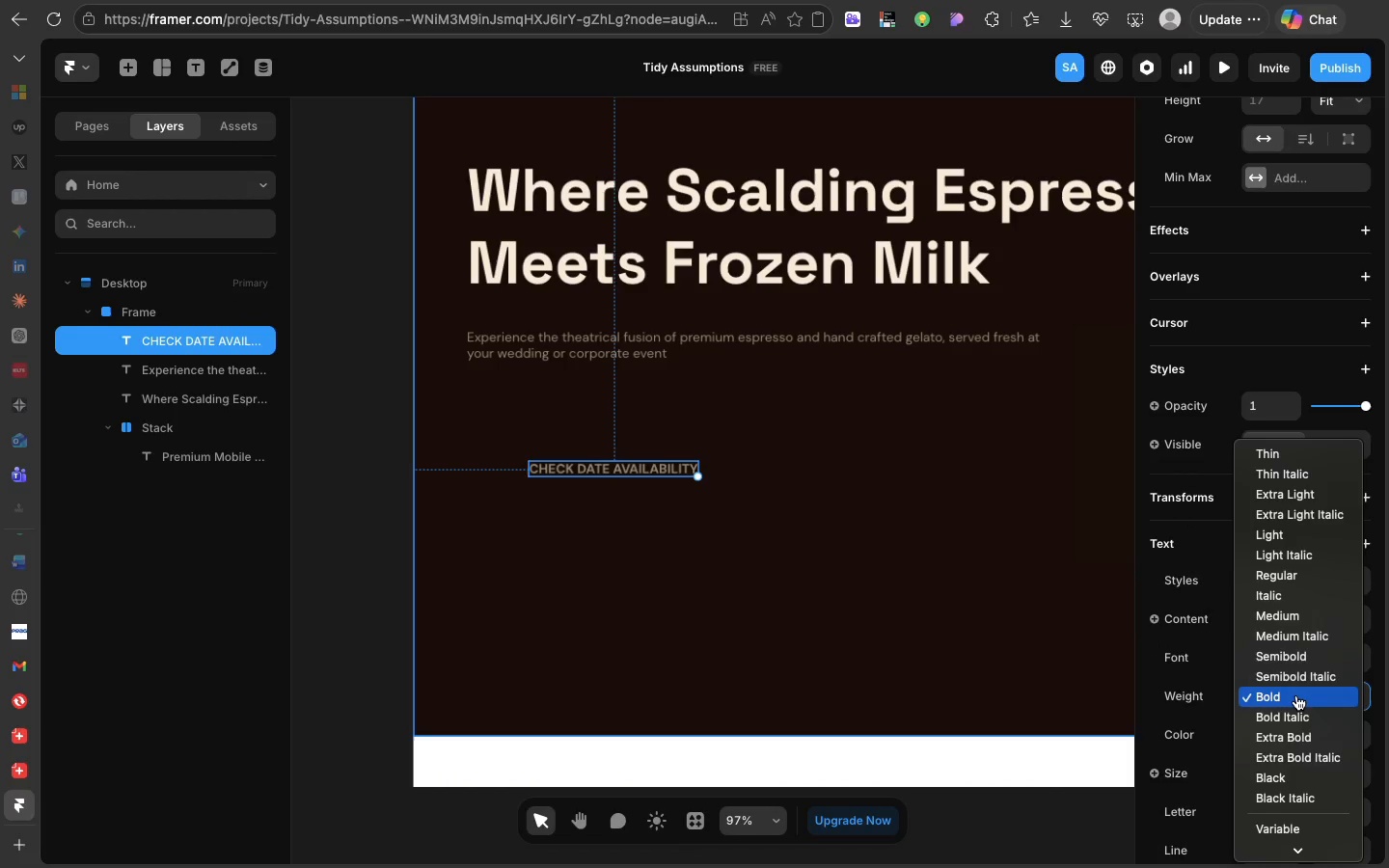 
left_click([1296, 695])
 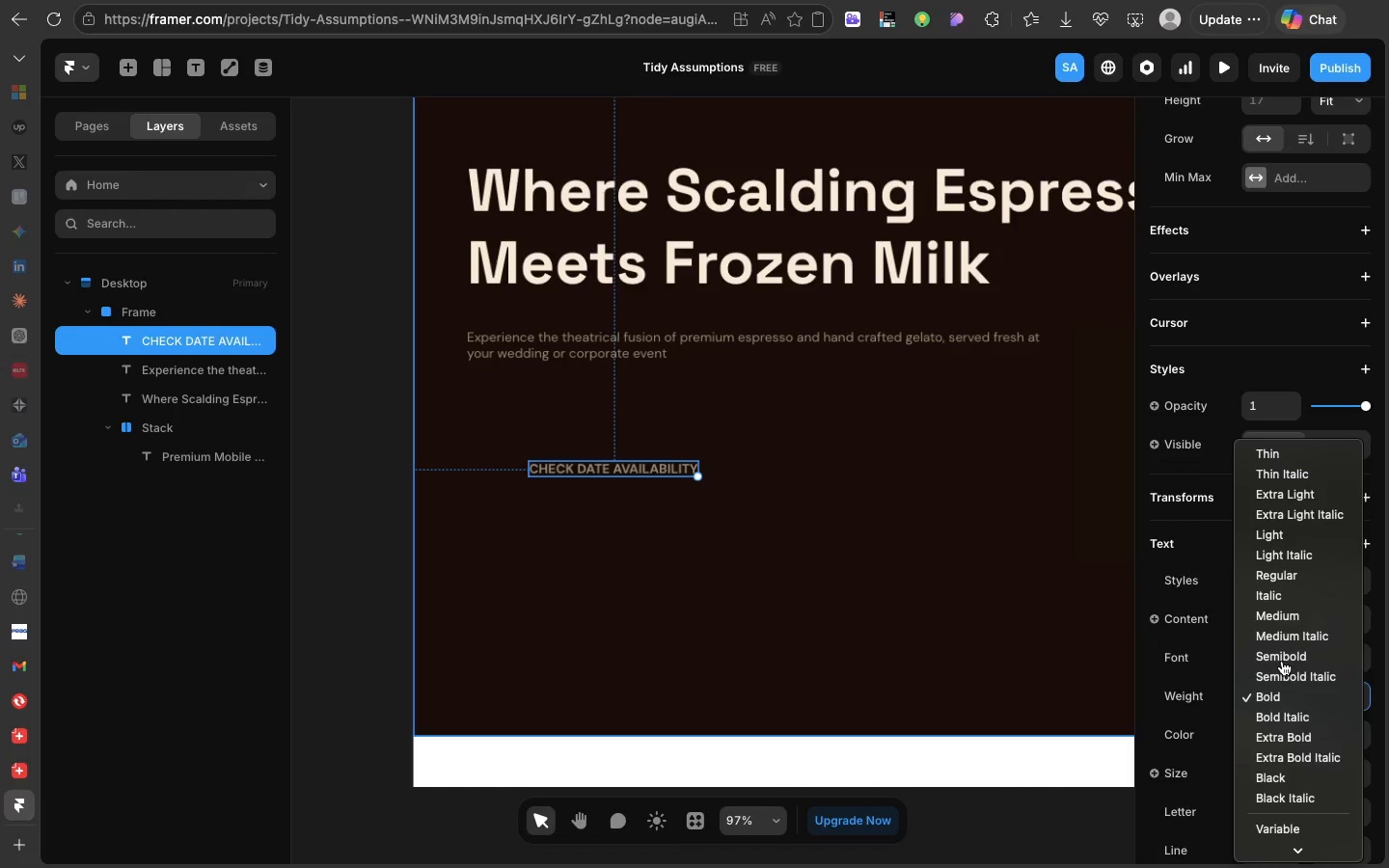 
left_click([1282, 661])
 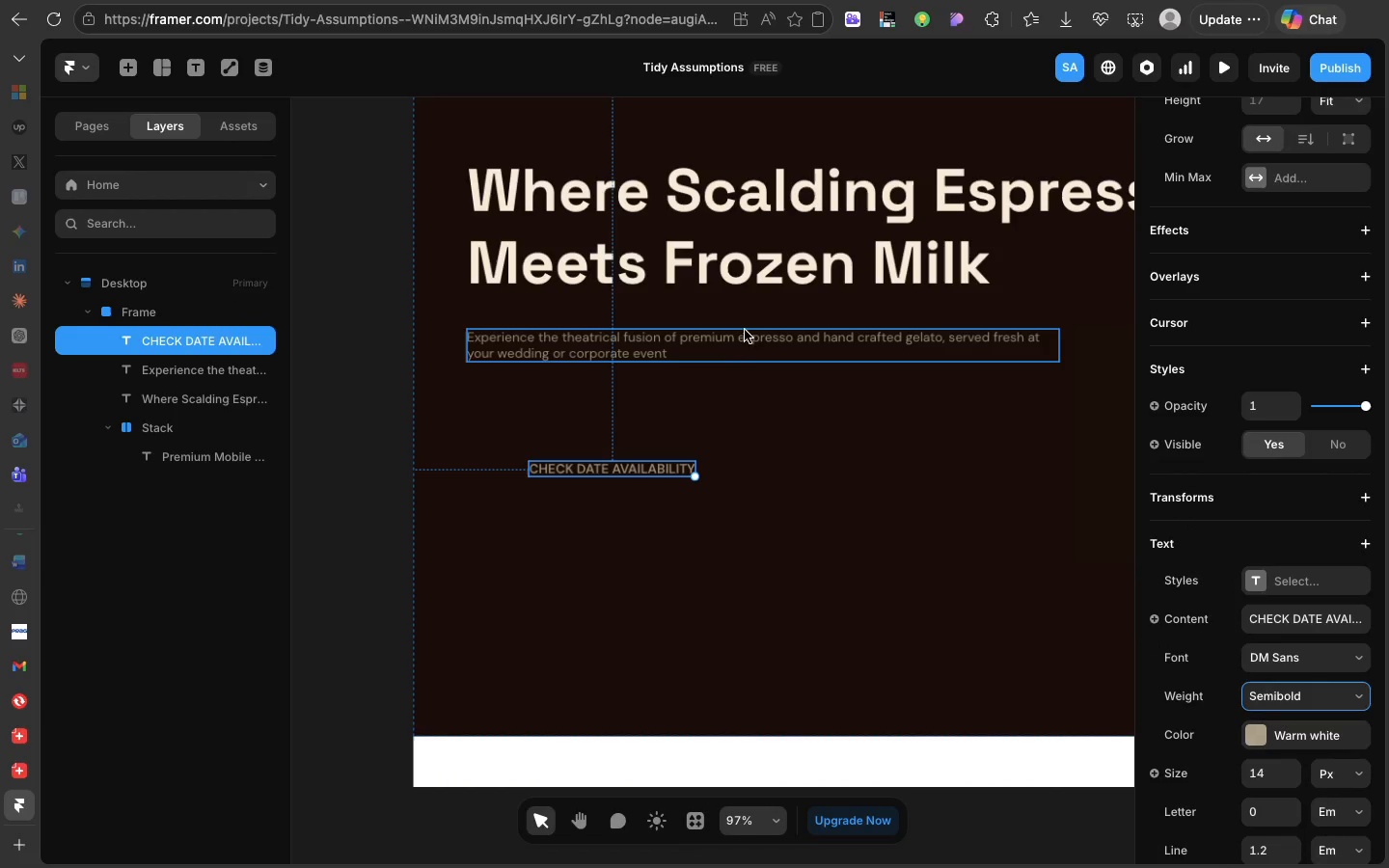 
left_click([748, 361])
 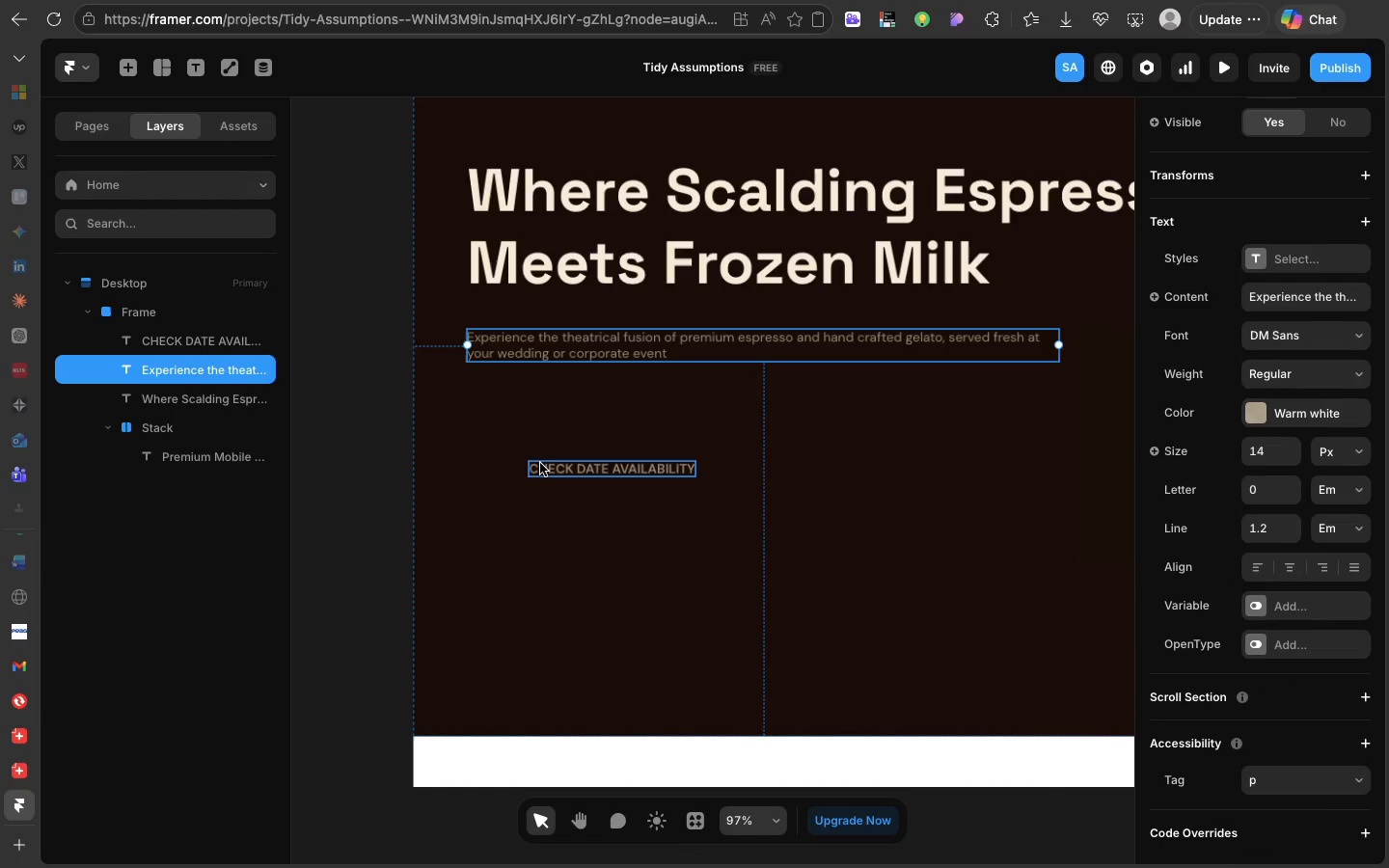 
left_click([540, 463])
 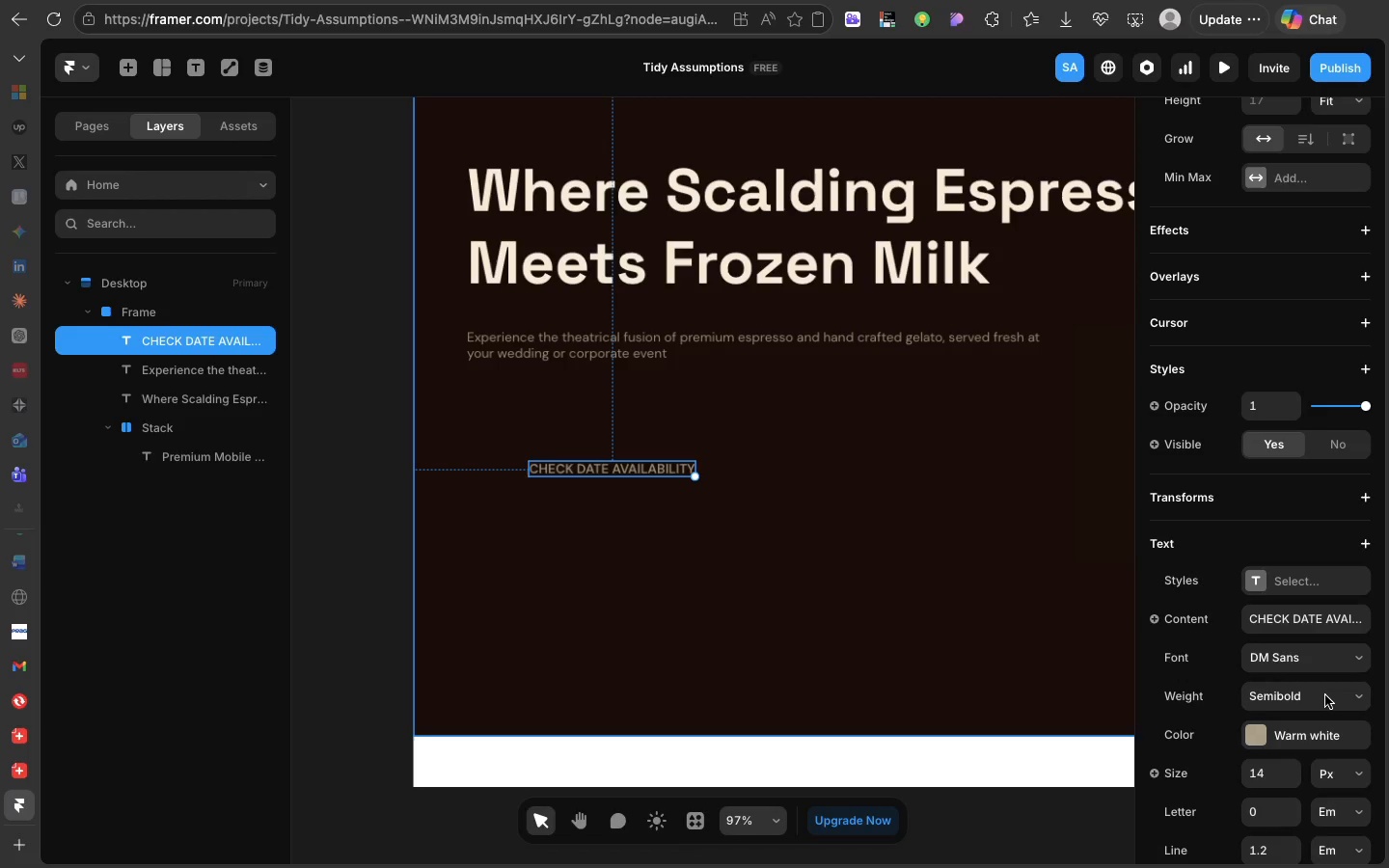 
wait(5.59)
 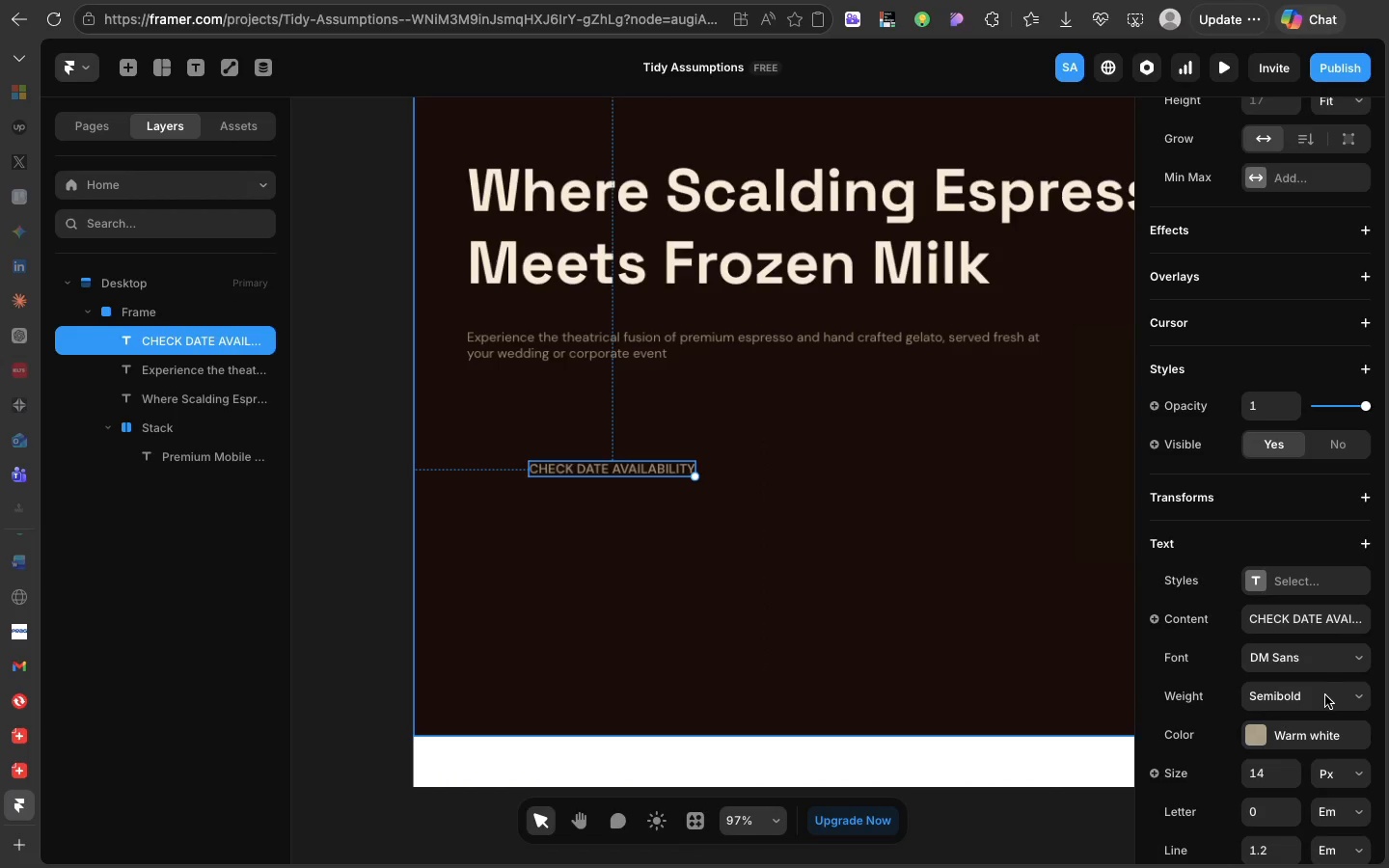 
key(Shift+A)
 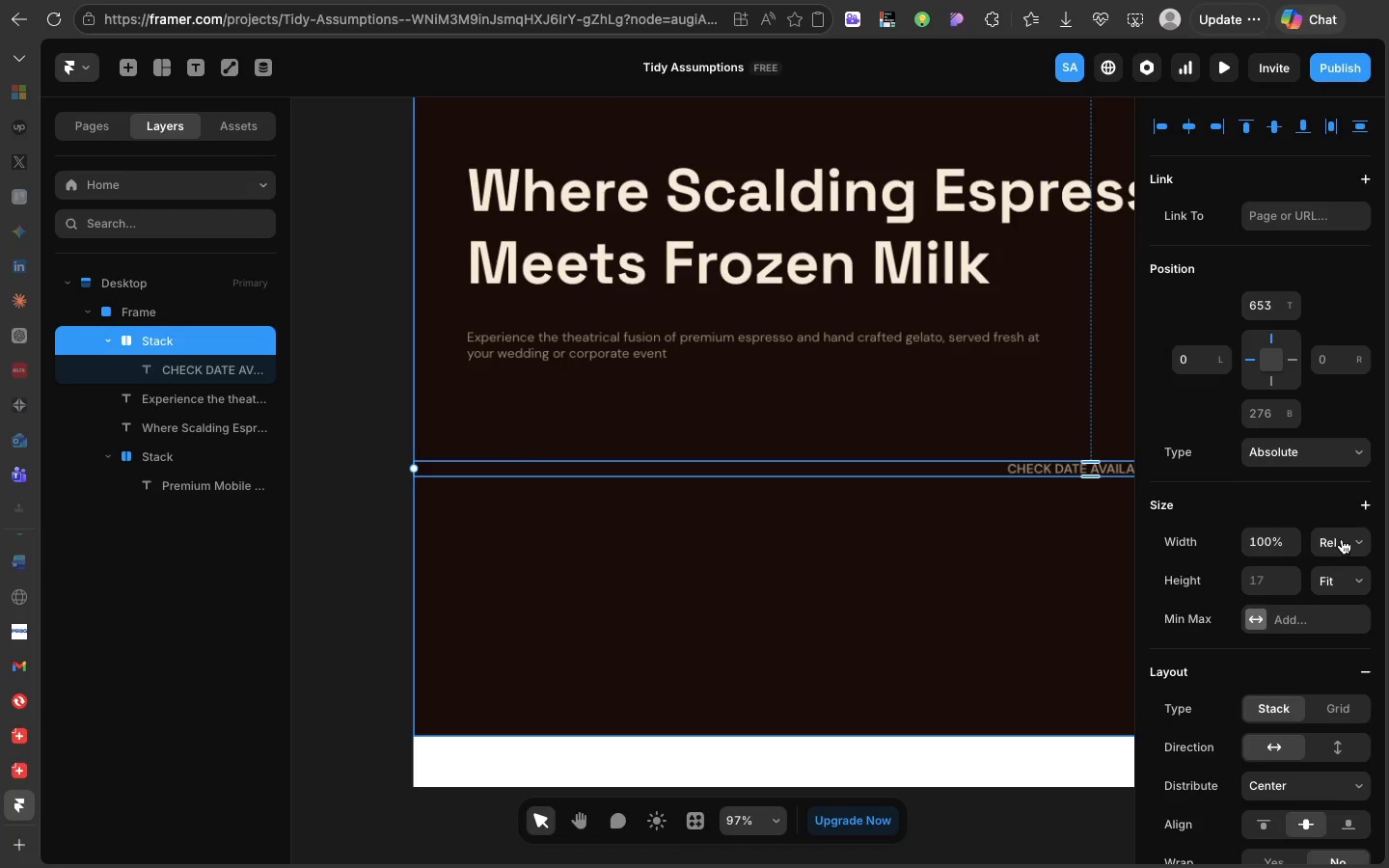 
left_click([1341, 539])
 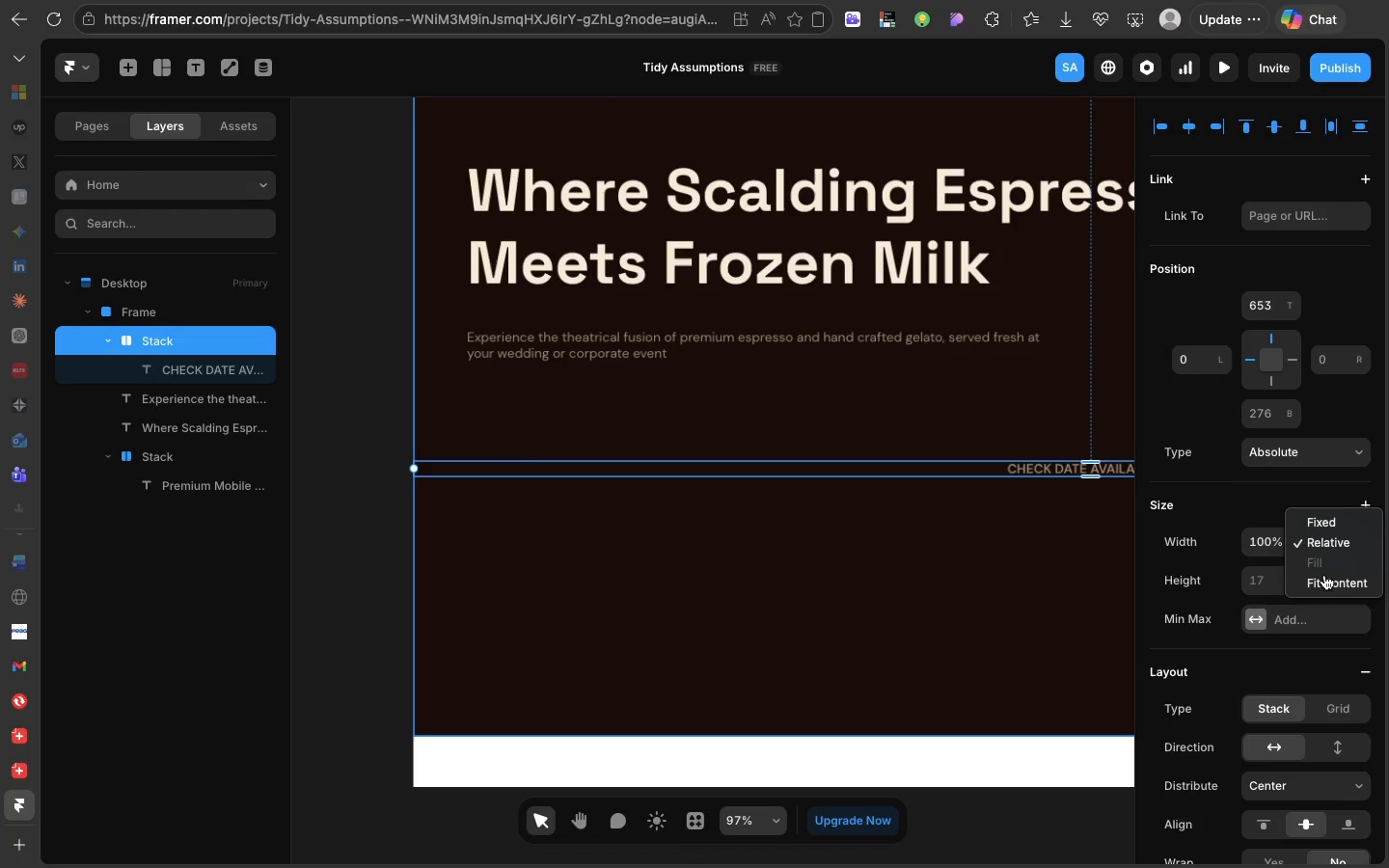 
left_click([1324, 575])
 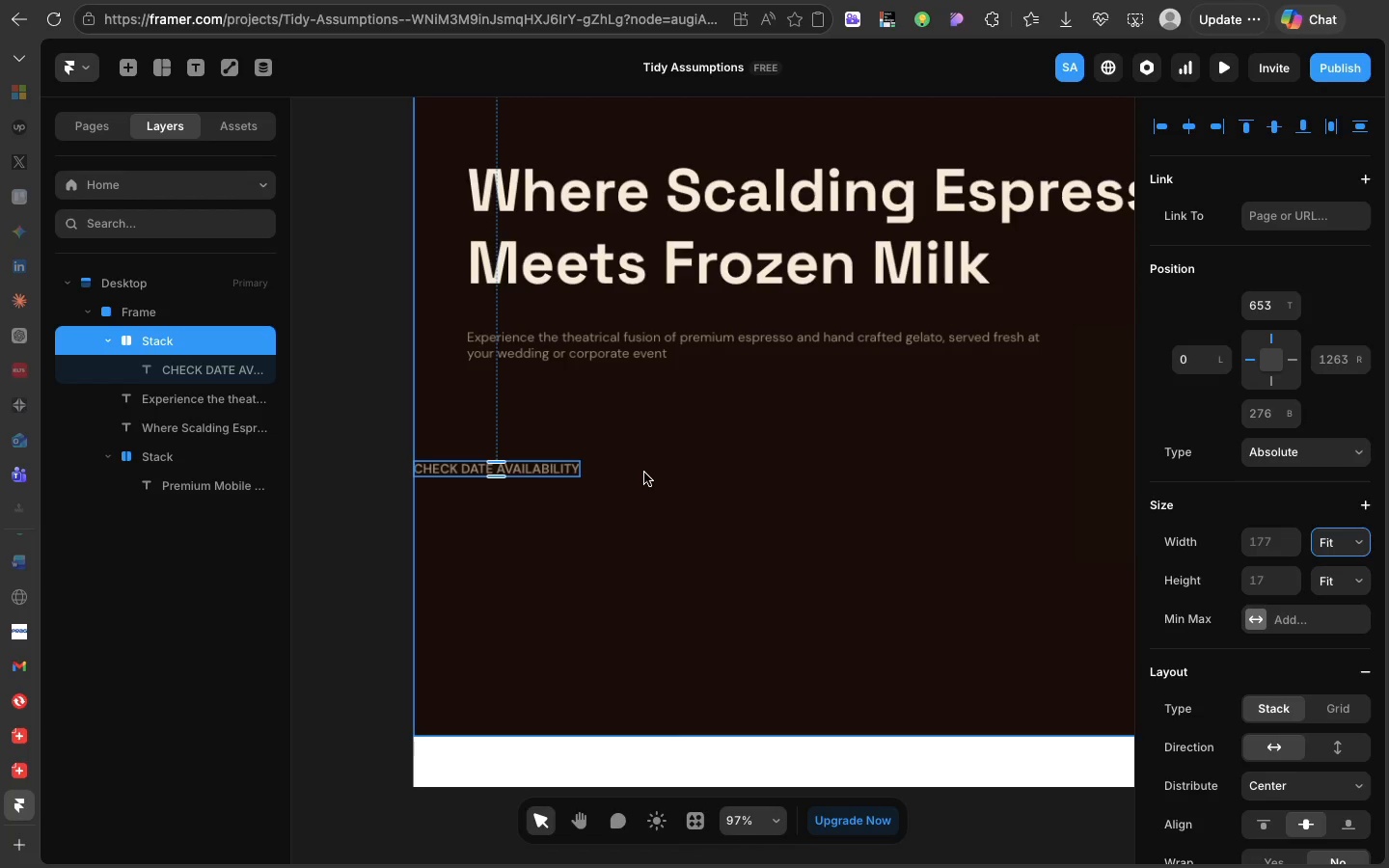 
wait(10.29)
 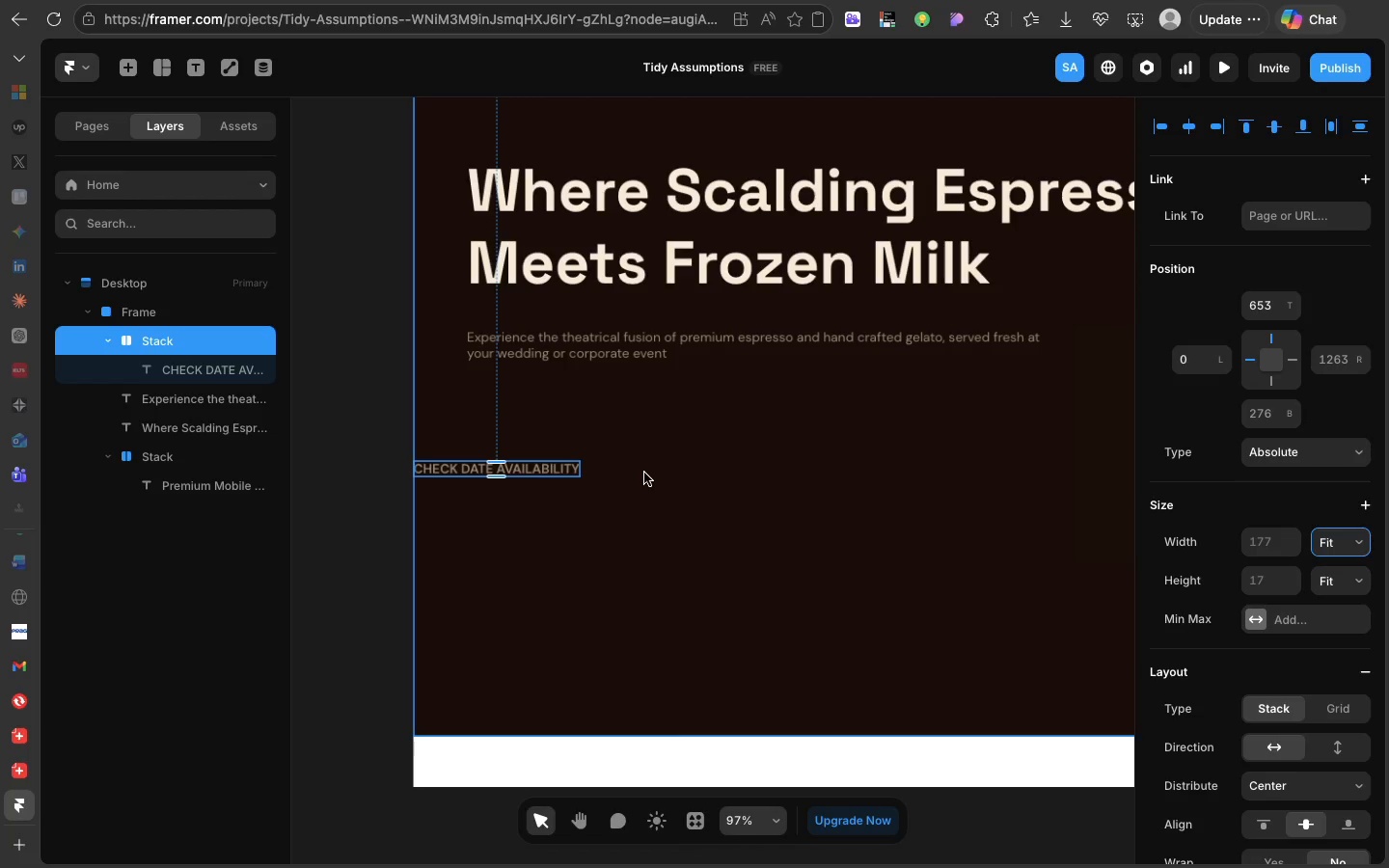 
left_click([644, 473])
 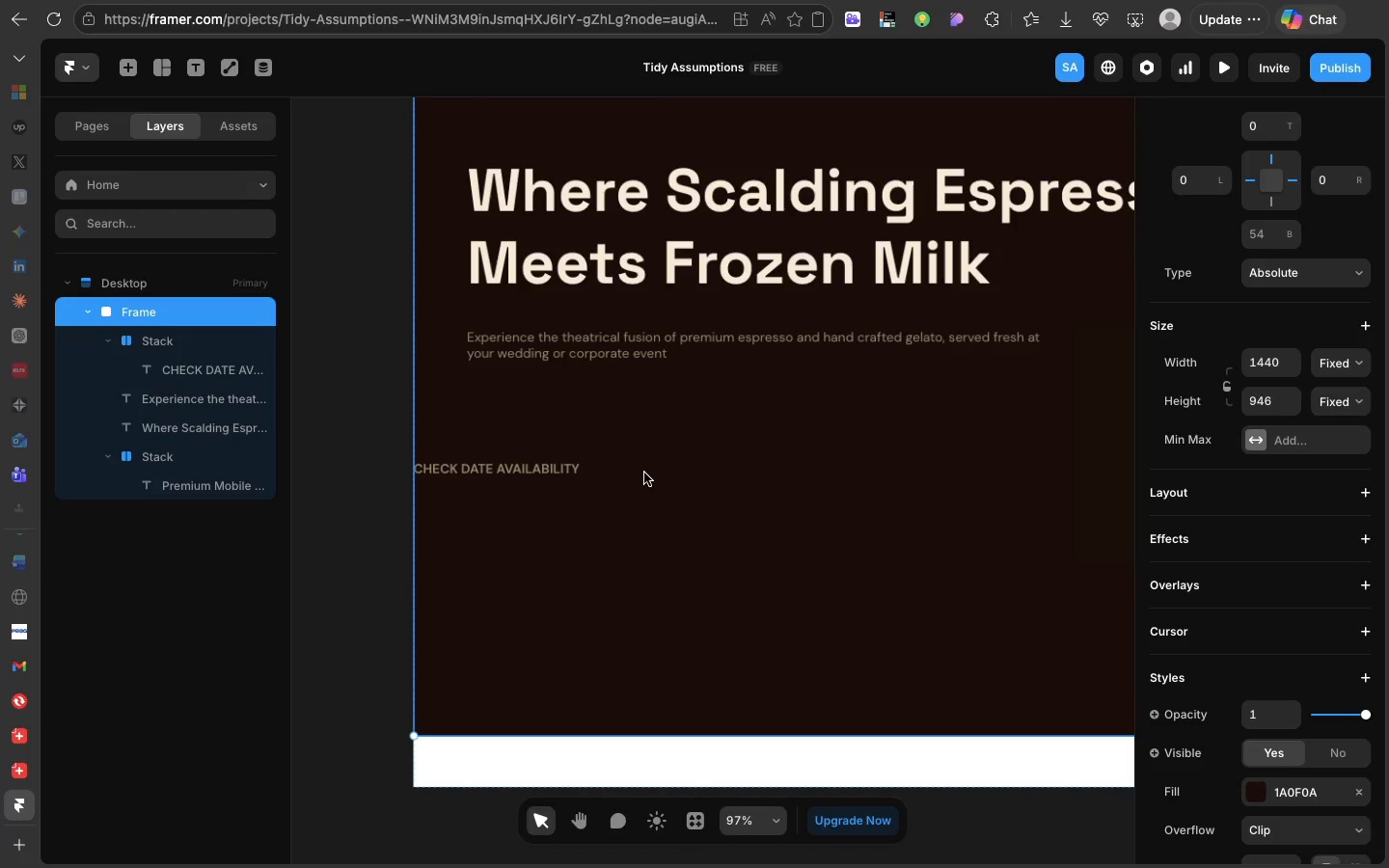 
left_click([644, 473])
 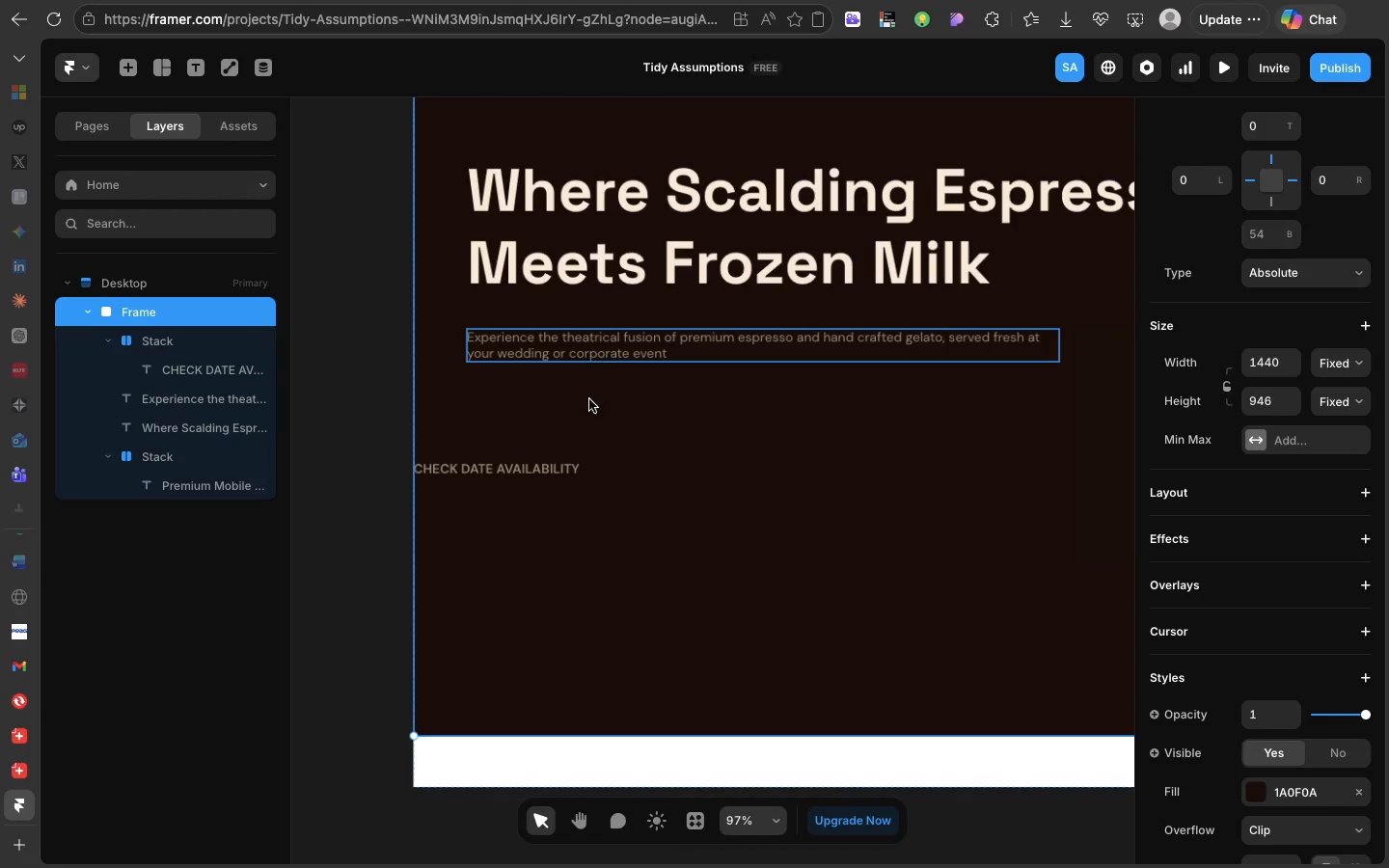 
left_click_drag(start_coordinate=[560, 466], to_coordinate=[584, 456])
 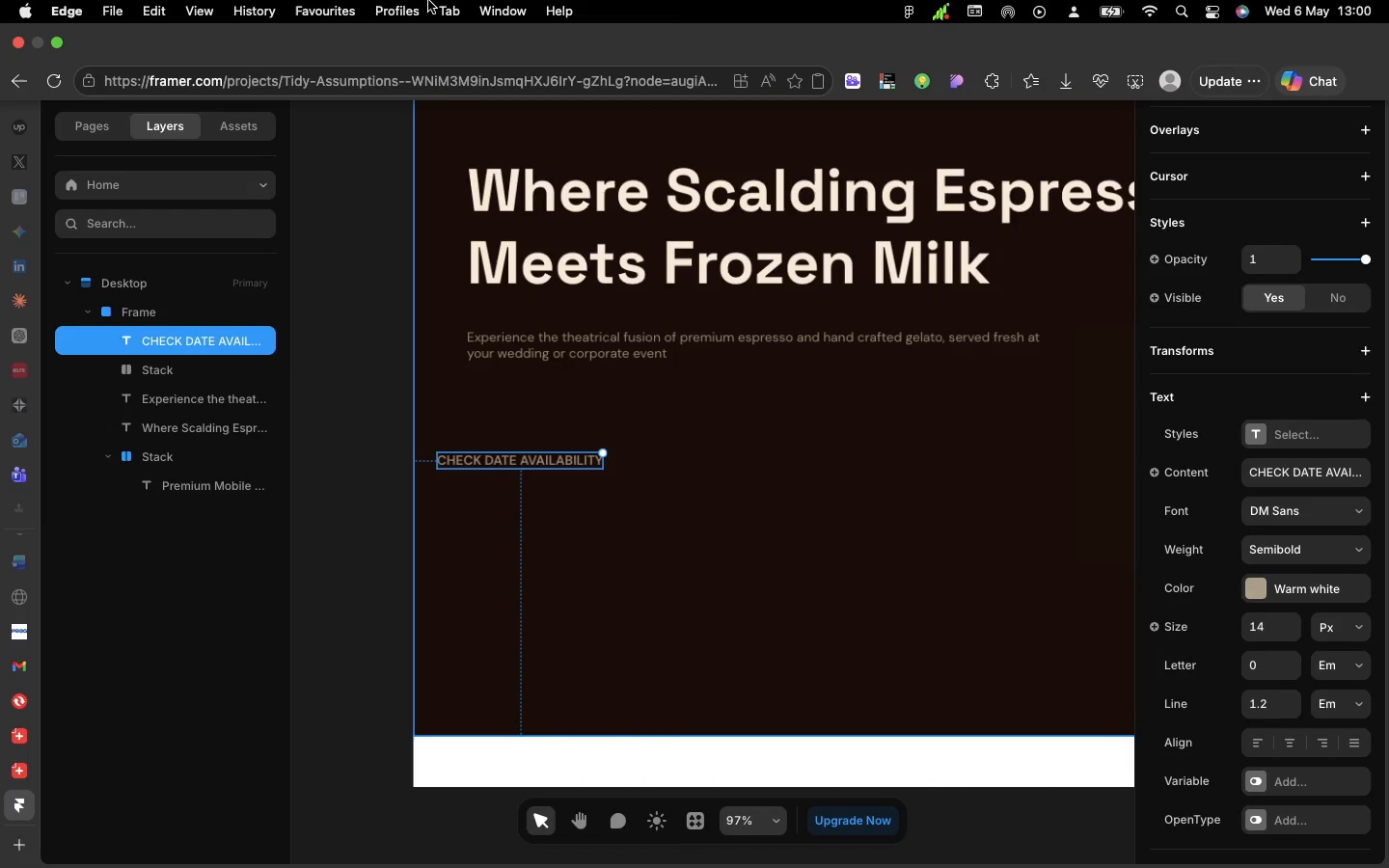 
key(Meta+Z)
 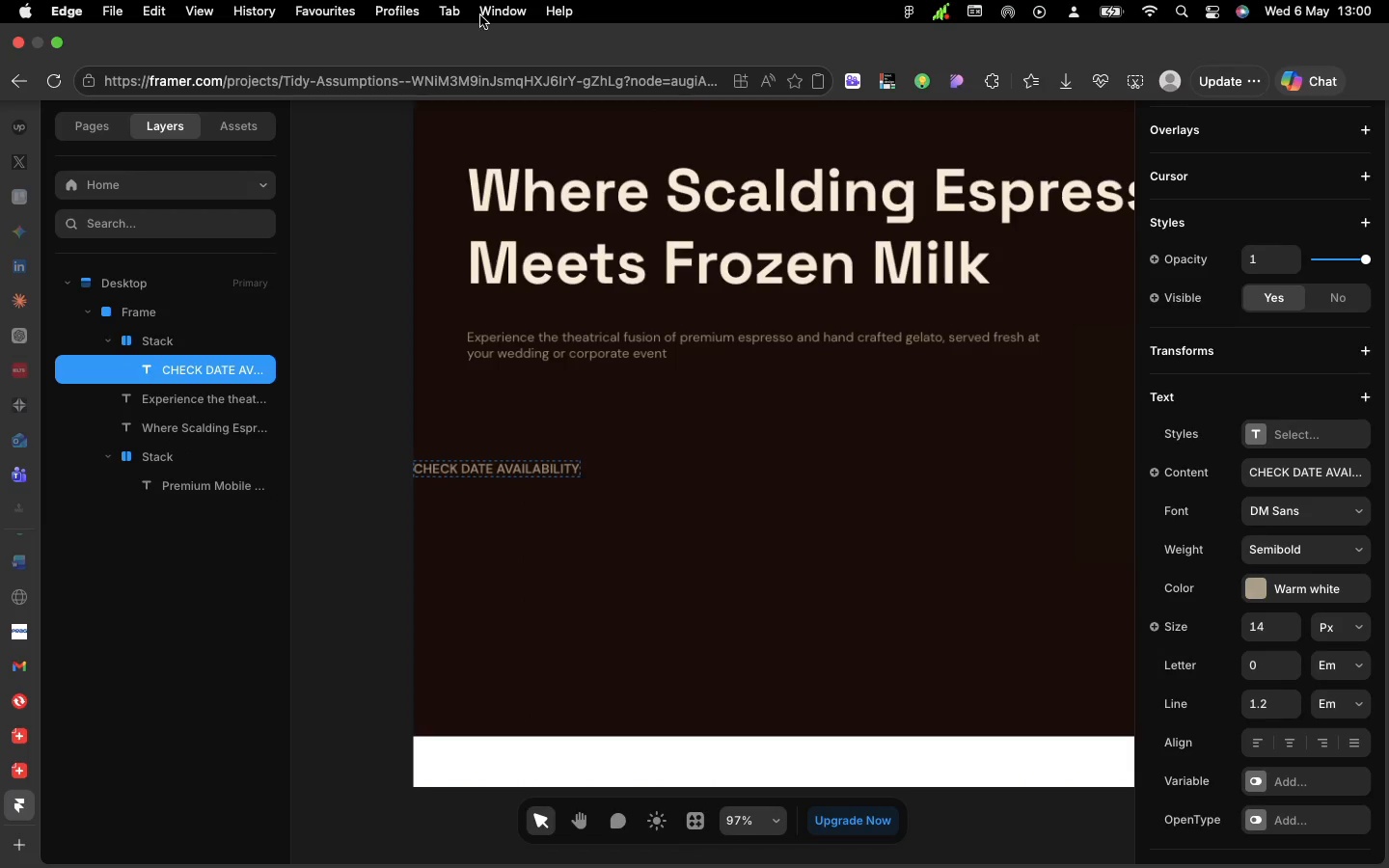 
scroll: coordinate [430, 1], scroll_direction: down, amount: 1.0
 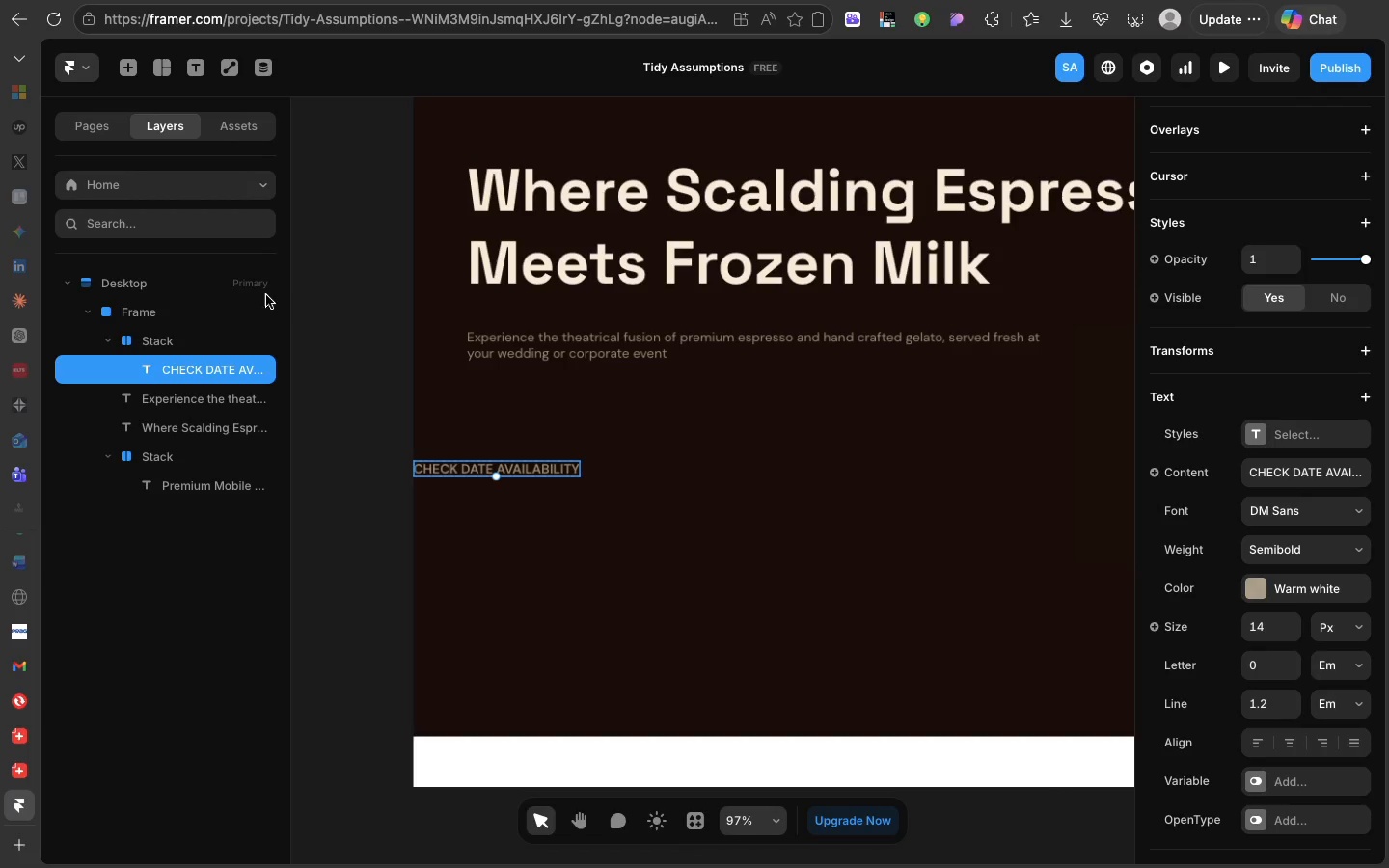 
left_click([172, 342])
 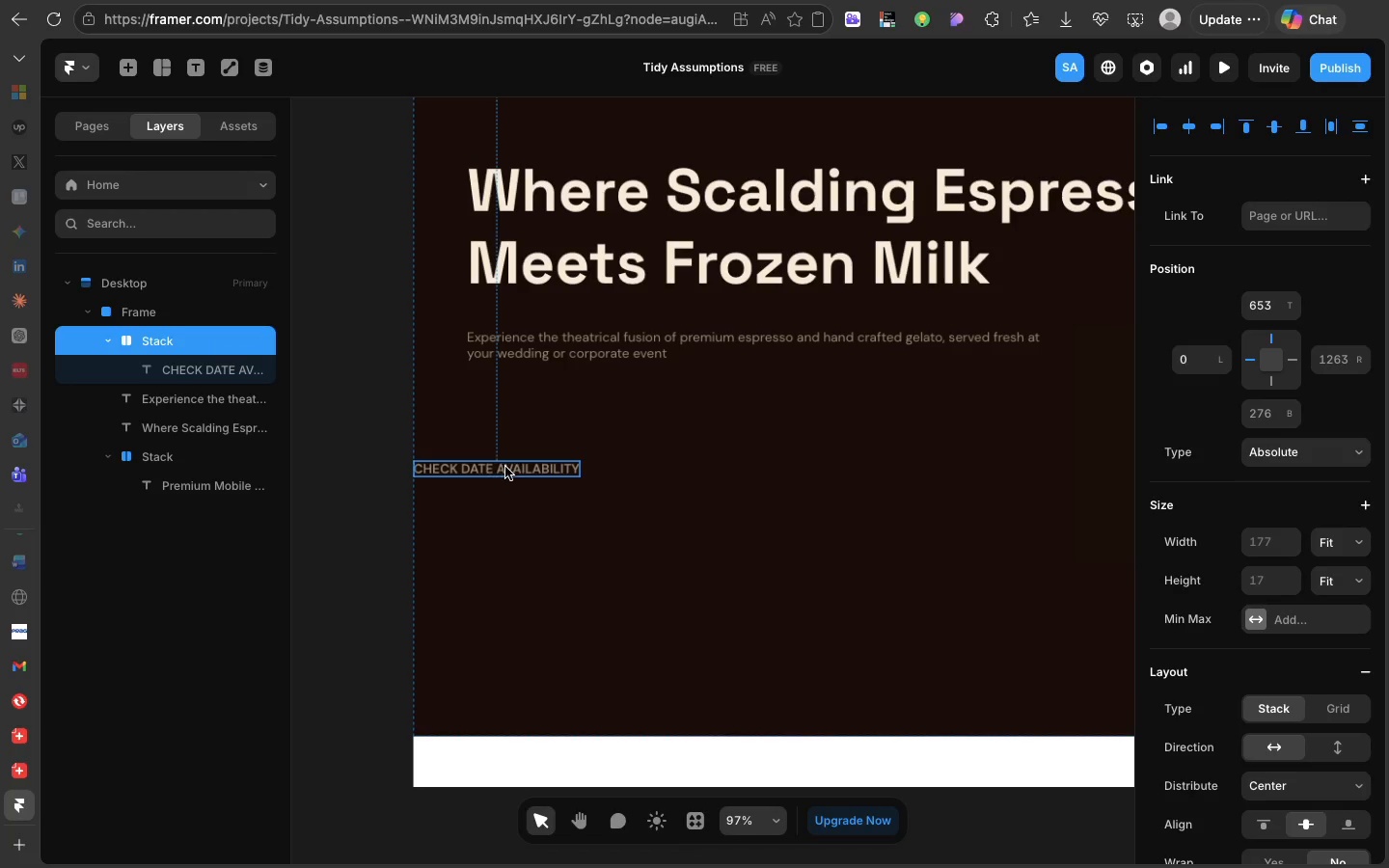 
left_click_drag(start_coordinate=[505, 467], to_coordinate=[578, 404])
 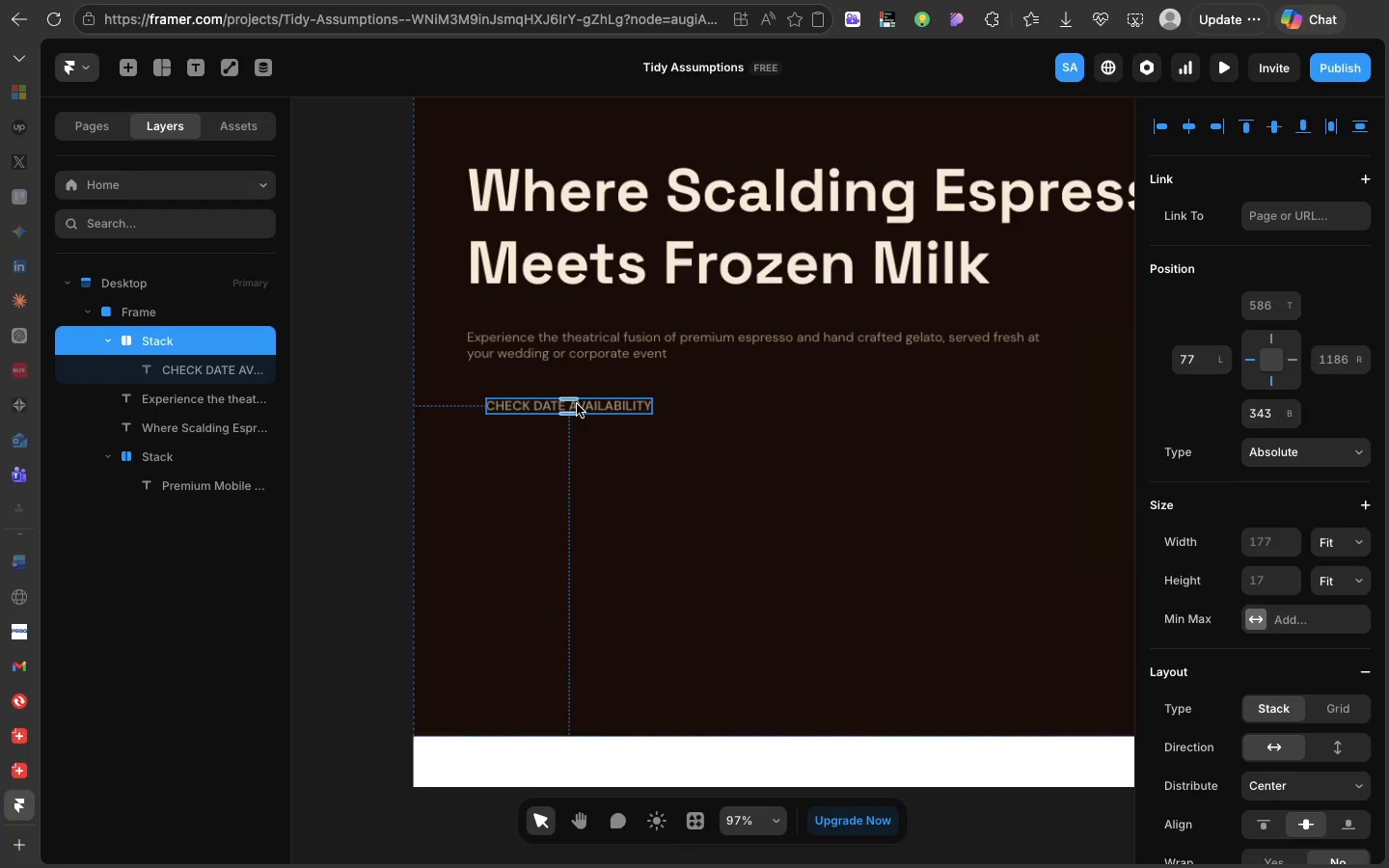 
wait(12.1)
 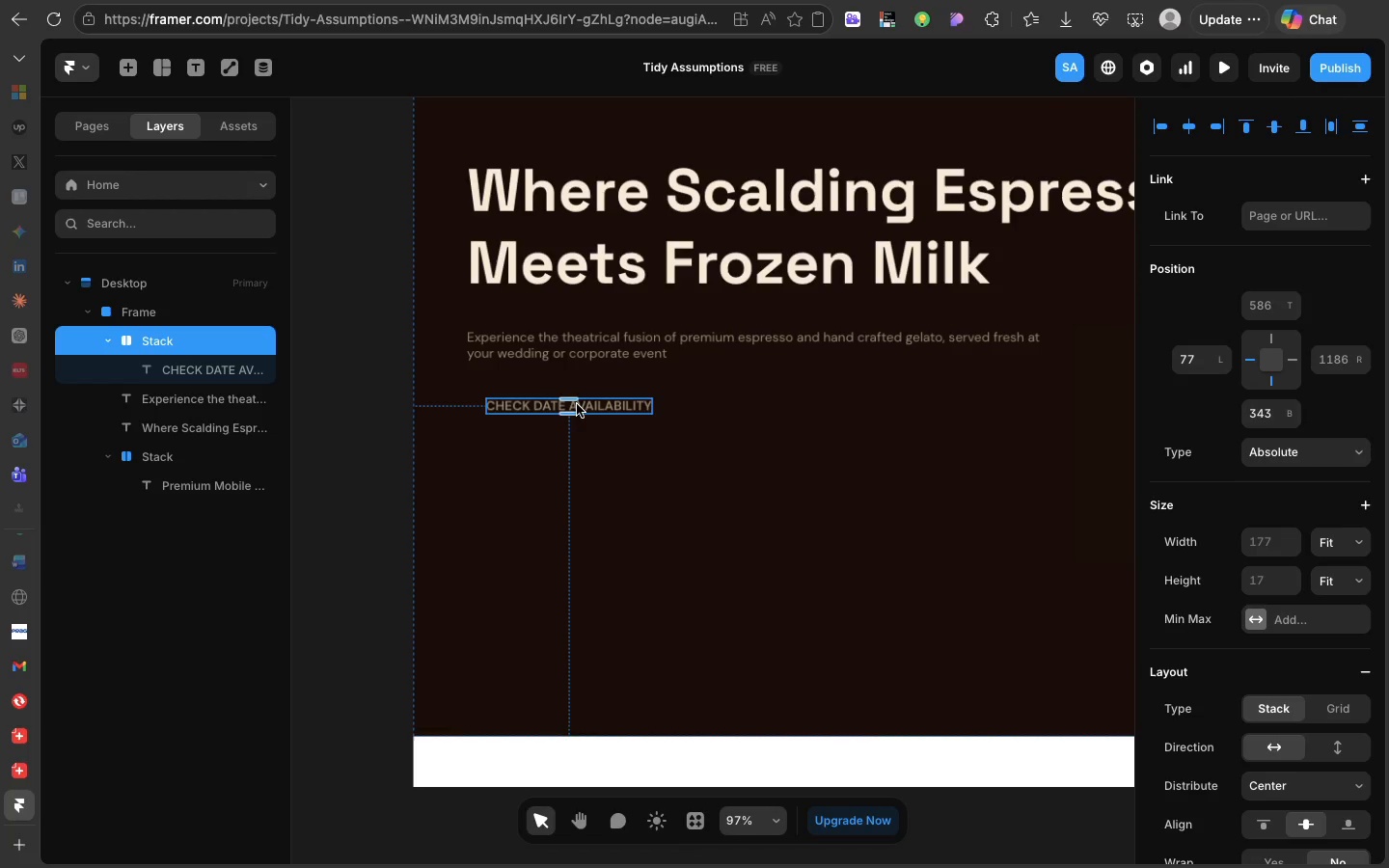 
scroll: coordinate [1145, 522], scroll_direction: down, amount: 11.0
 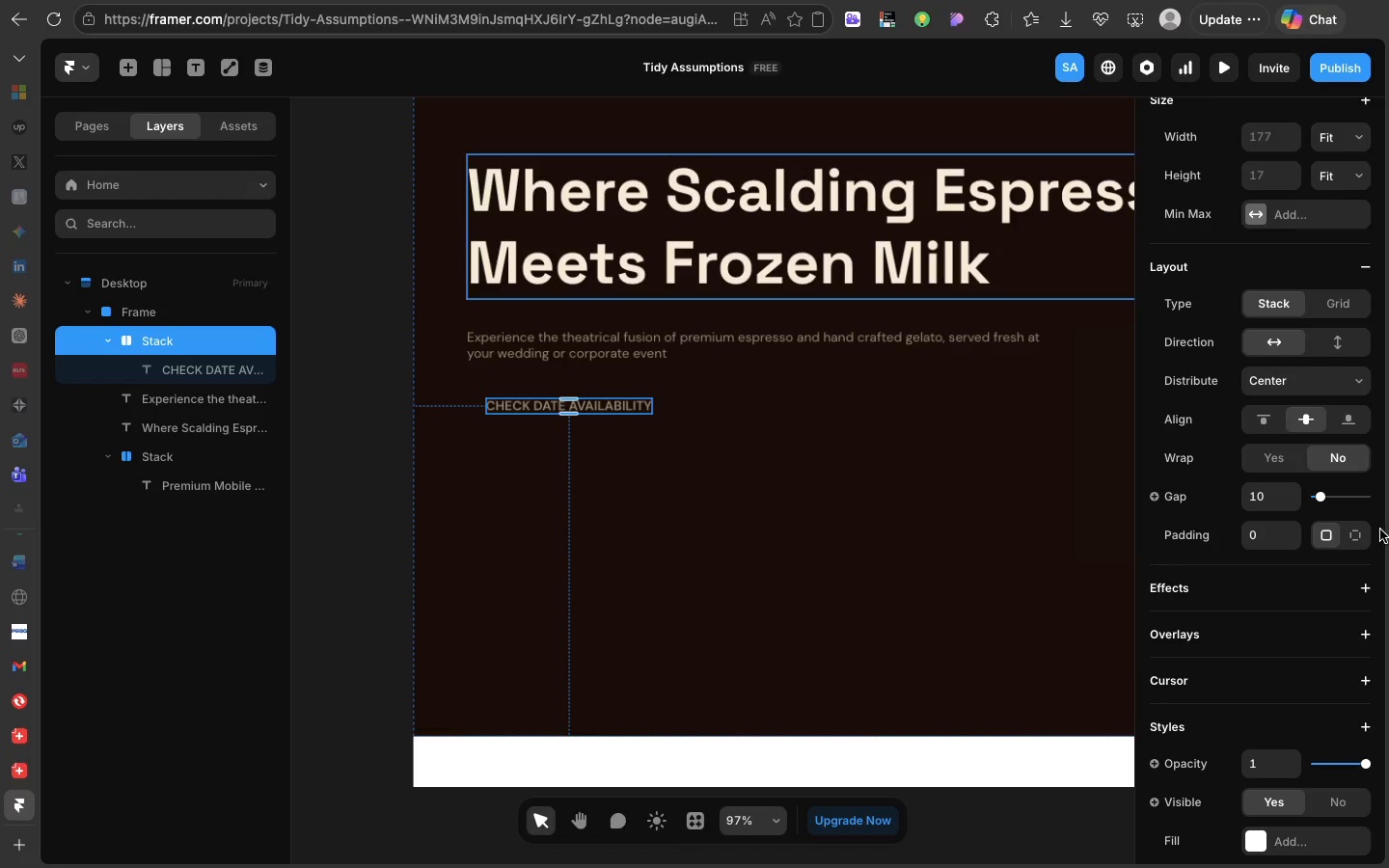 
left_click([1356, 536])
 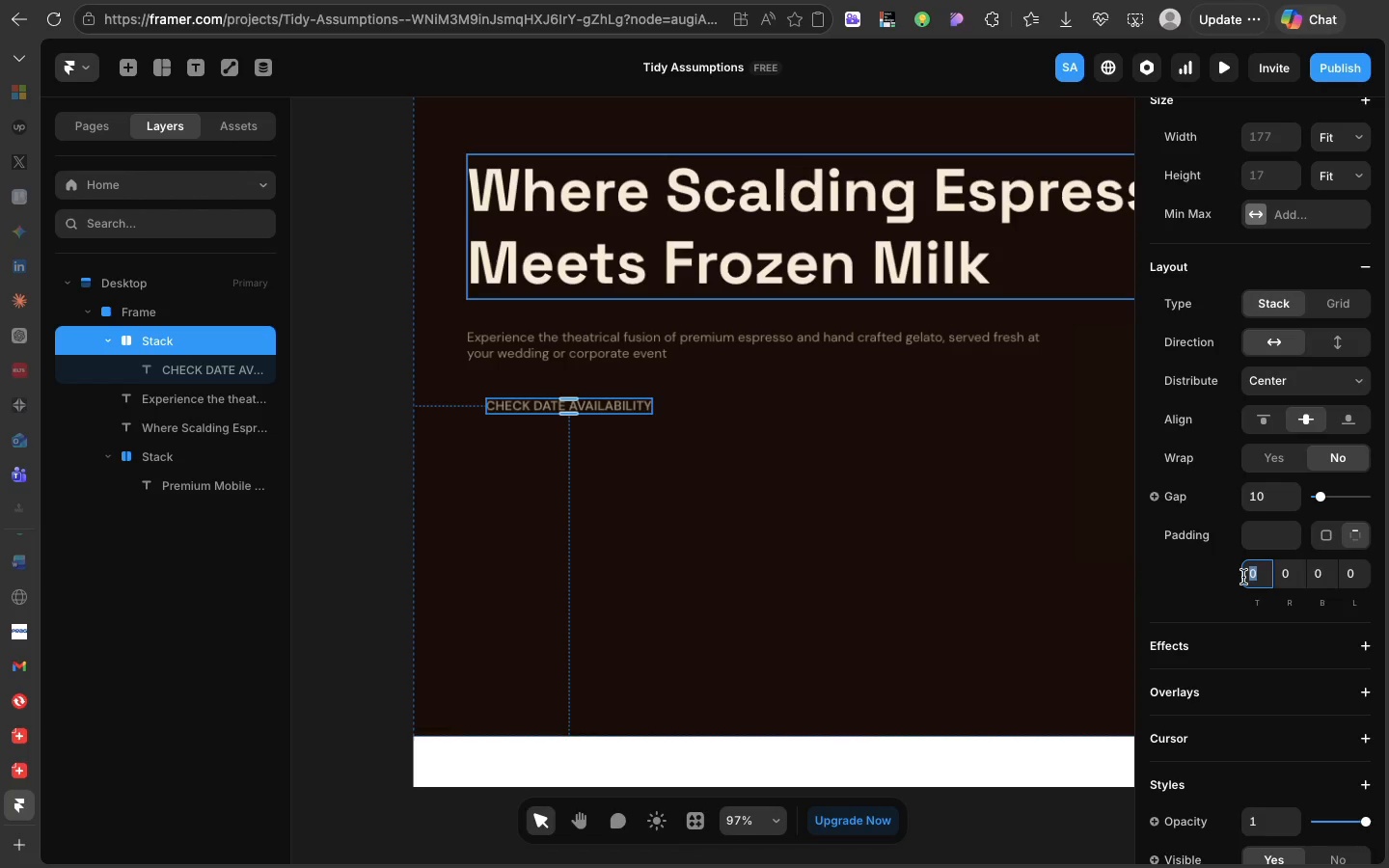 
wait(5.37)
 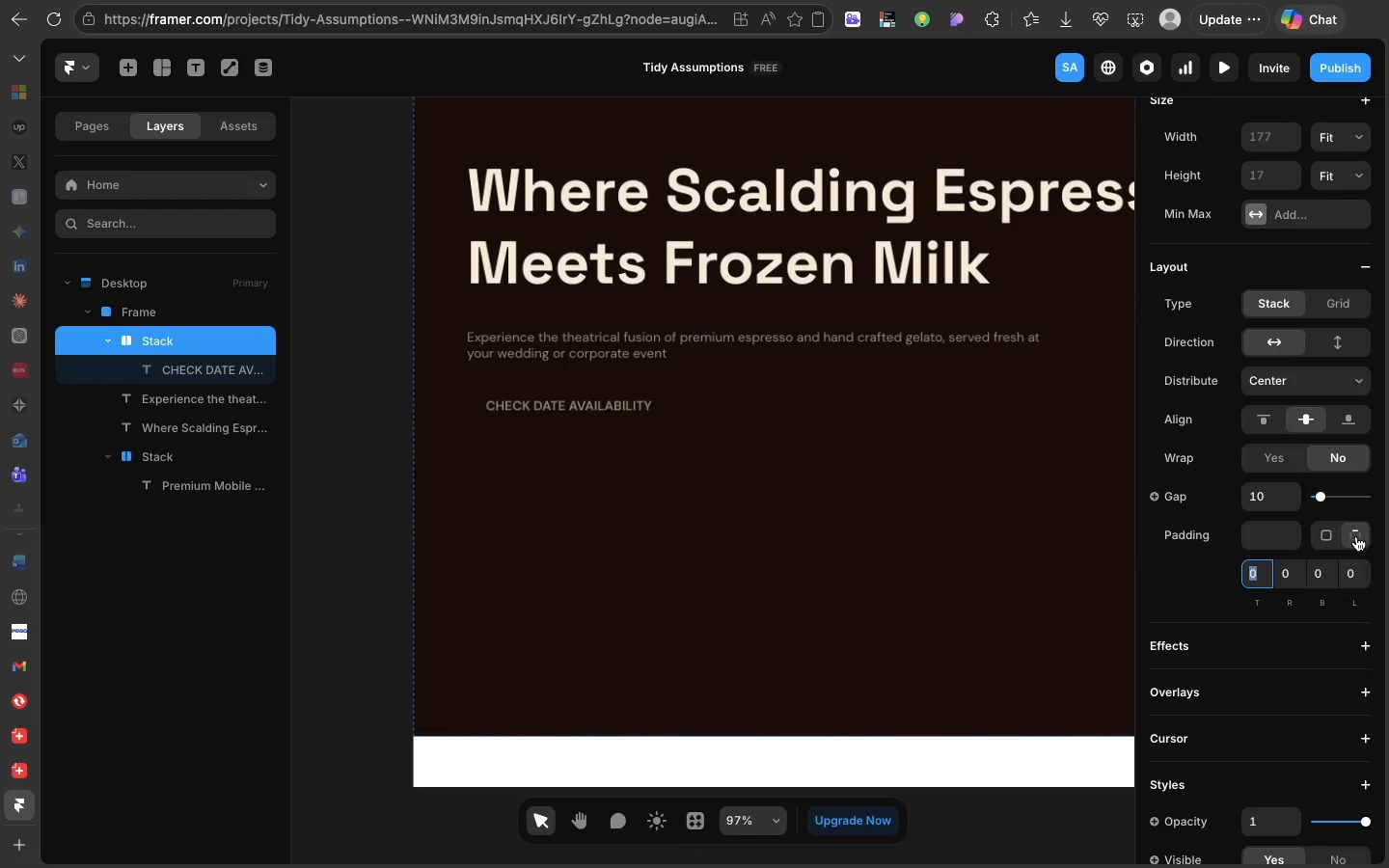 
type(3)
key(Backspace)
type(20)
 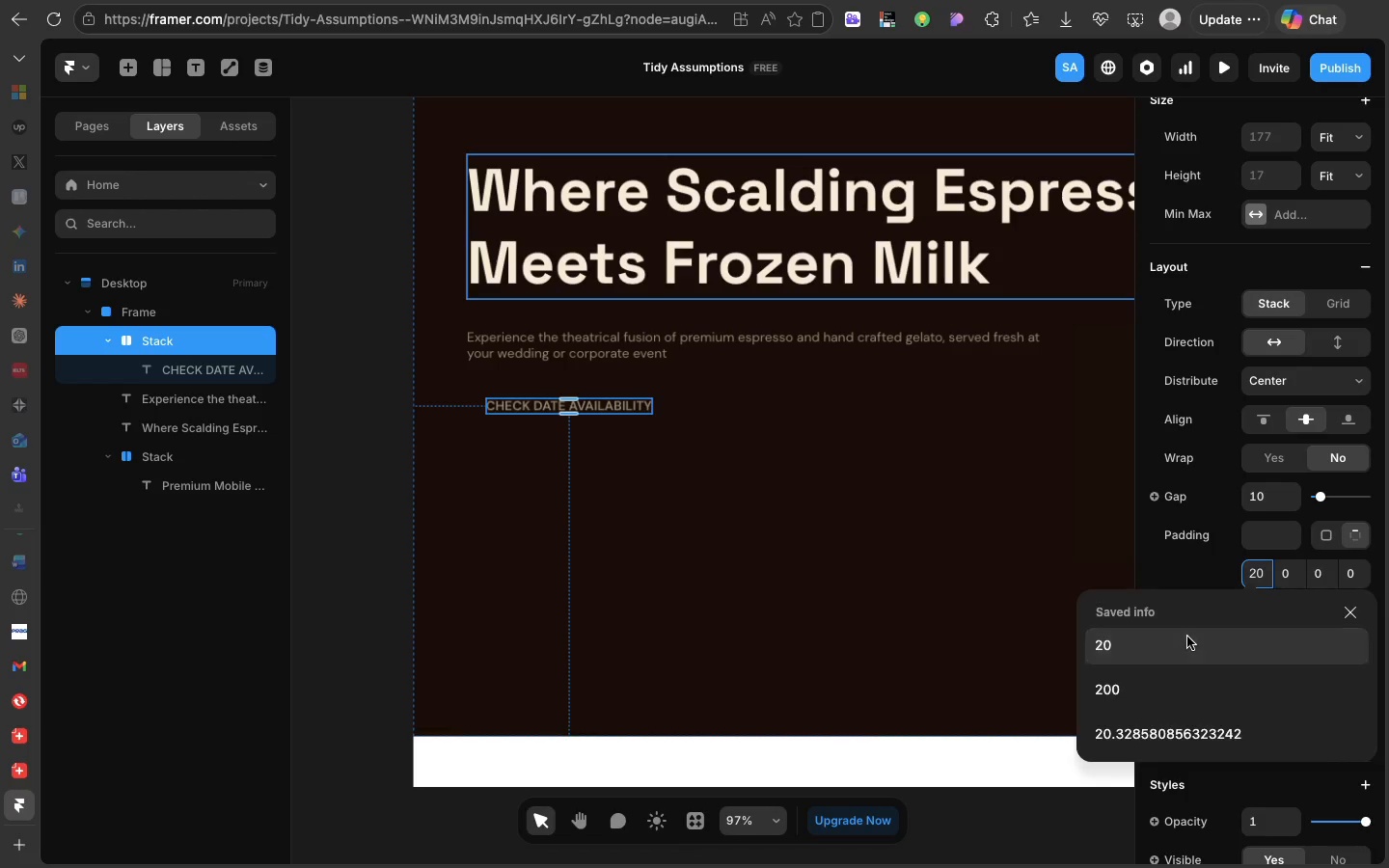 
left_click([1187, 637])
 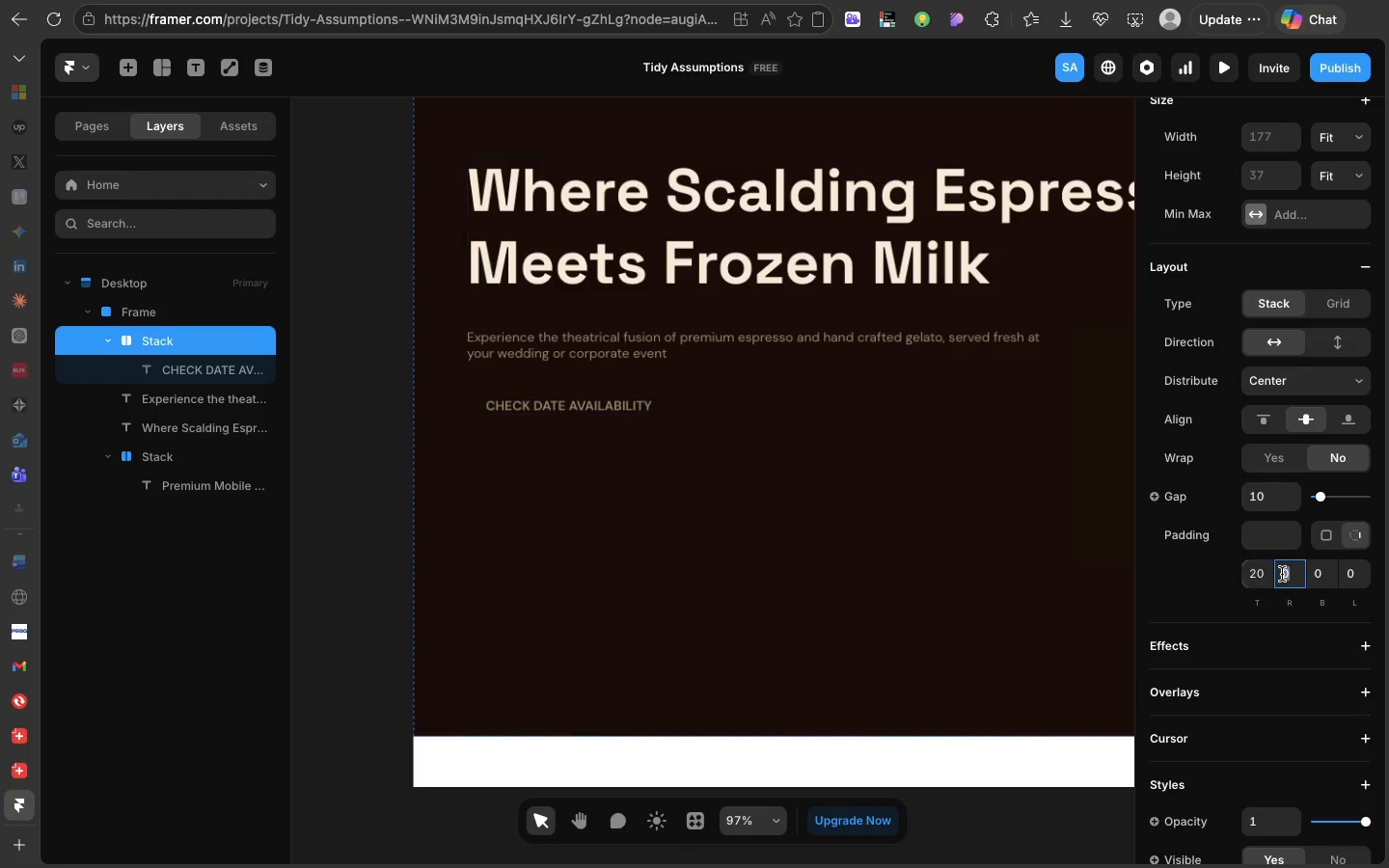 
left_click([1282, 574])
 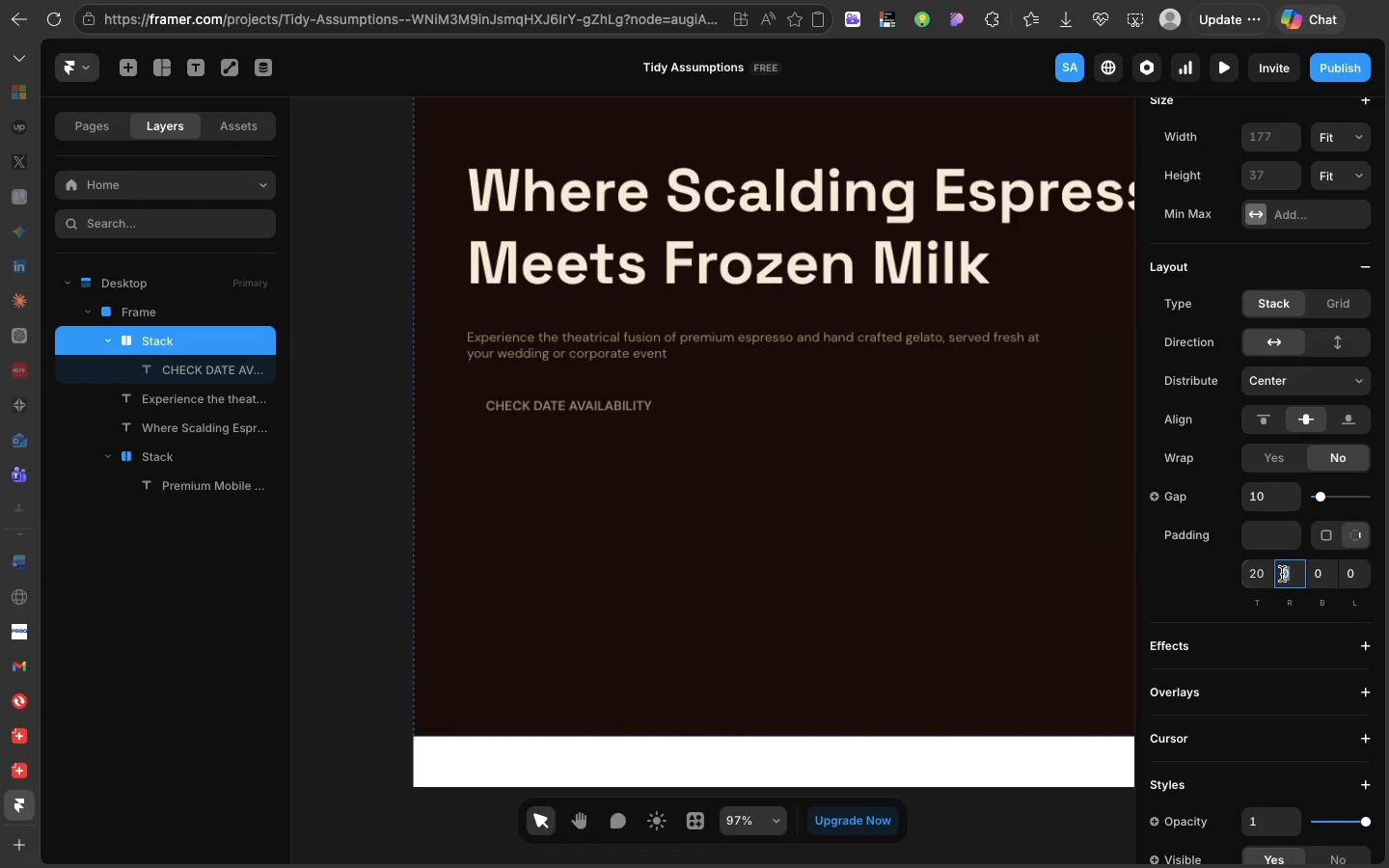 
type(36)
 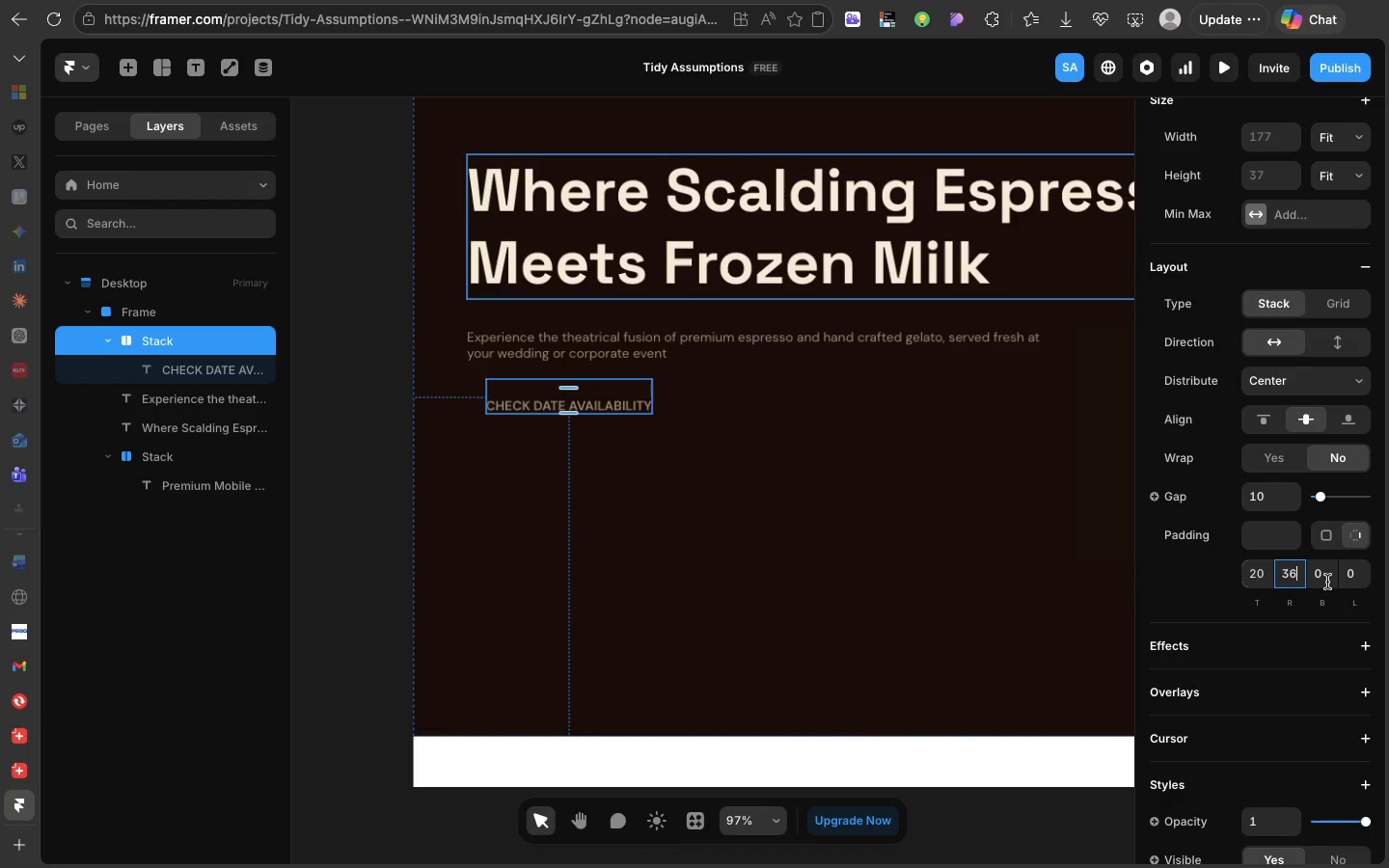 
left_click([1327, 582])
 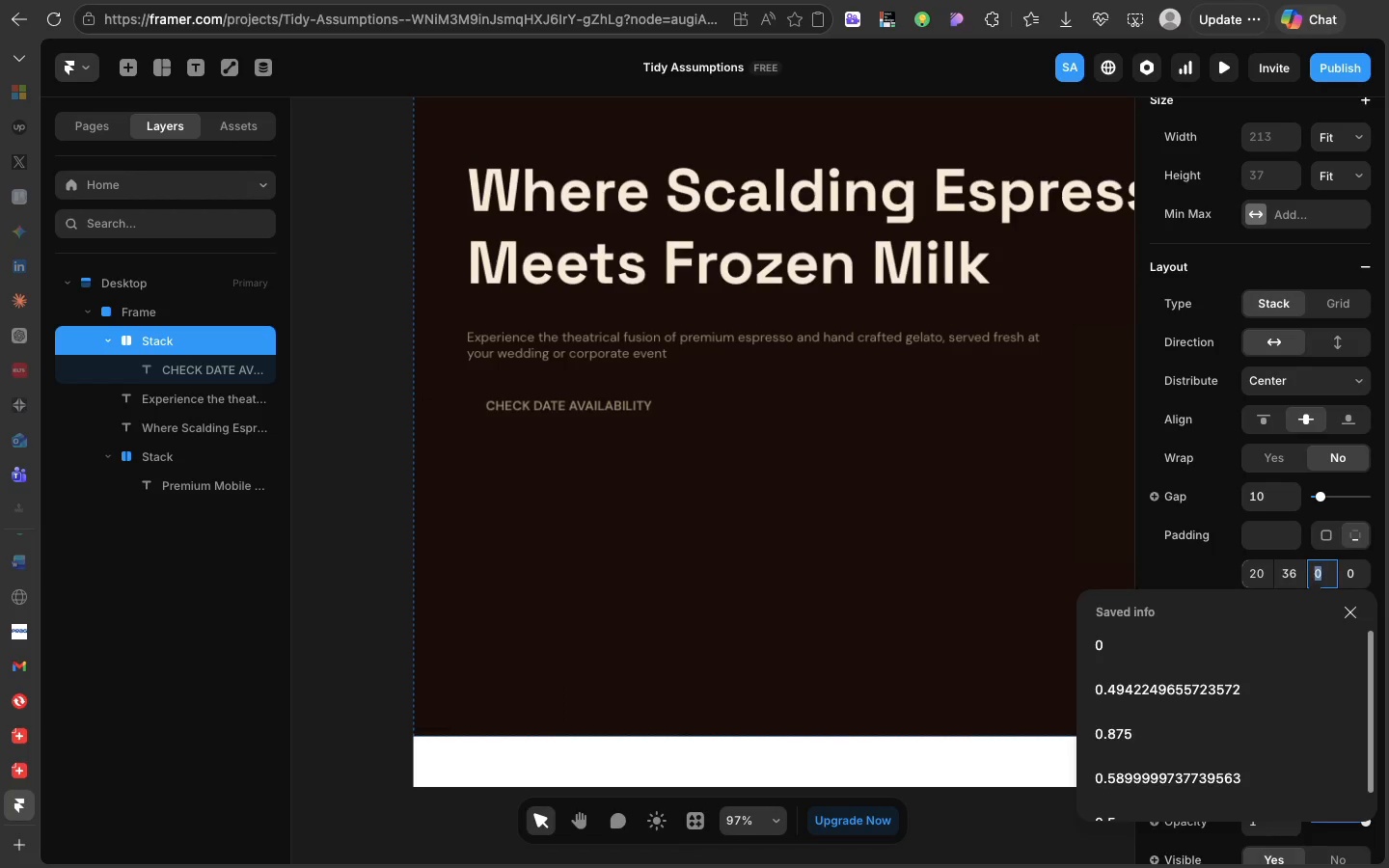 
type(20)
 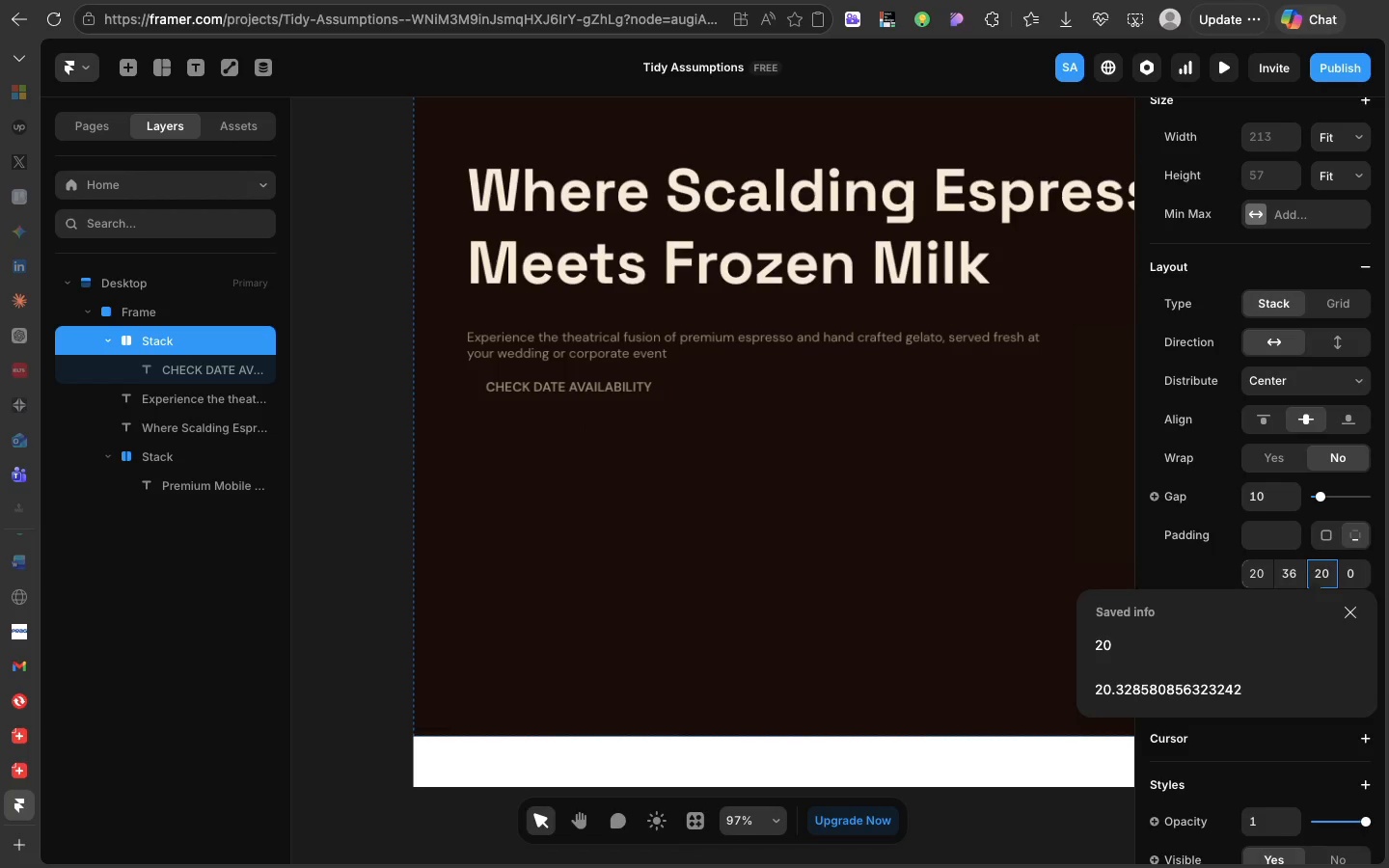 
key(Enter)
 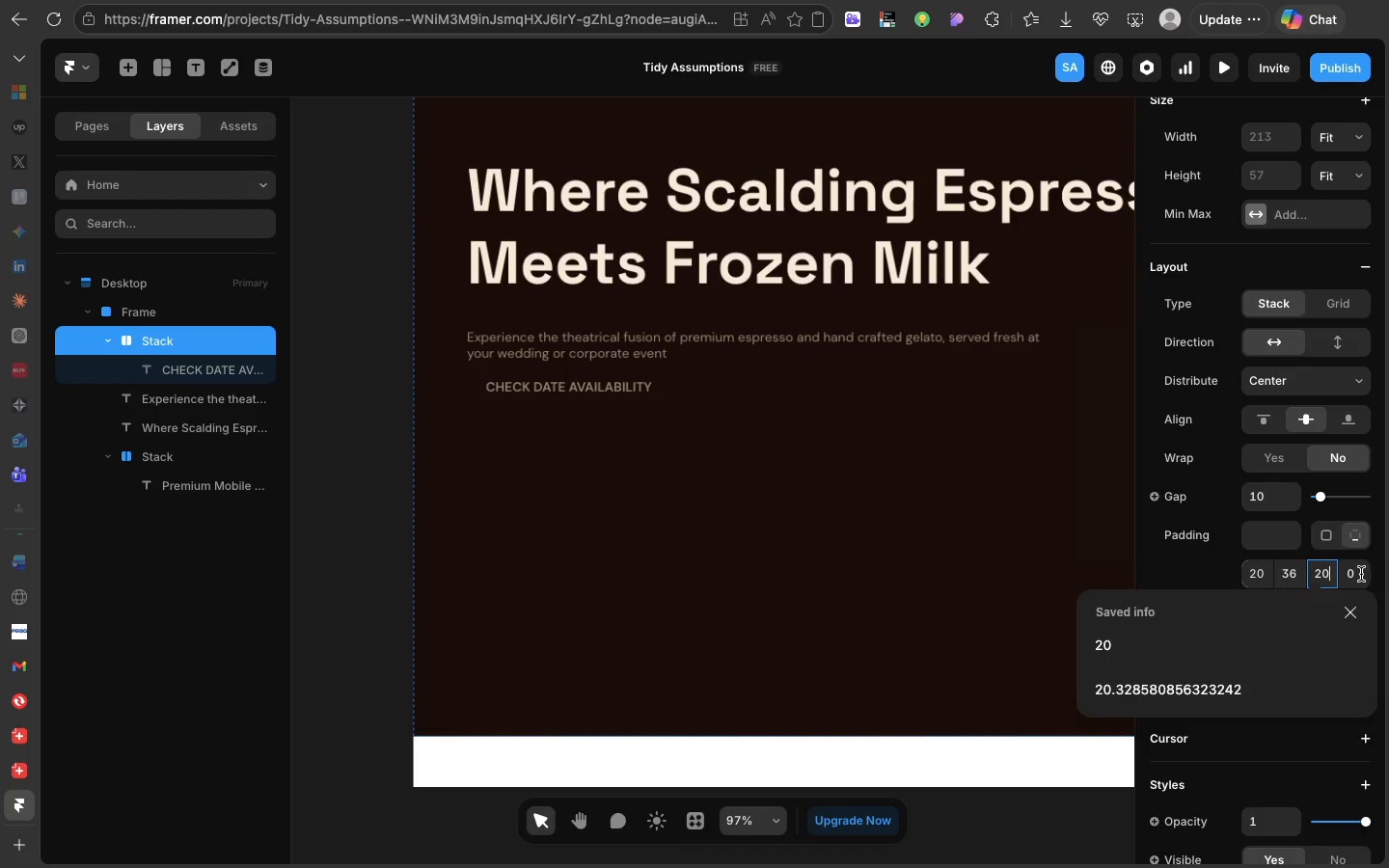 
left_click([1361, 574])
 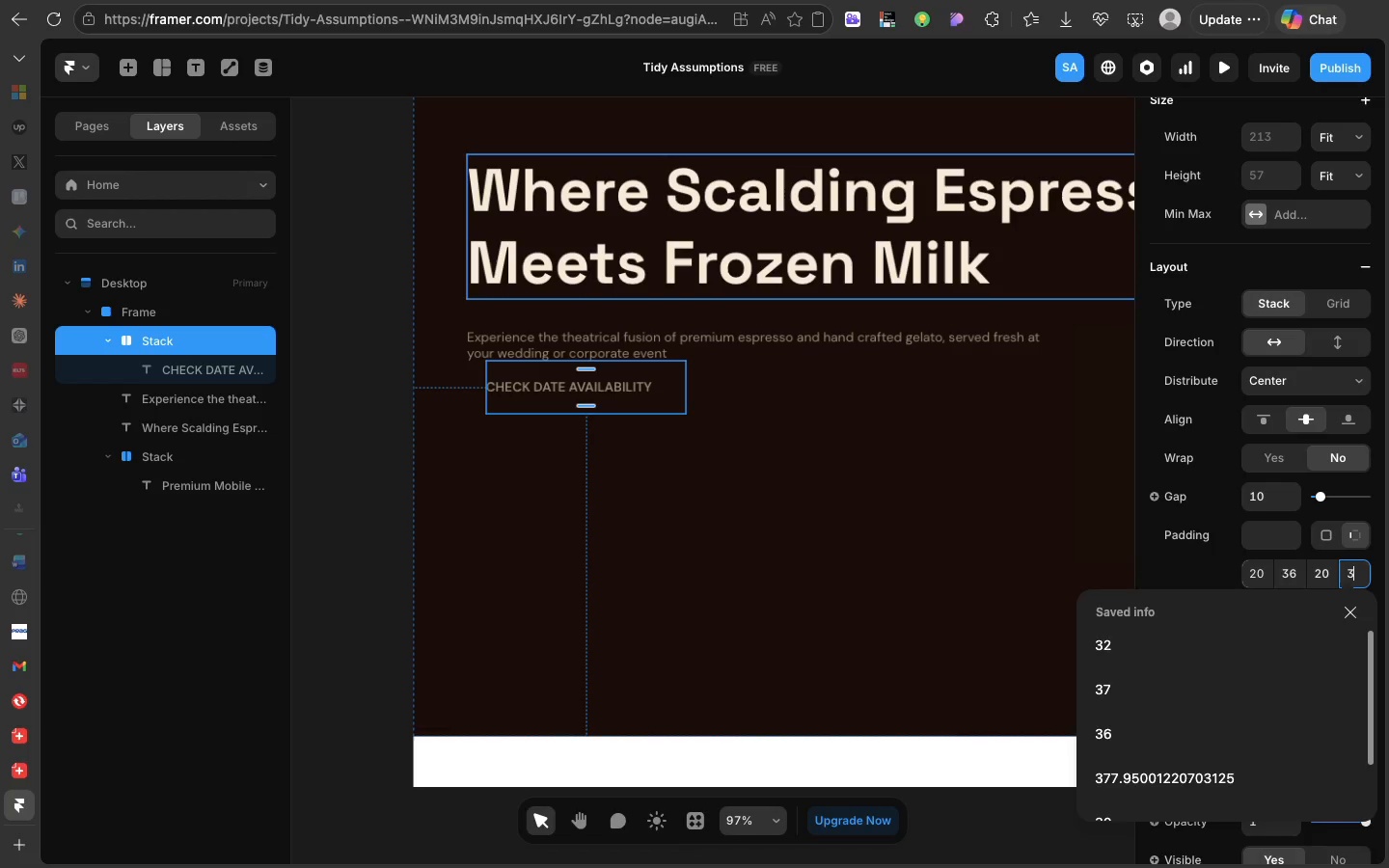 
type(36)
 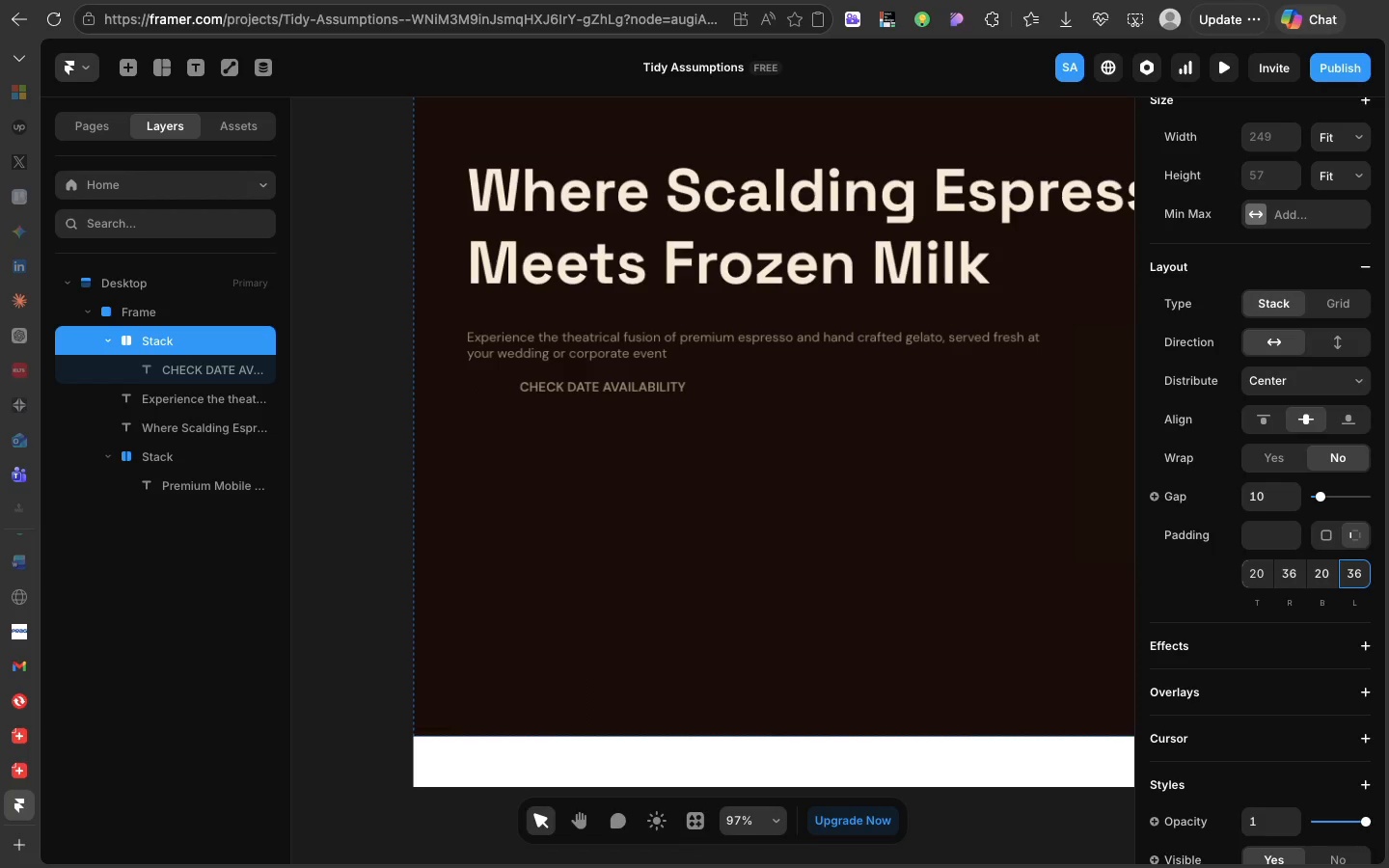 
key(Enter)
 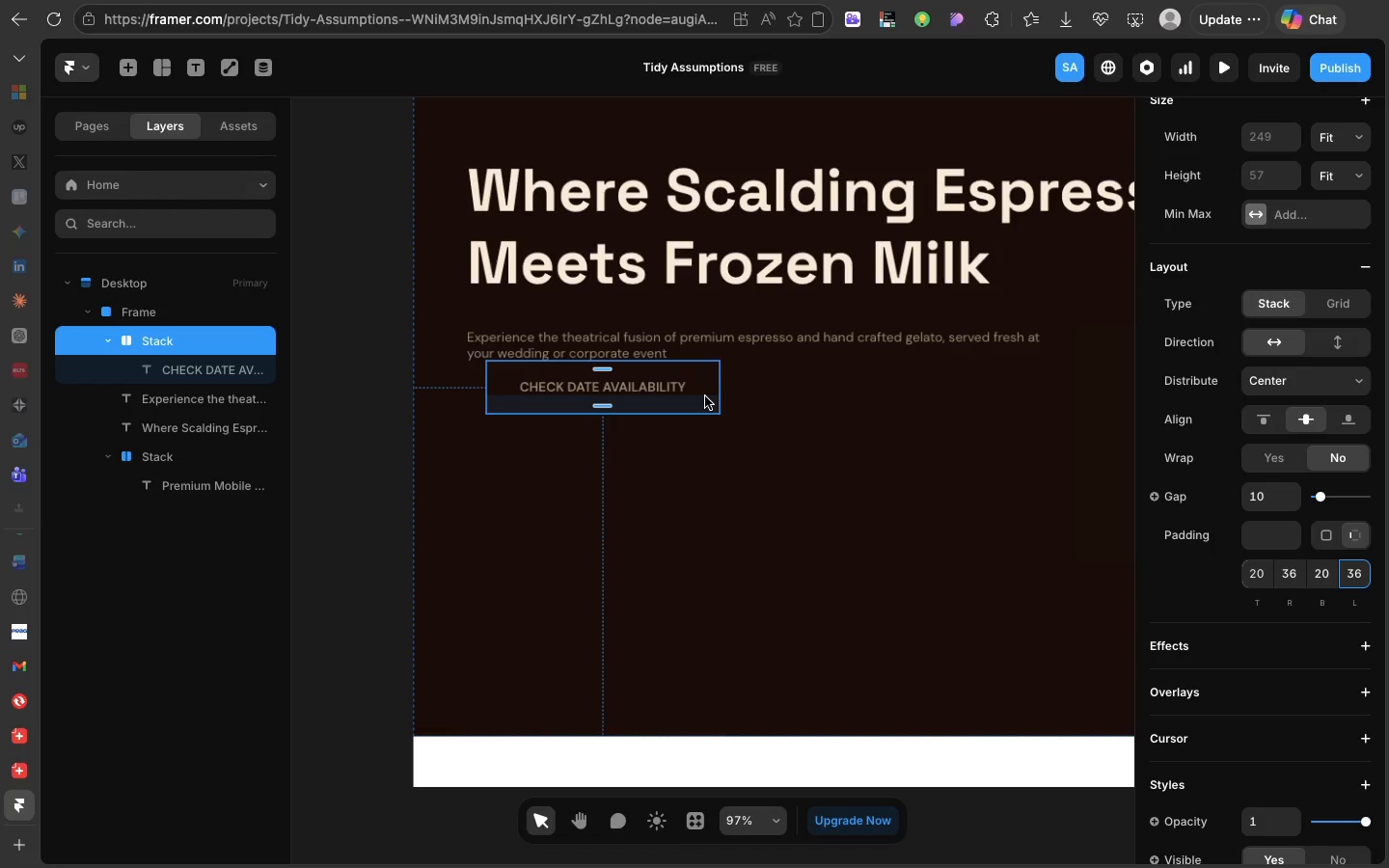 
left_click_drag(start_coordinate=[712, 391], to_coordinate=[704, 440])
 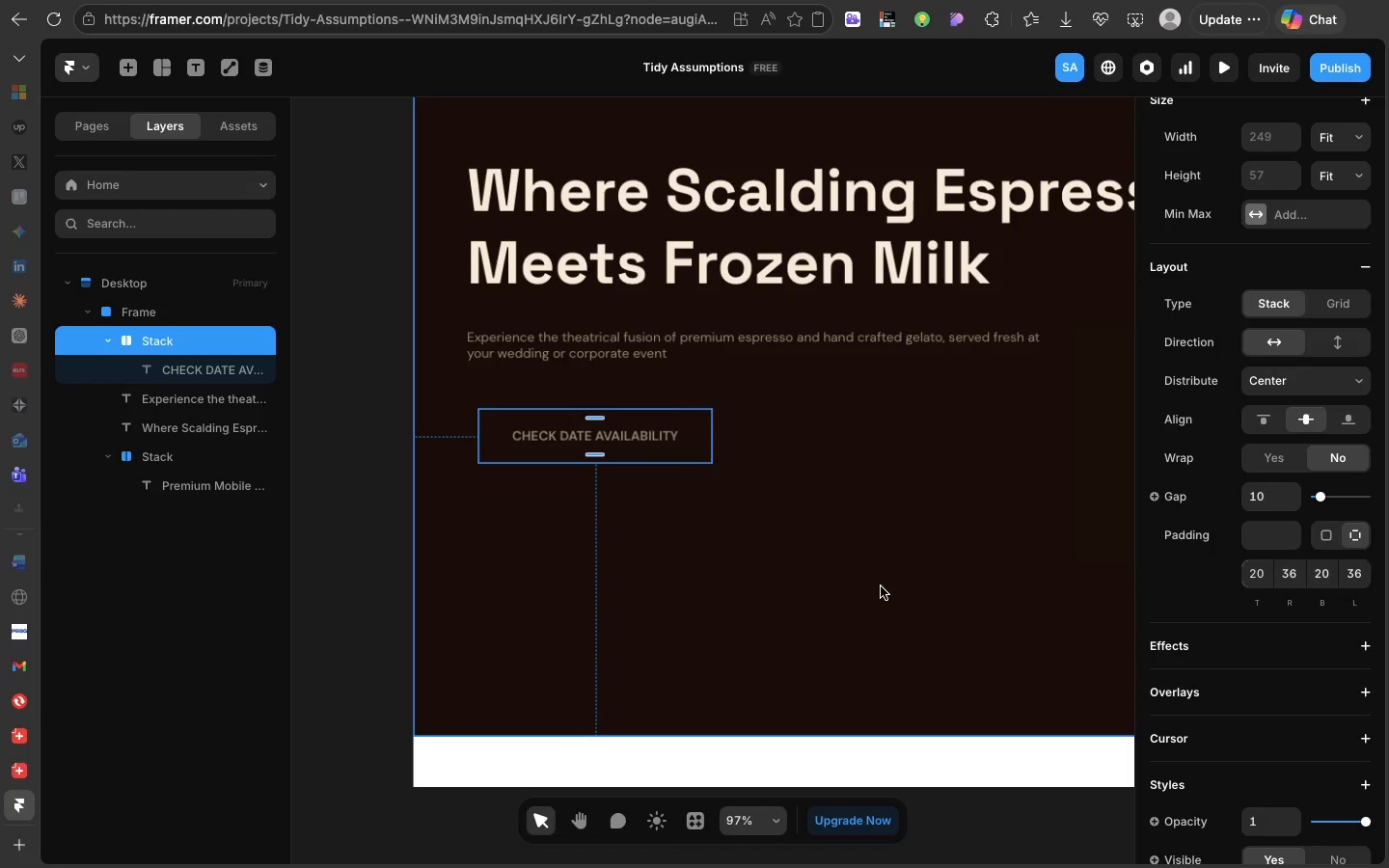 
scroll: coordinate [1108, 746], scroll_direction: none, amount: 0.0
 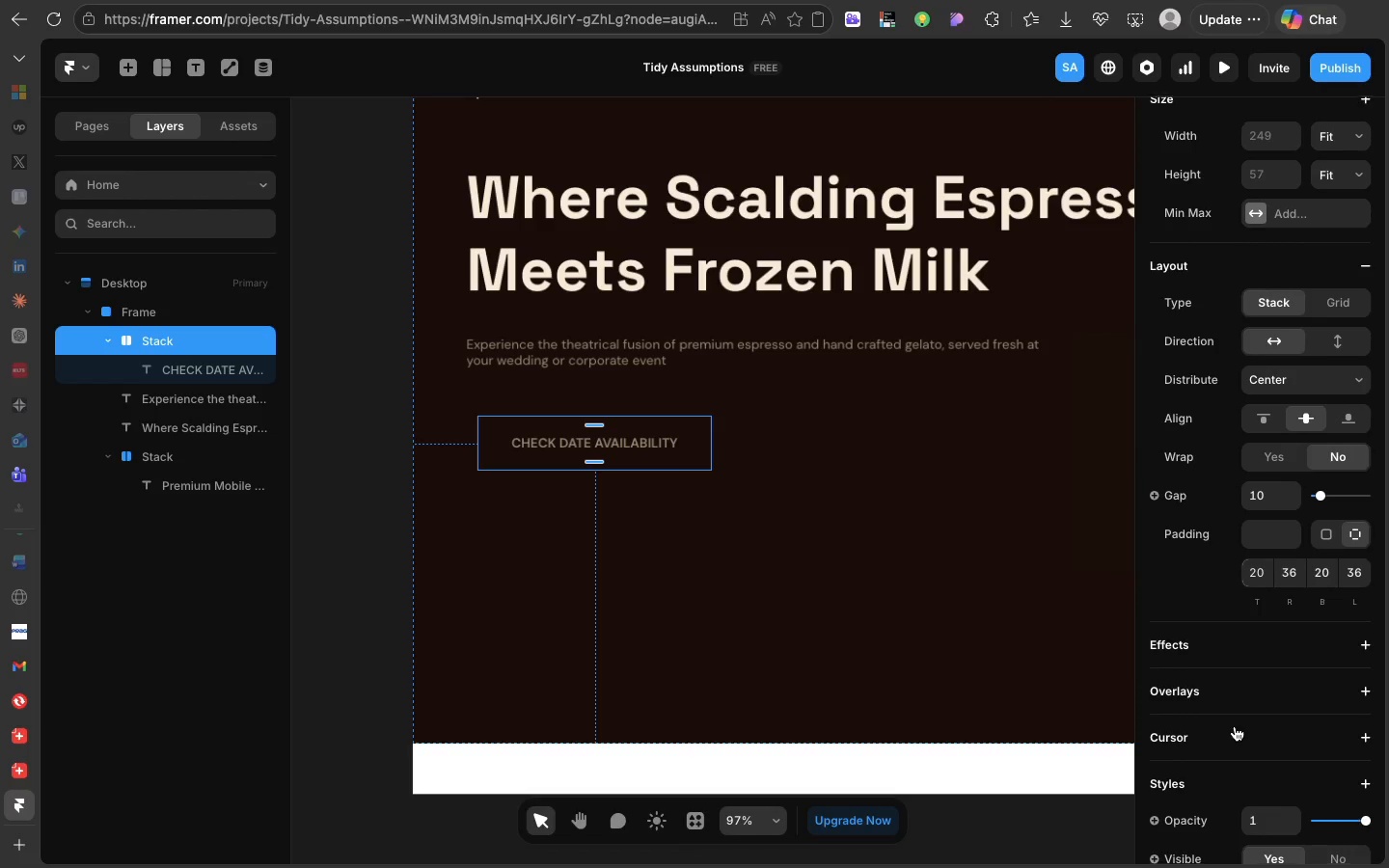 
scroll: coordinate [1242, 713], scroll_direction: down, amount: 14.0
 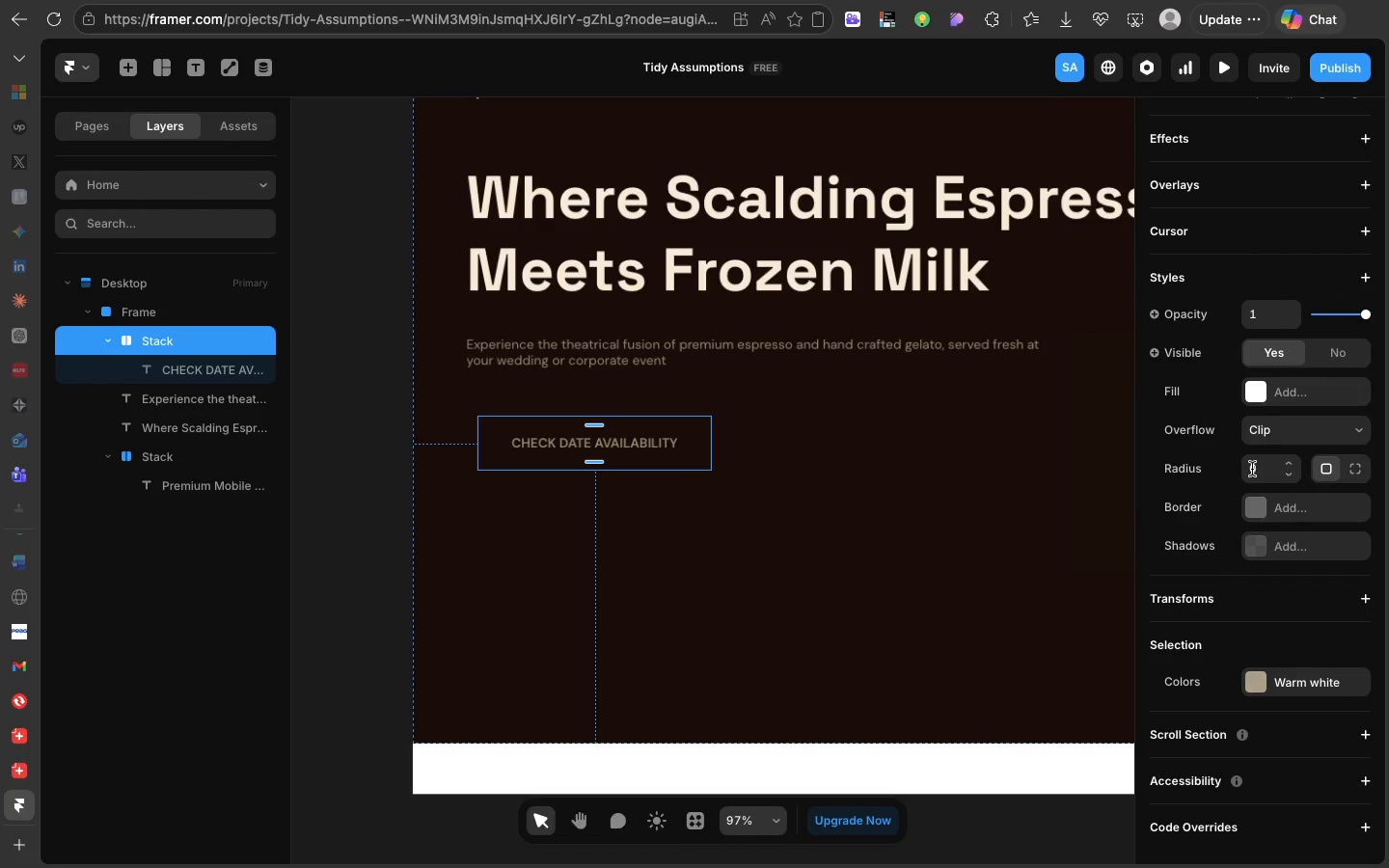 
left_click([1252, 468])
 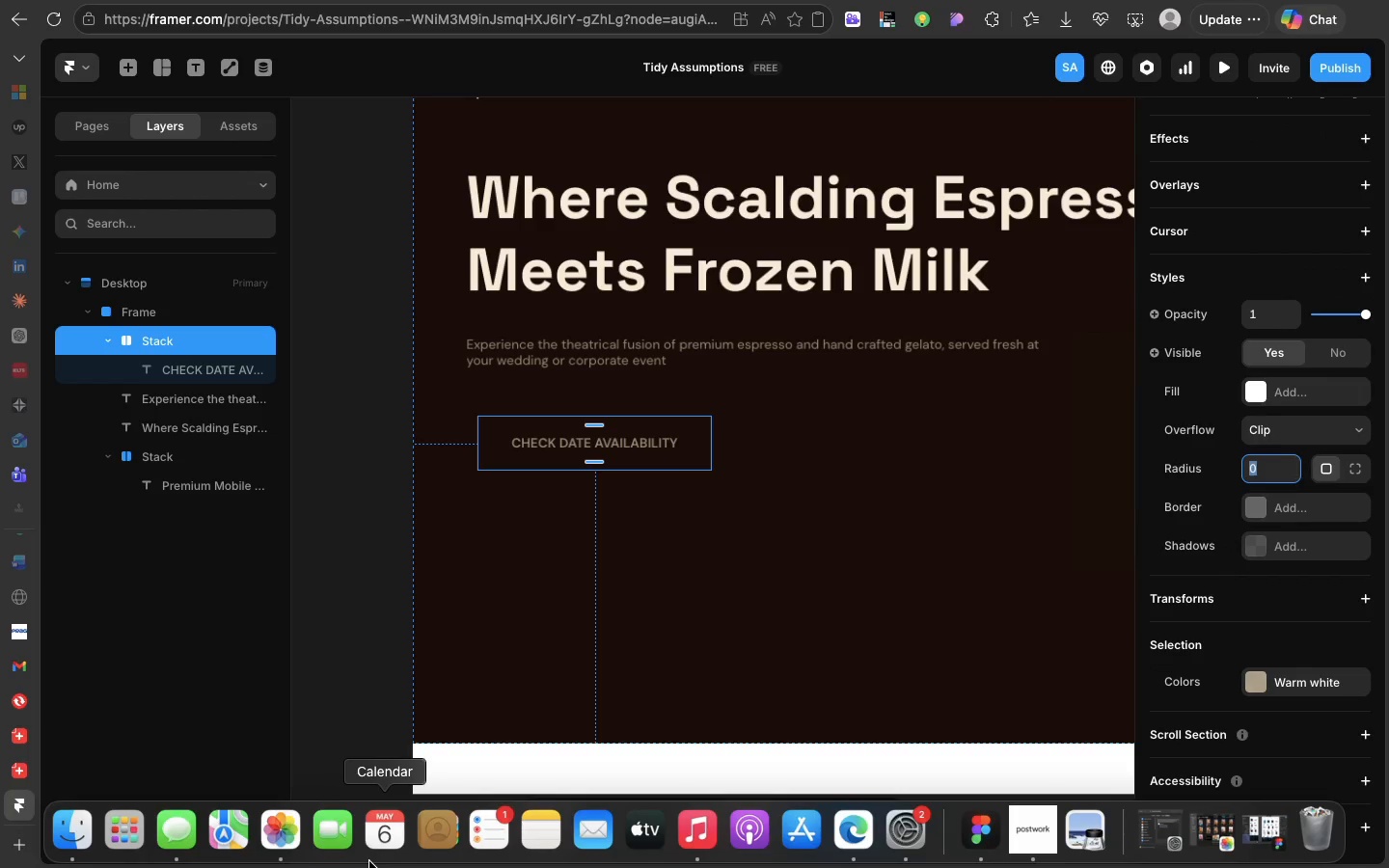 
key(4)
 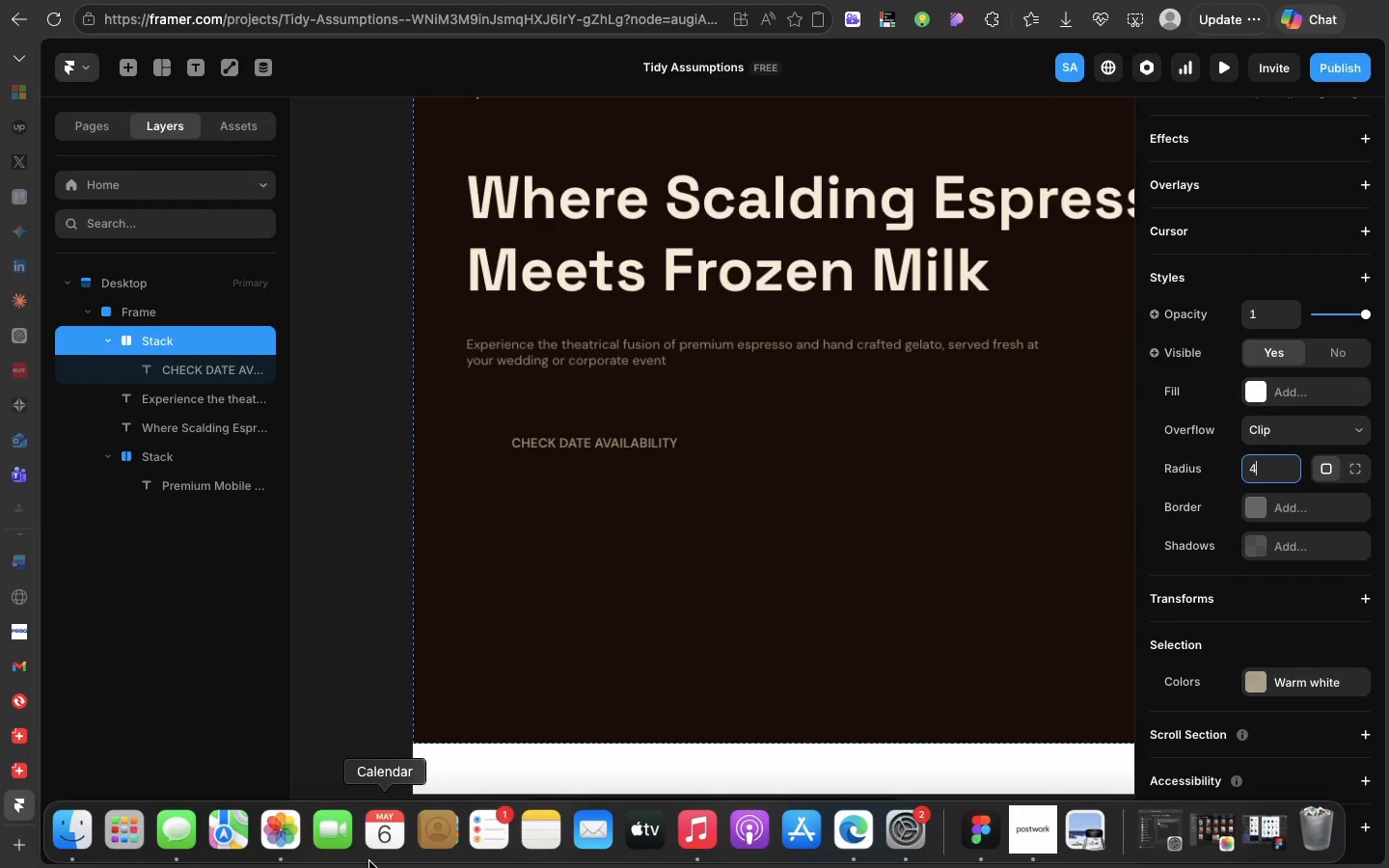 
key(Enter)
 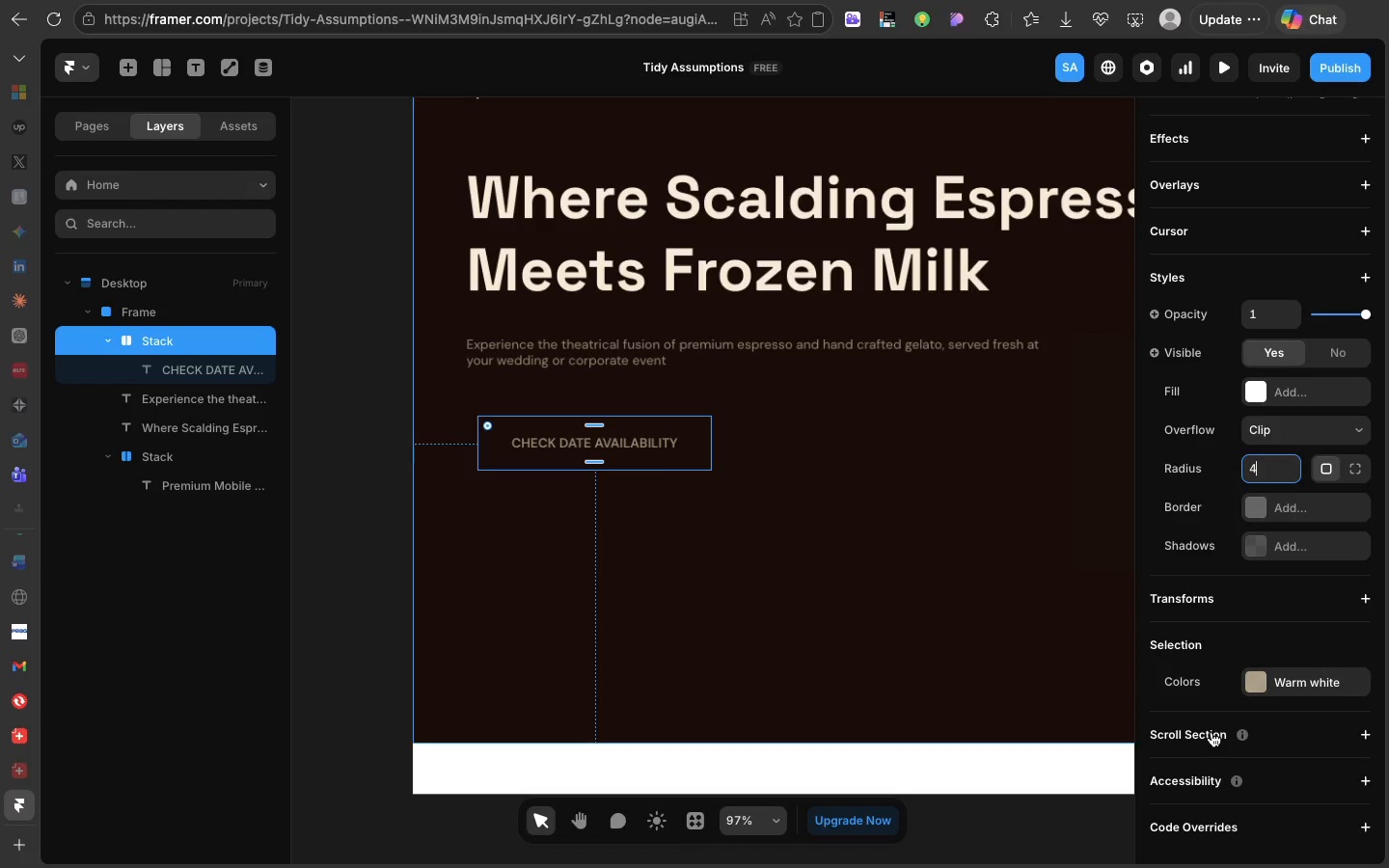 
wait(9.2)
 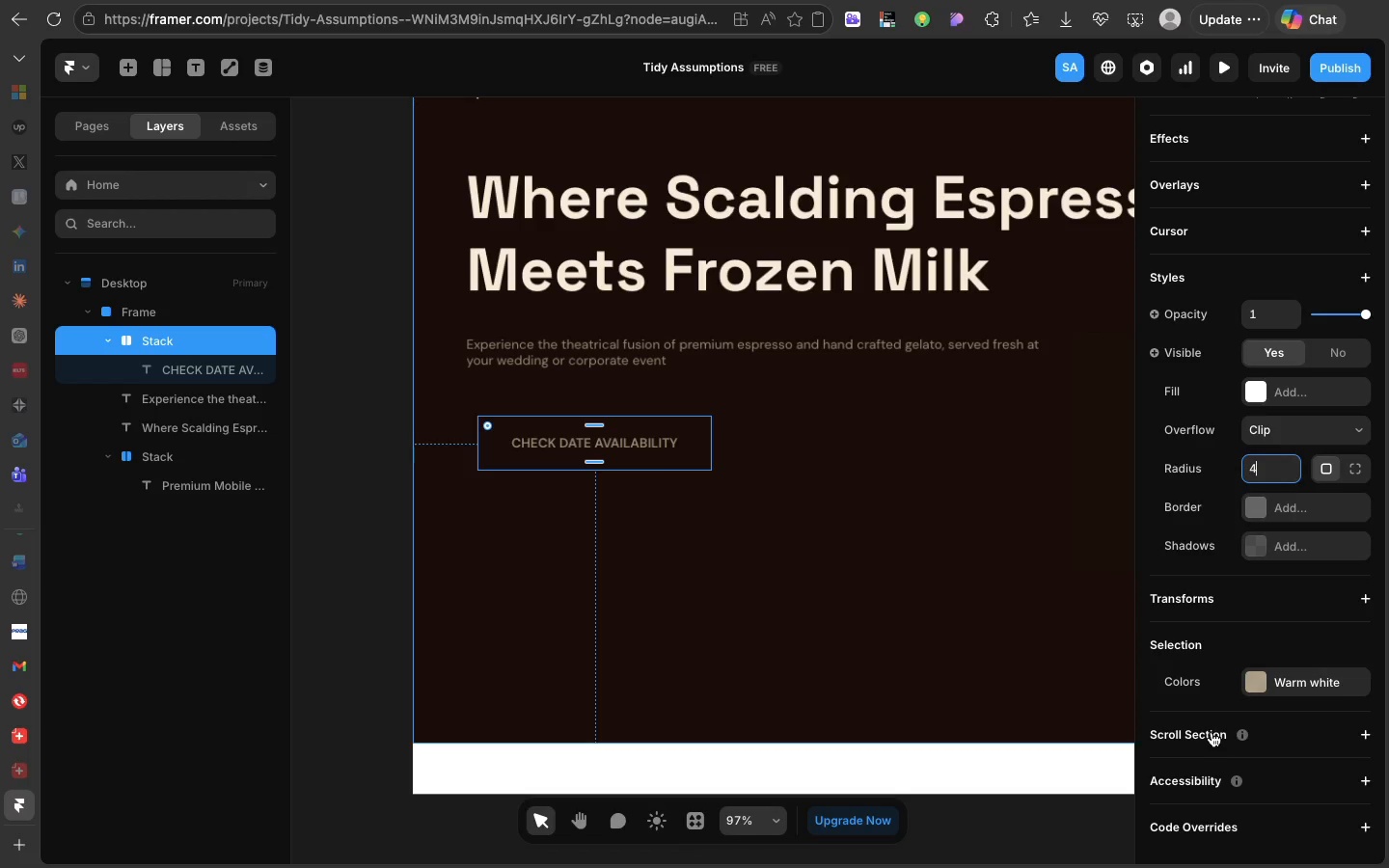 
left_click([1247, 399])
 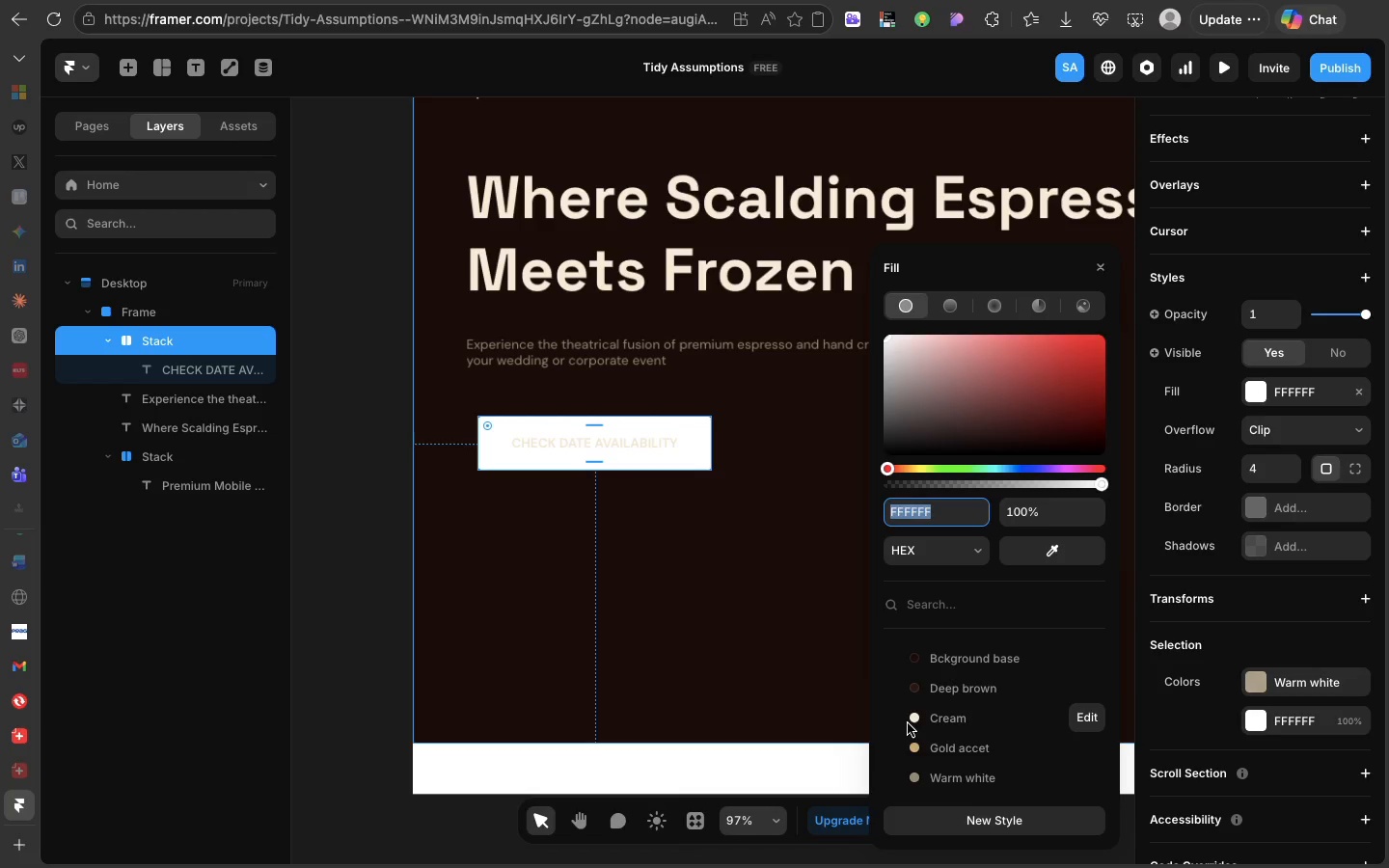 
left_click([914, 754])
 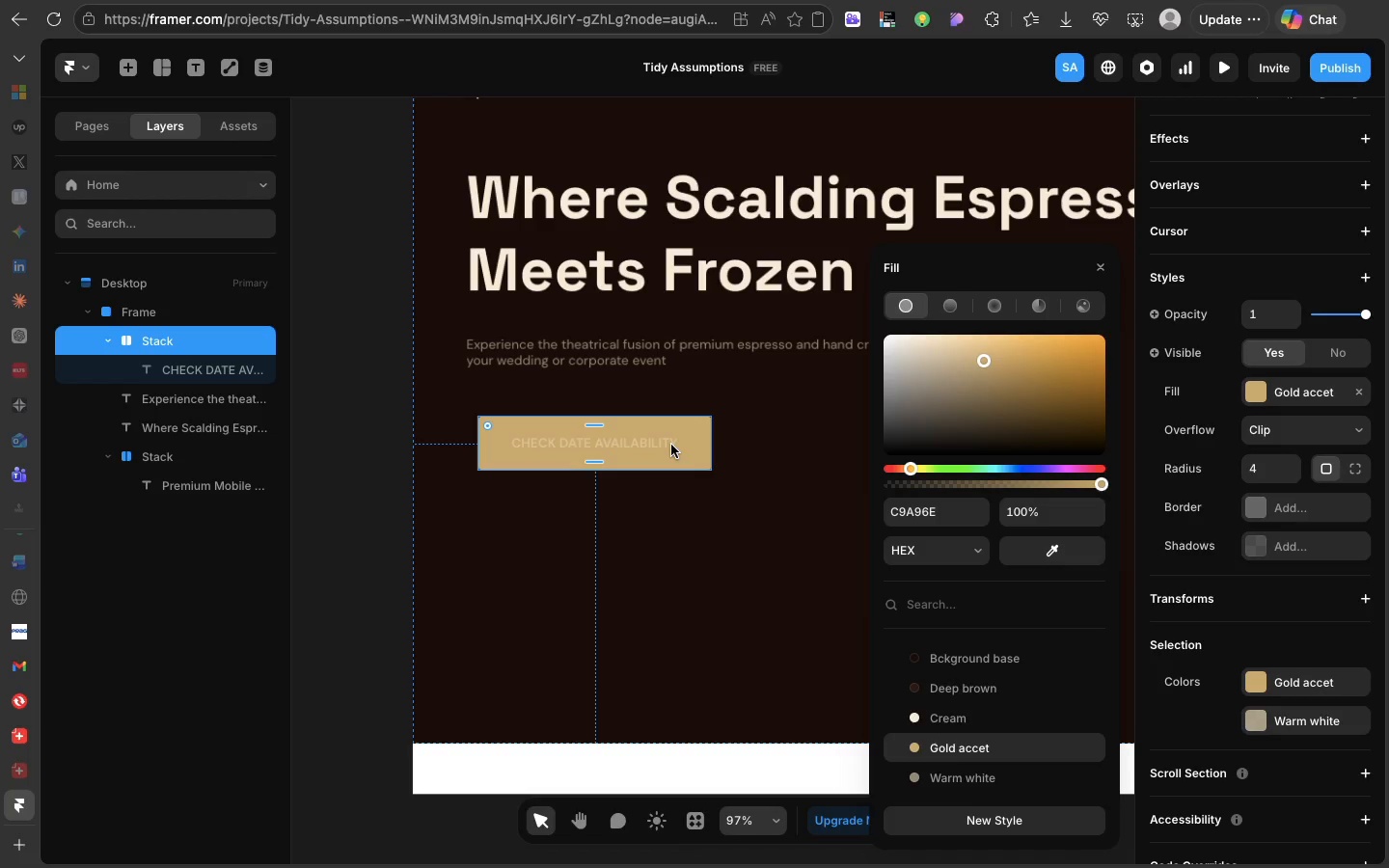 
left_click([671, 445])
 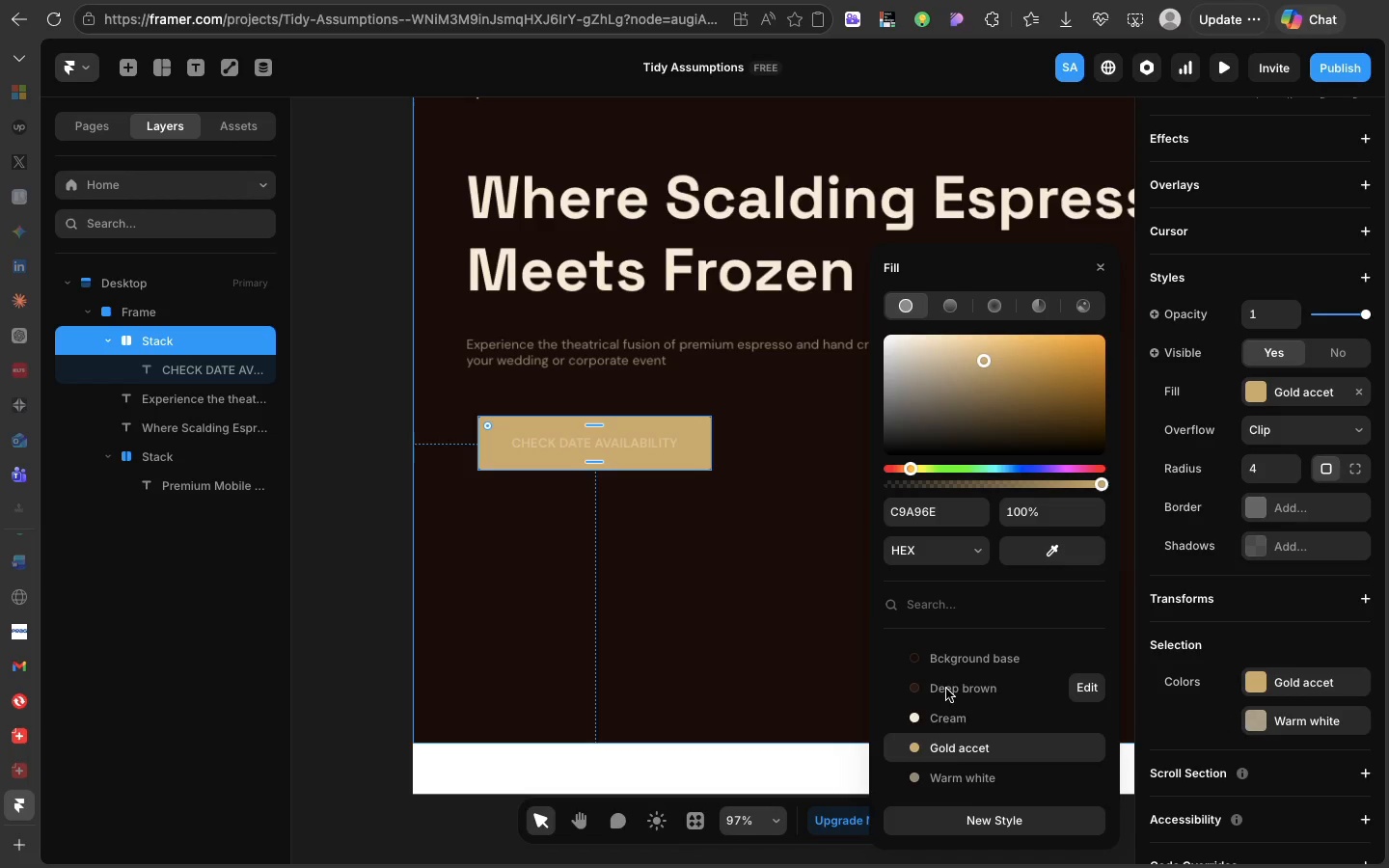 
wait(19.07)
 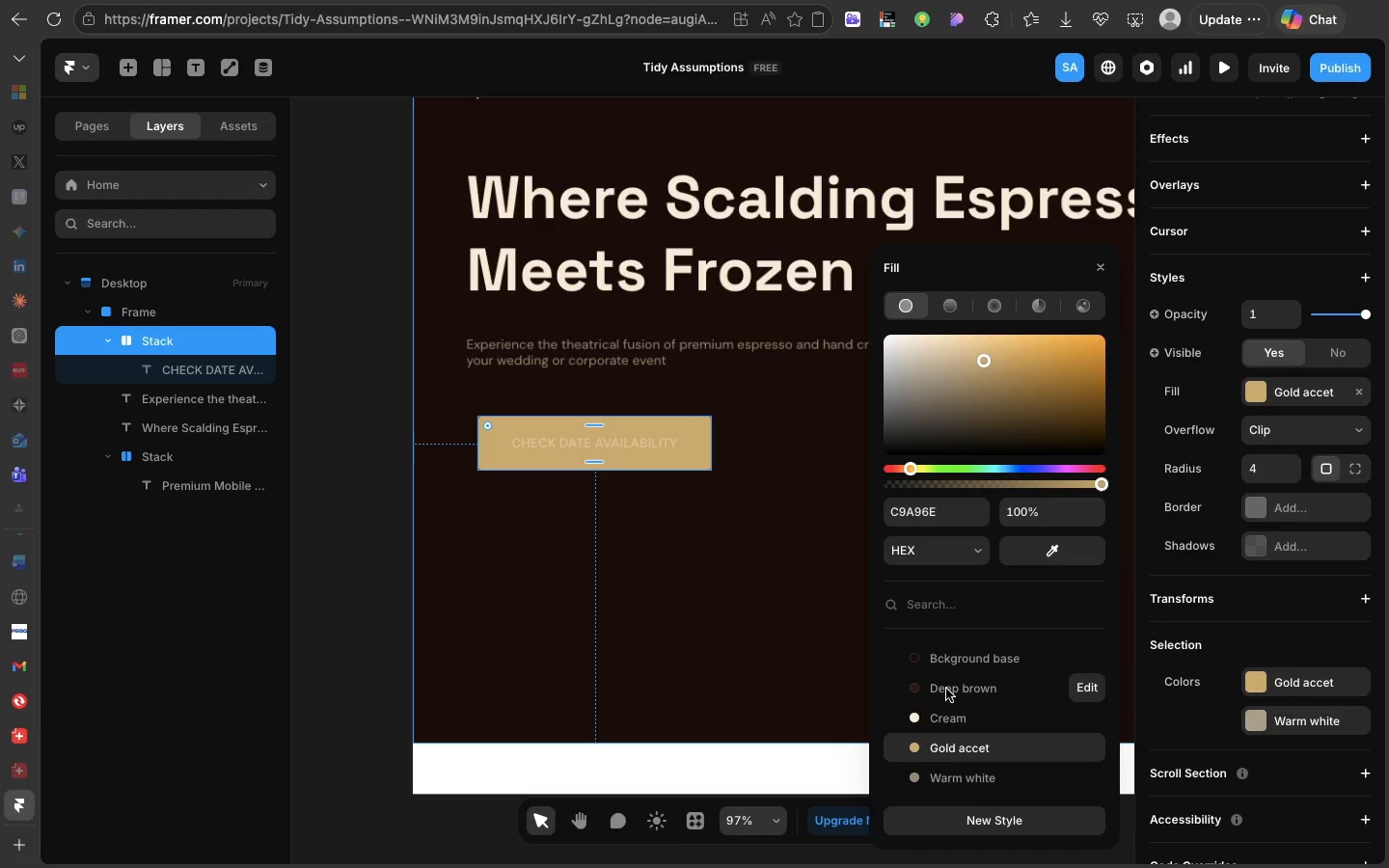 
left_click([1258, 723])
 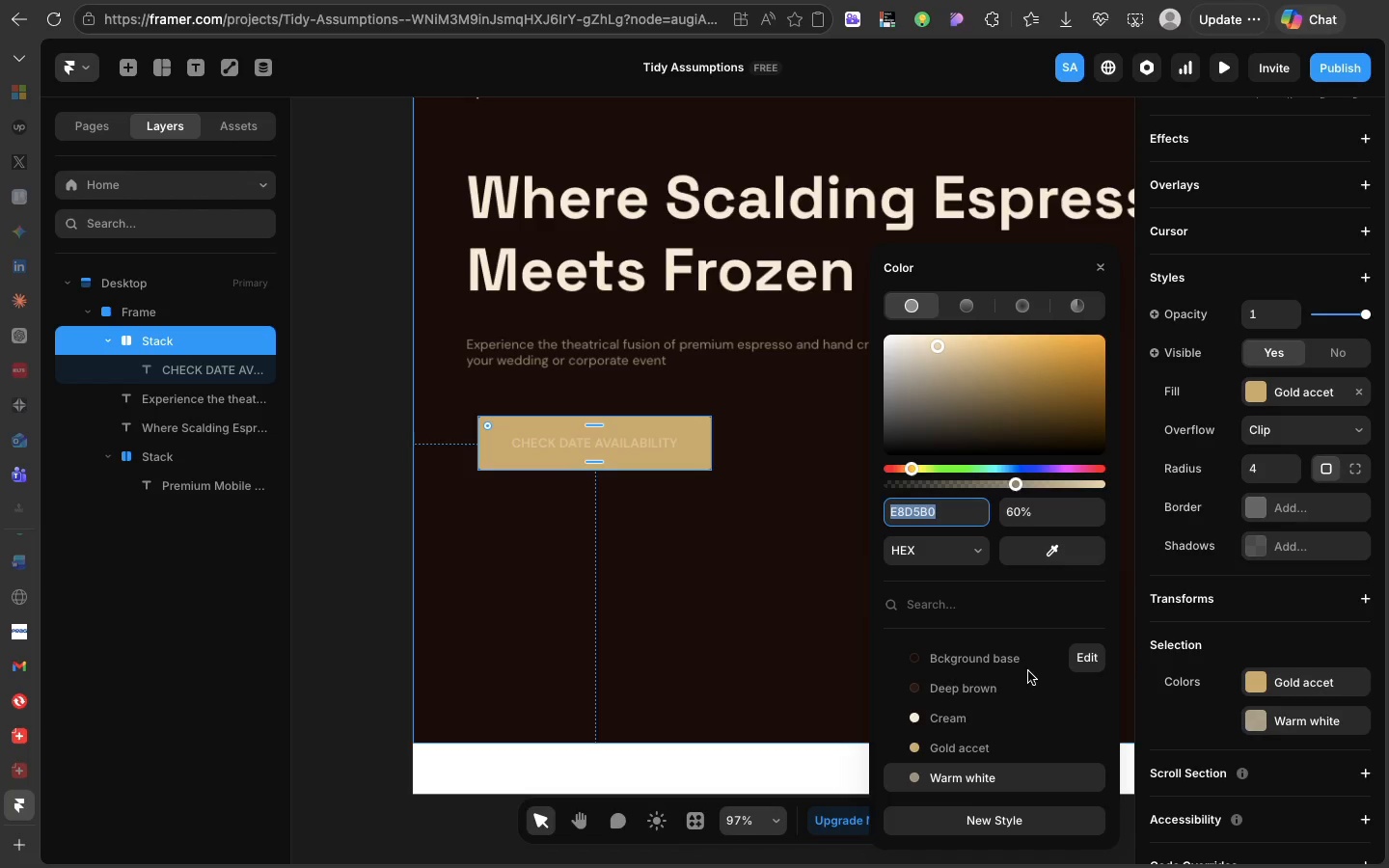 
left_click([1014, 666])
 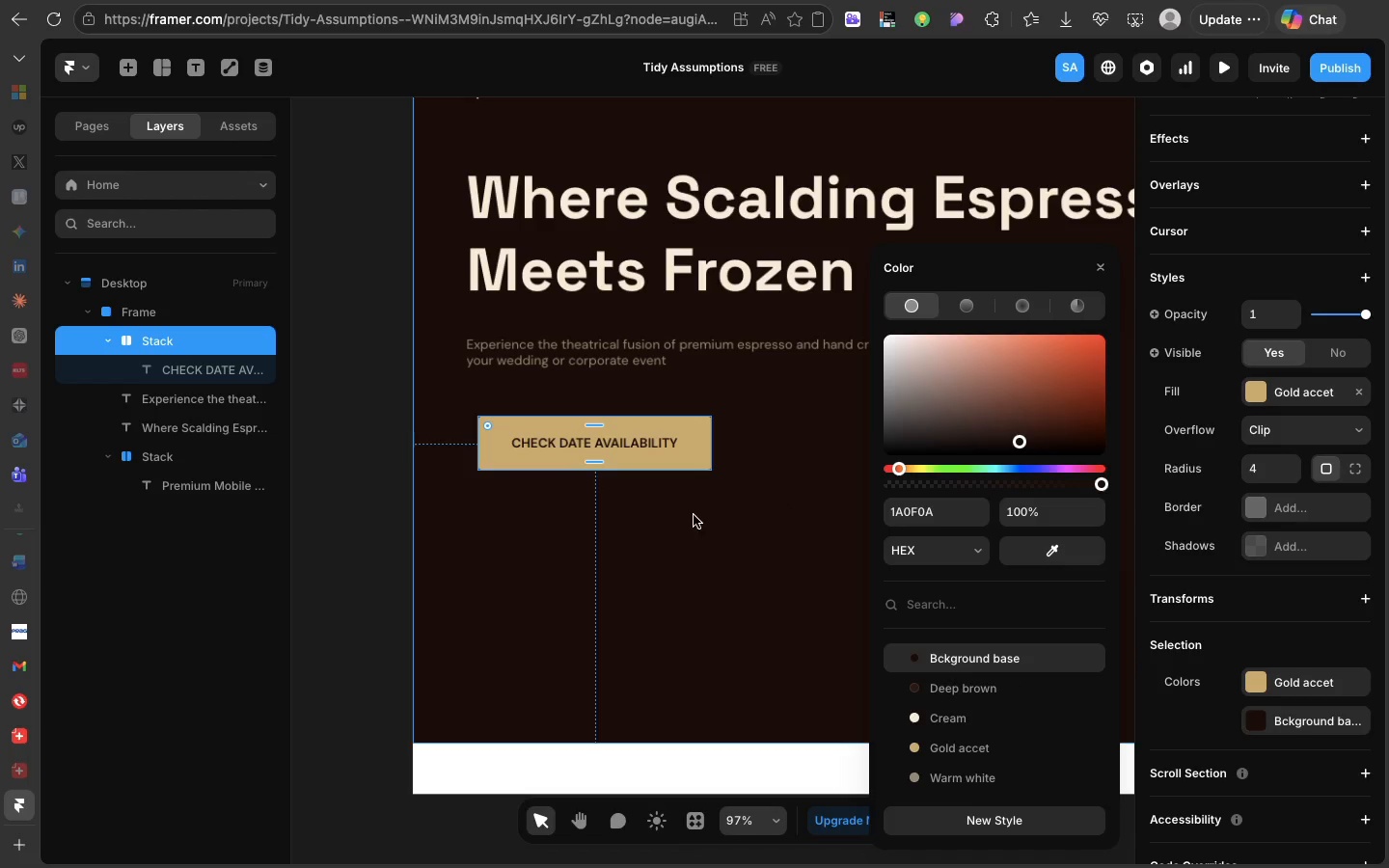 
left_click([640, 527])
 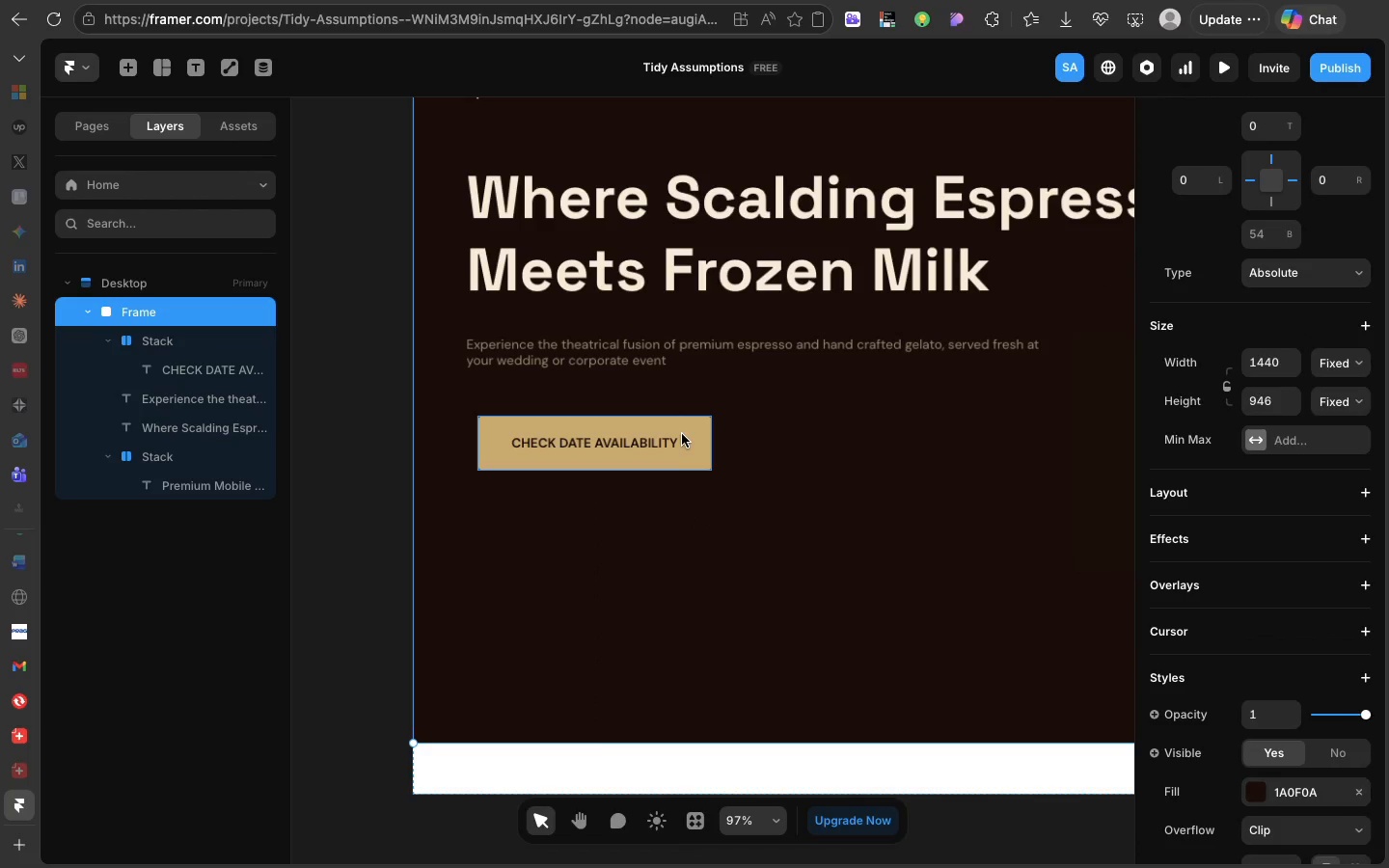 
left_click_drag(start_coordinate=[682, 434], to_coordinate=[670, 416])
 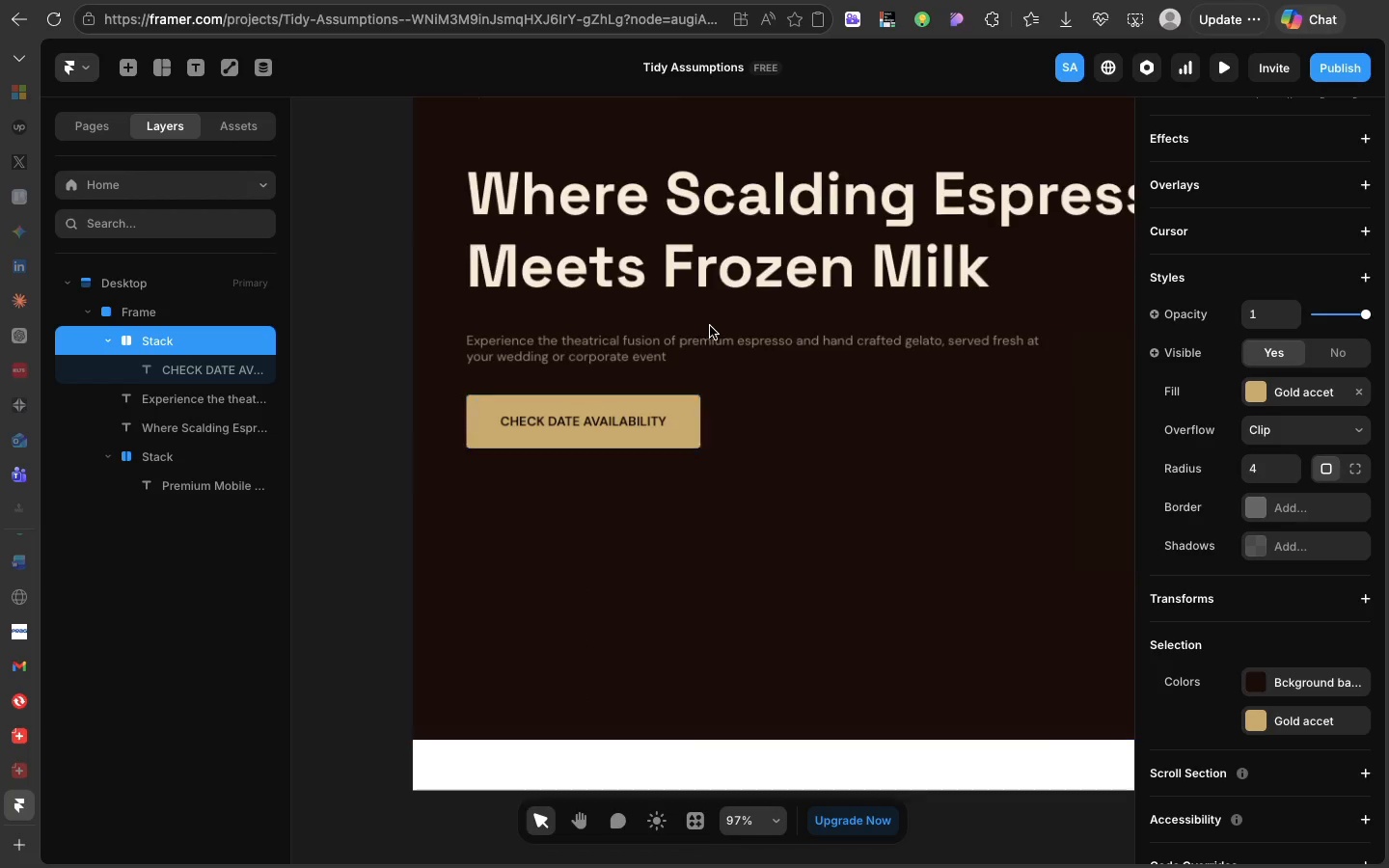 
scroll: coordinate [710, 325], scroll_direction: up, amount: 10.0
 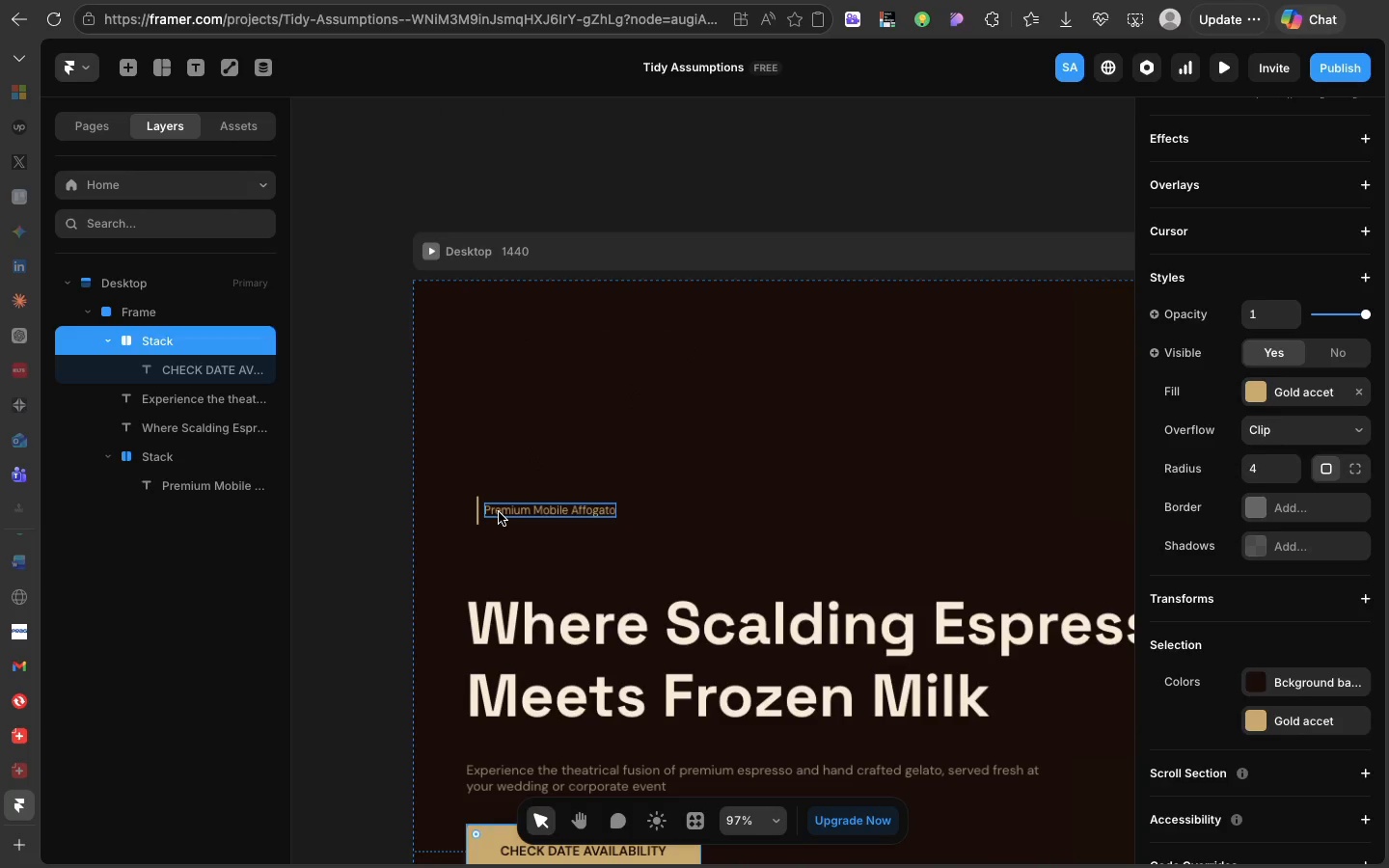 
left_click([499, 512])
 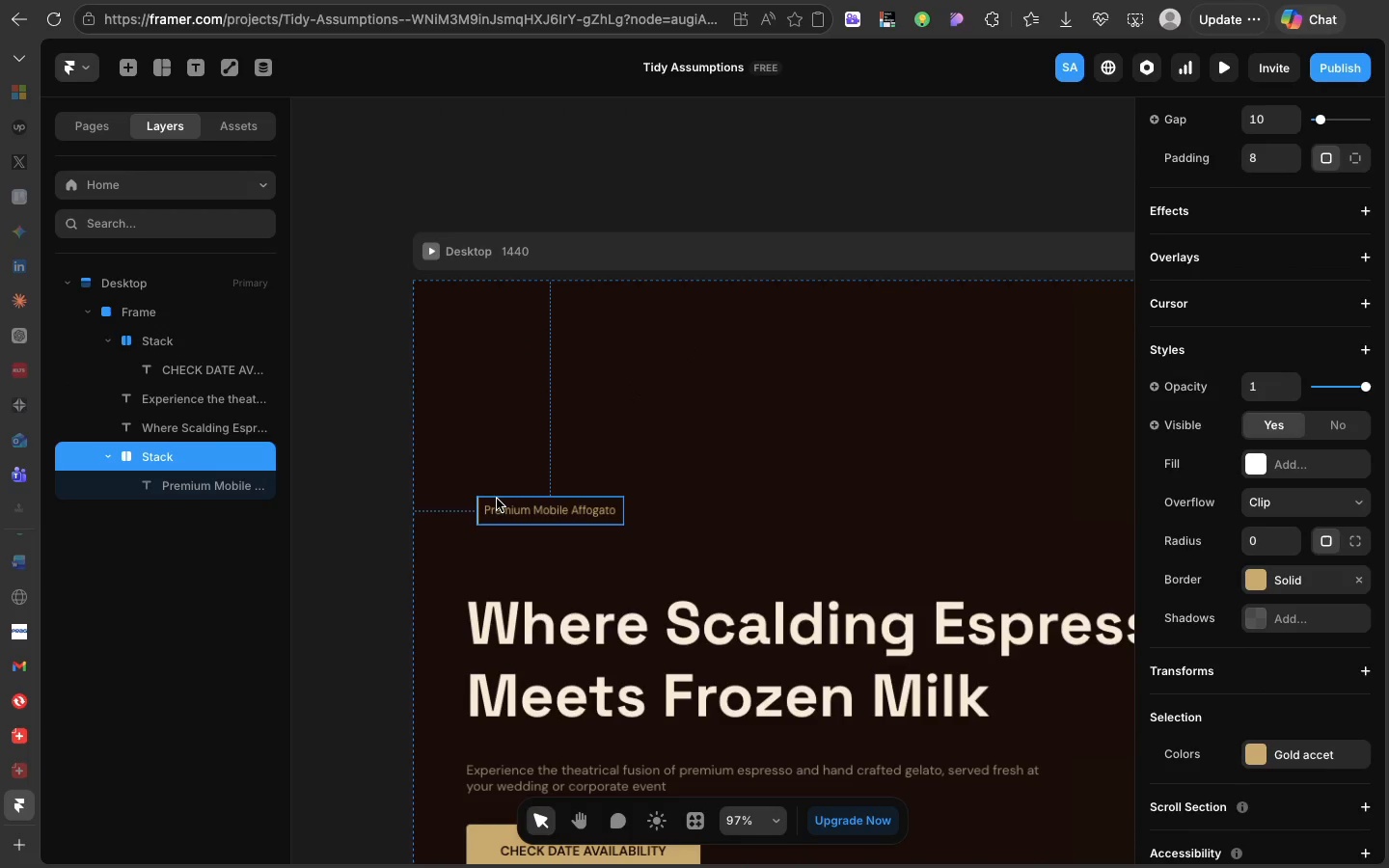 
left_click_drag(start_coordinate=[497, 499], to_coordinate=[489, 544])
 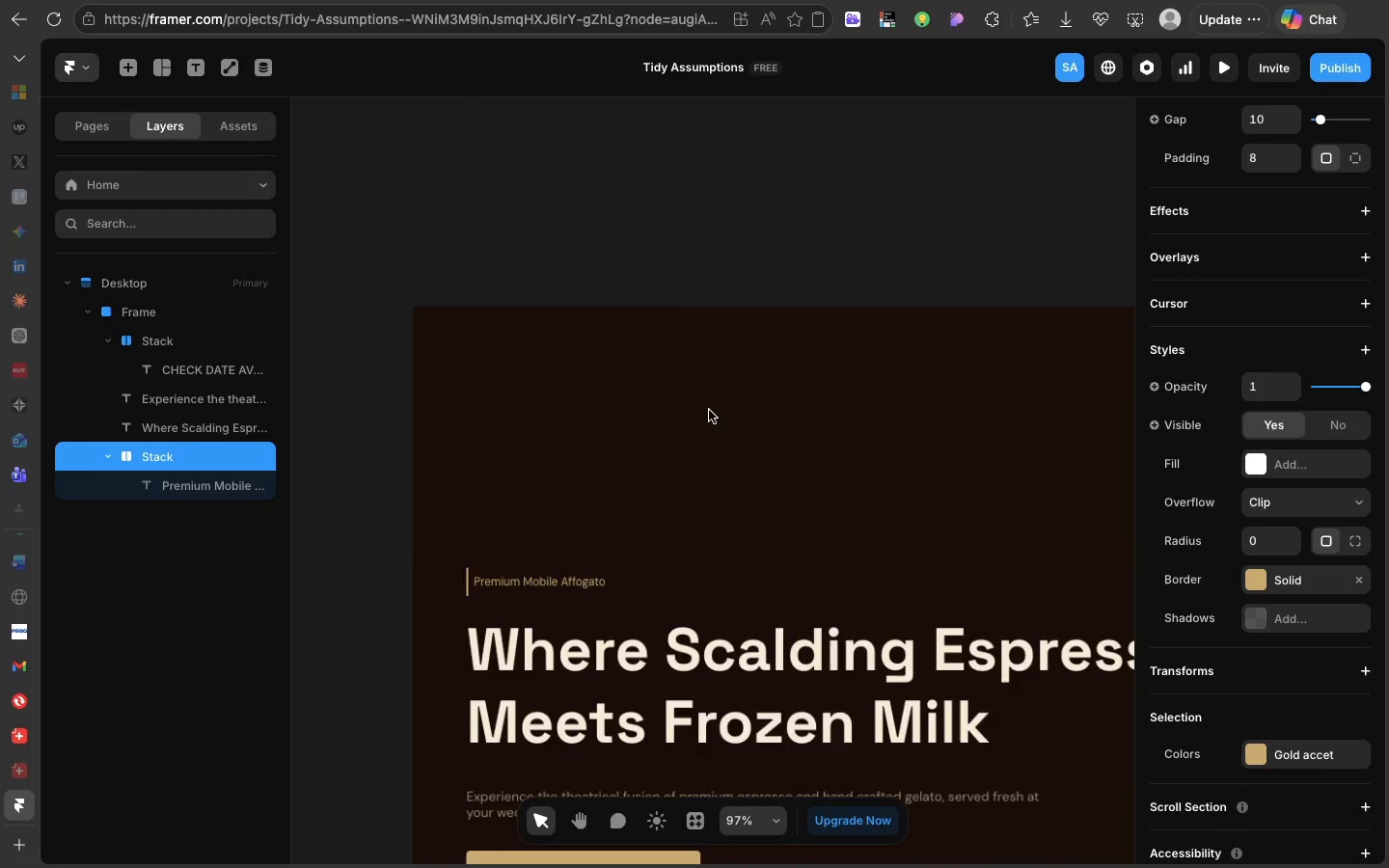 
scroll: coordinate [708, 410], scroll_direction: down, amount: 13.0
 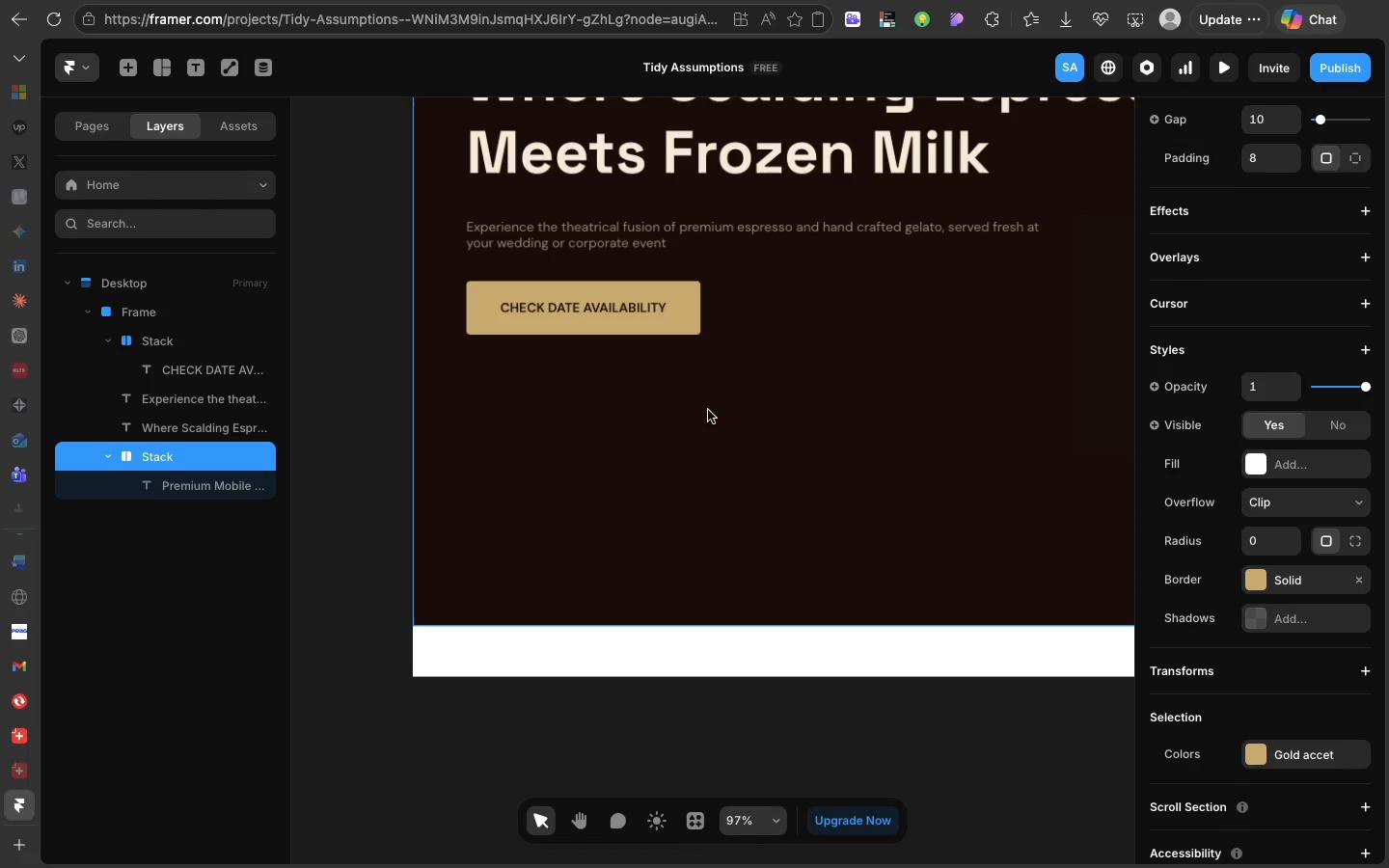 
scroll: coordinate [708, 410], scroll_direction: up, amount: 31.0
 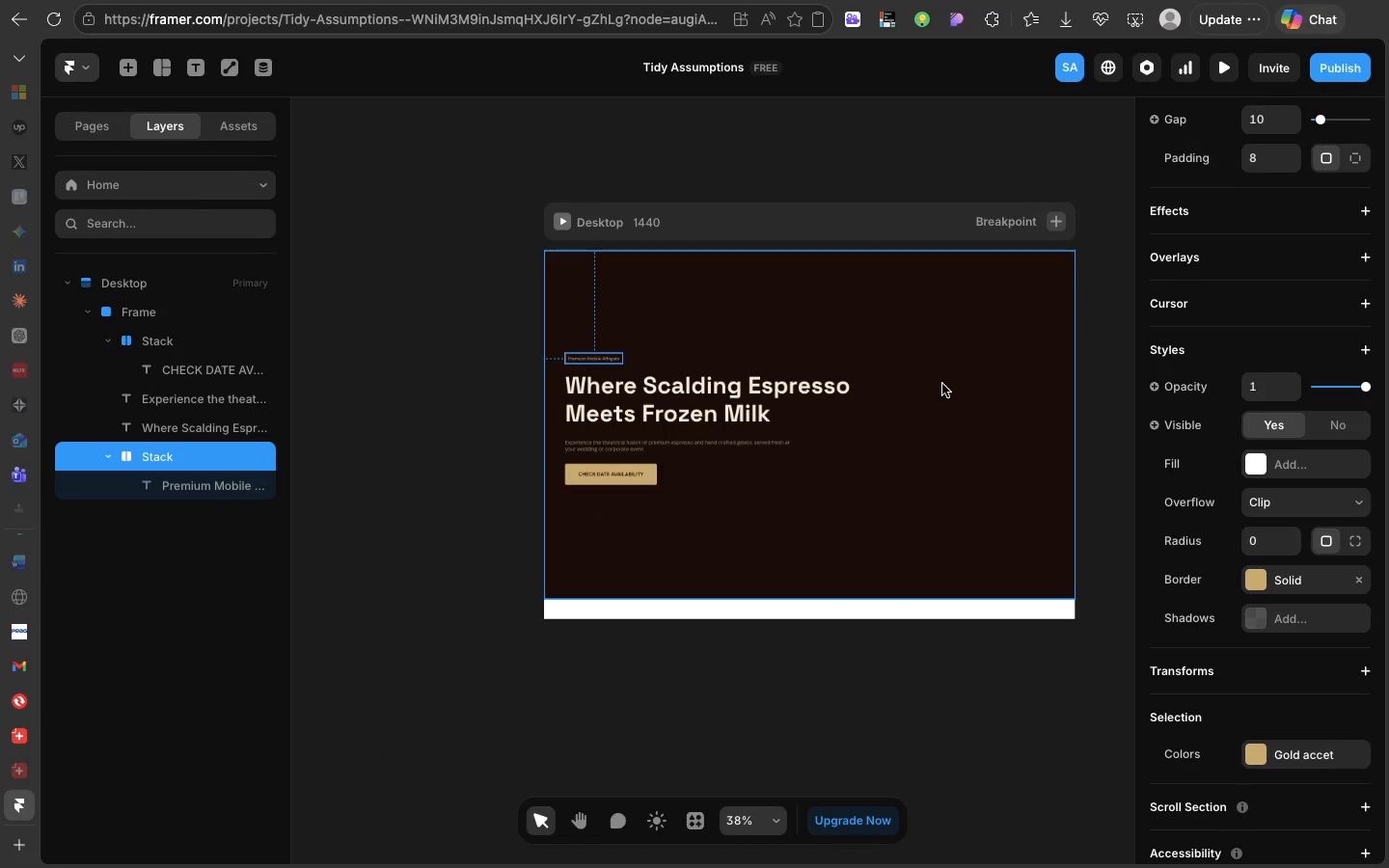 
left_click([942, 384])
 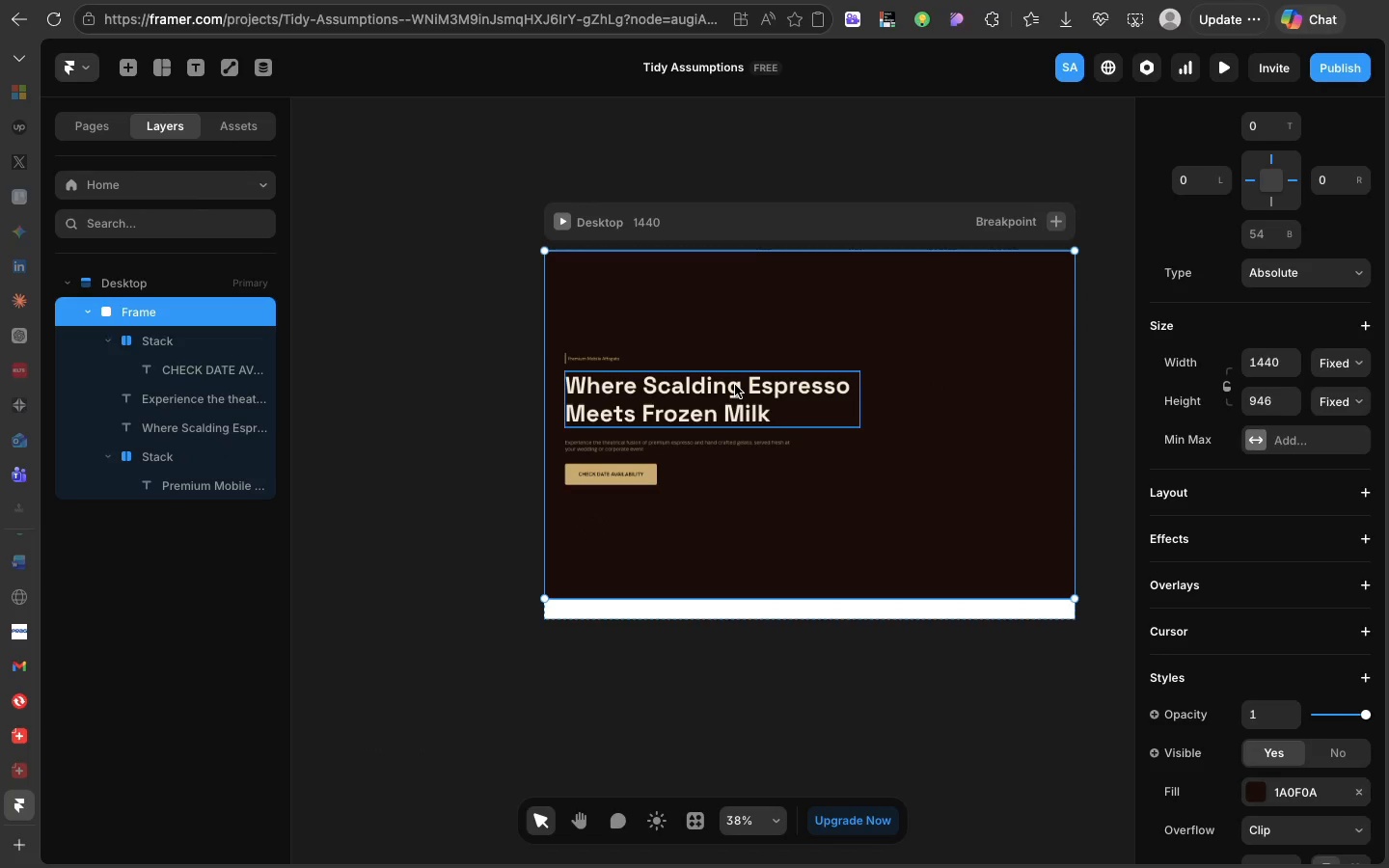 
left_click([735, 385])
 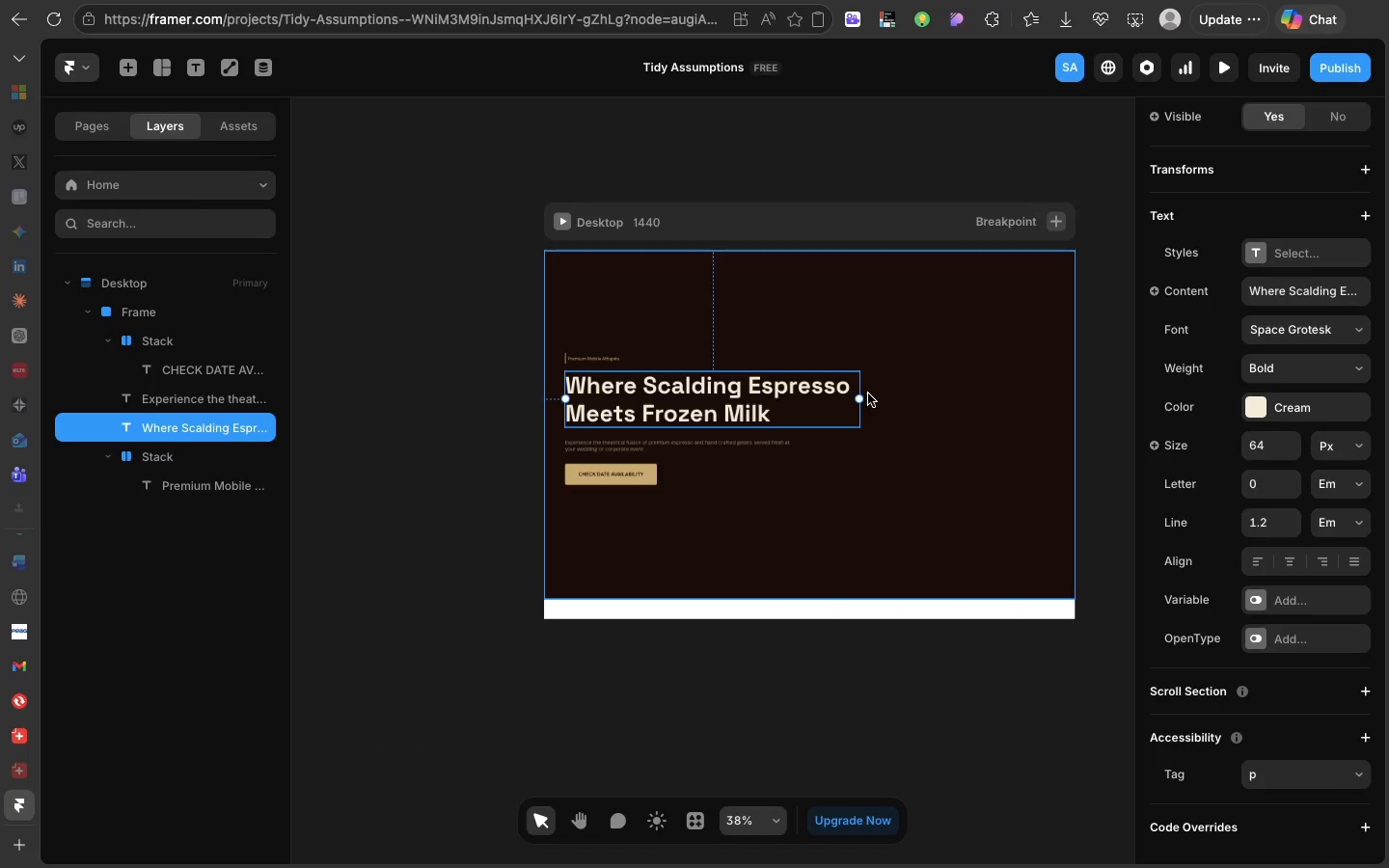 
left_click_drag(start_coordinate=[861, 393], to_coordinate=[858, 385])
 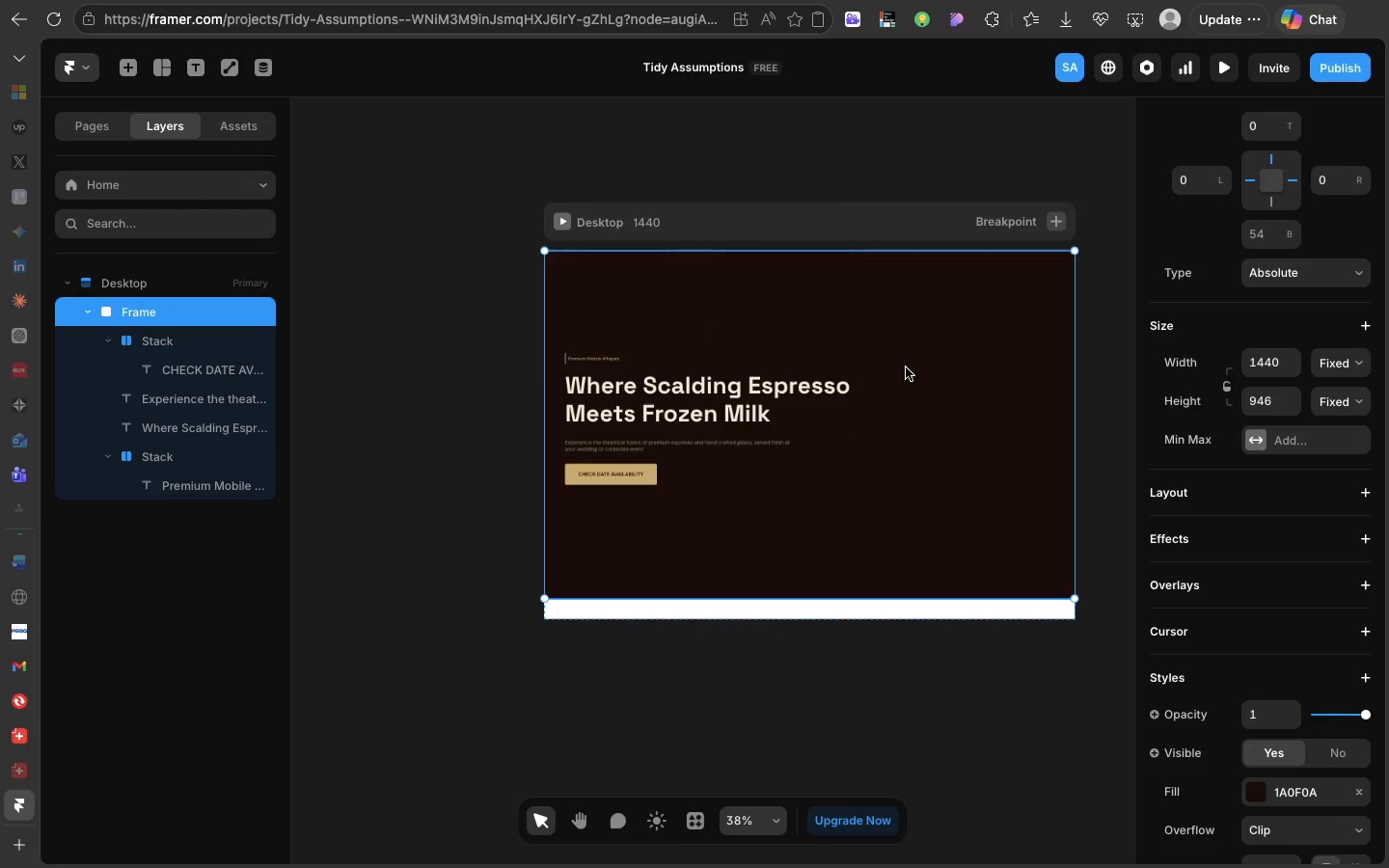 
left_click([906, 367])
 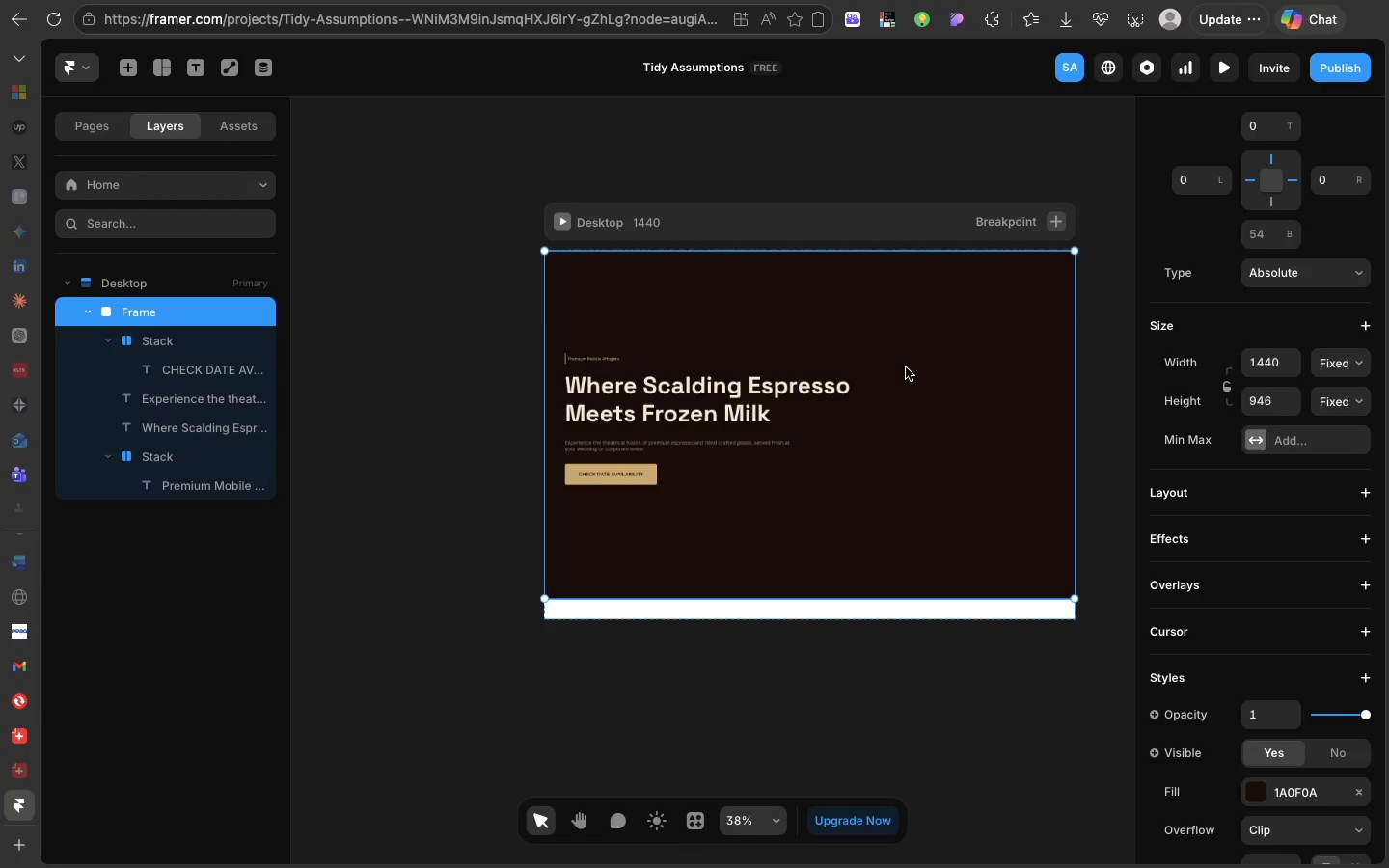 
wait(16.36)
 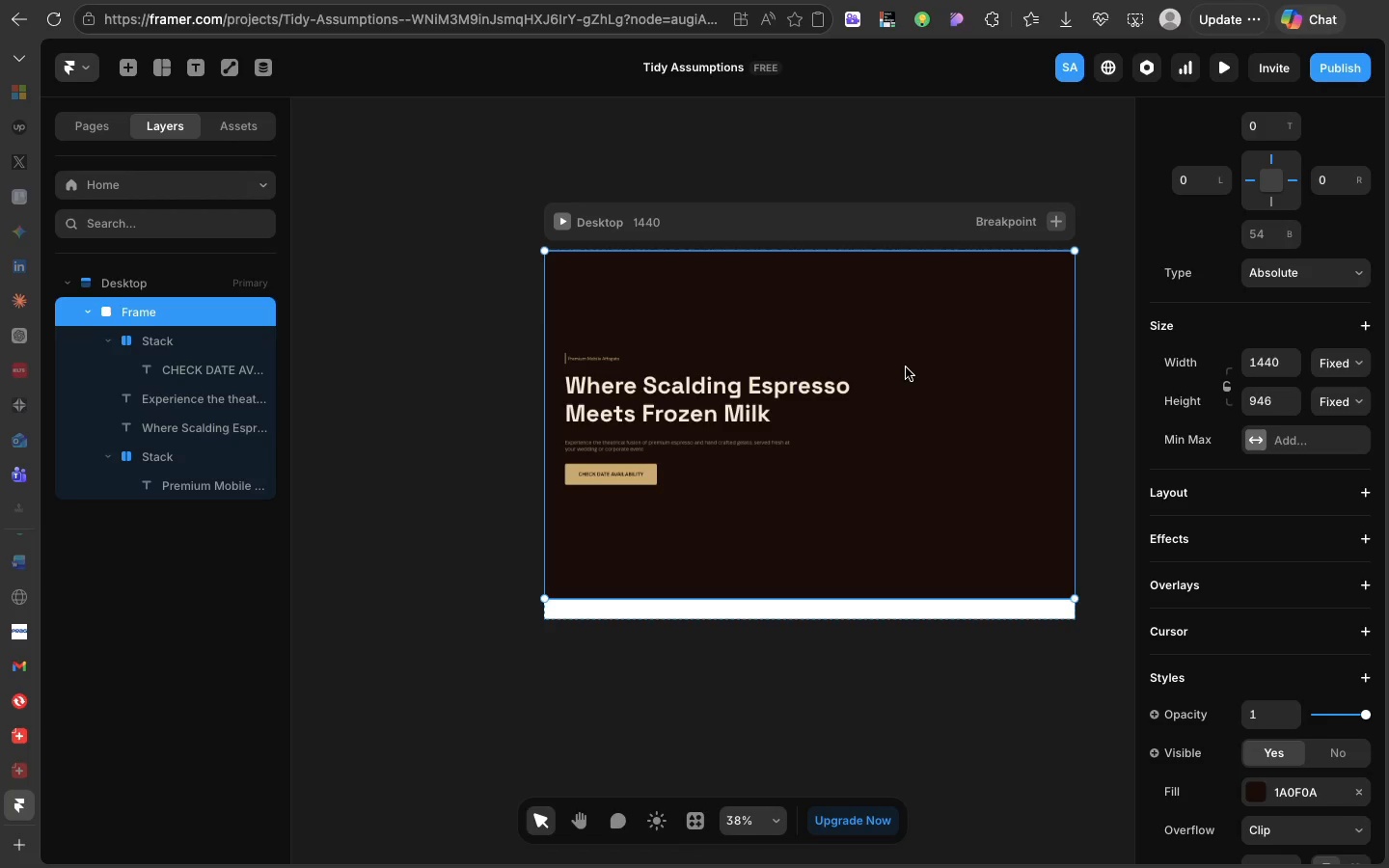 
left_click([640, 469])
 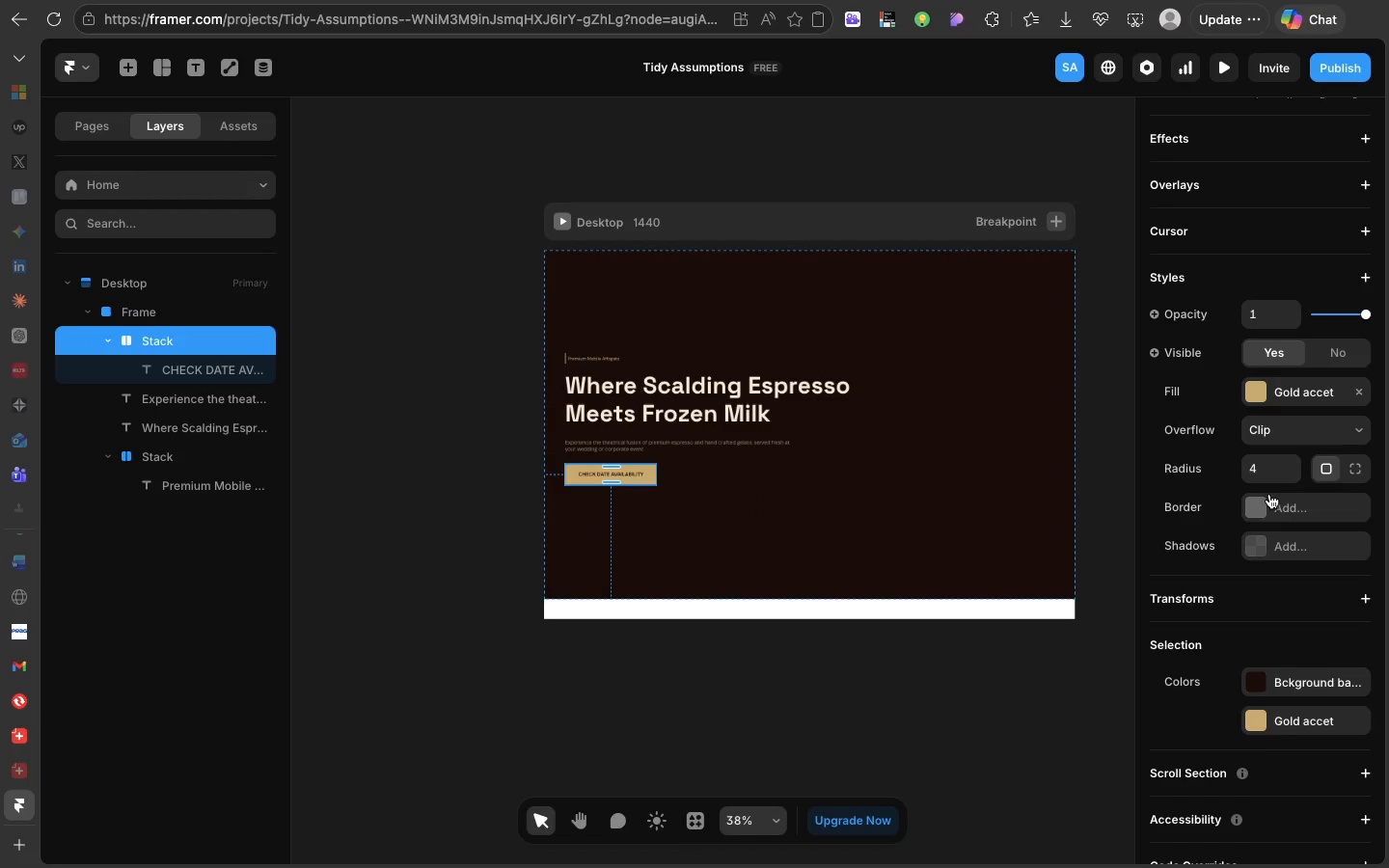 
scroll: coordinate [1269, 494], scroll_direction: up, amount: 9.0
 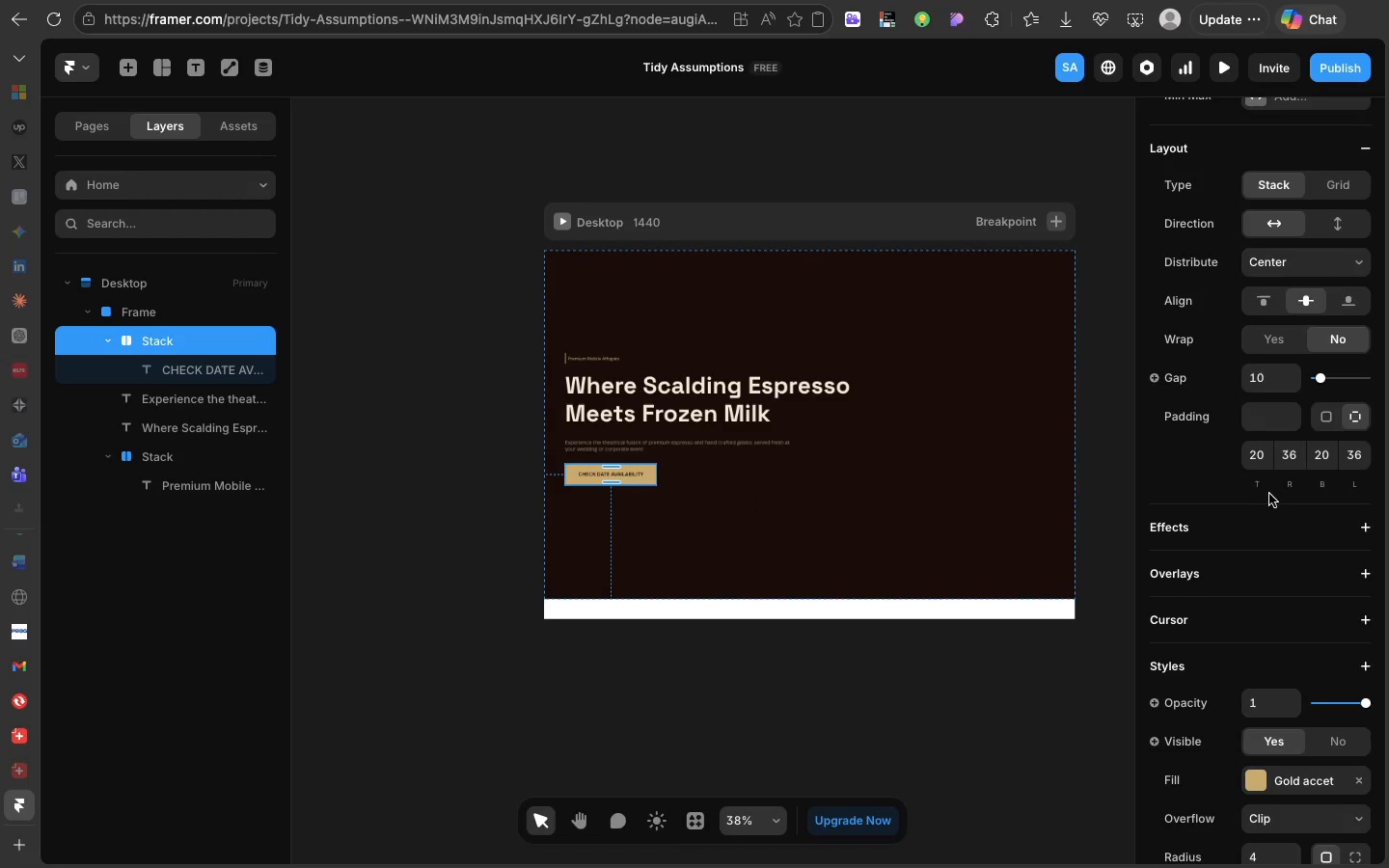 
scroll: coordinate [1269, 494], scroll_direction: down, amount: 3.0
 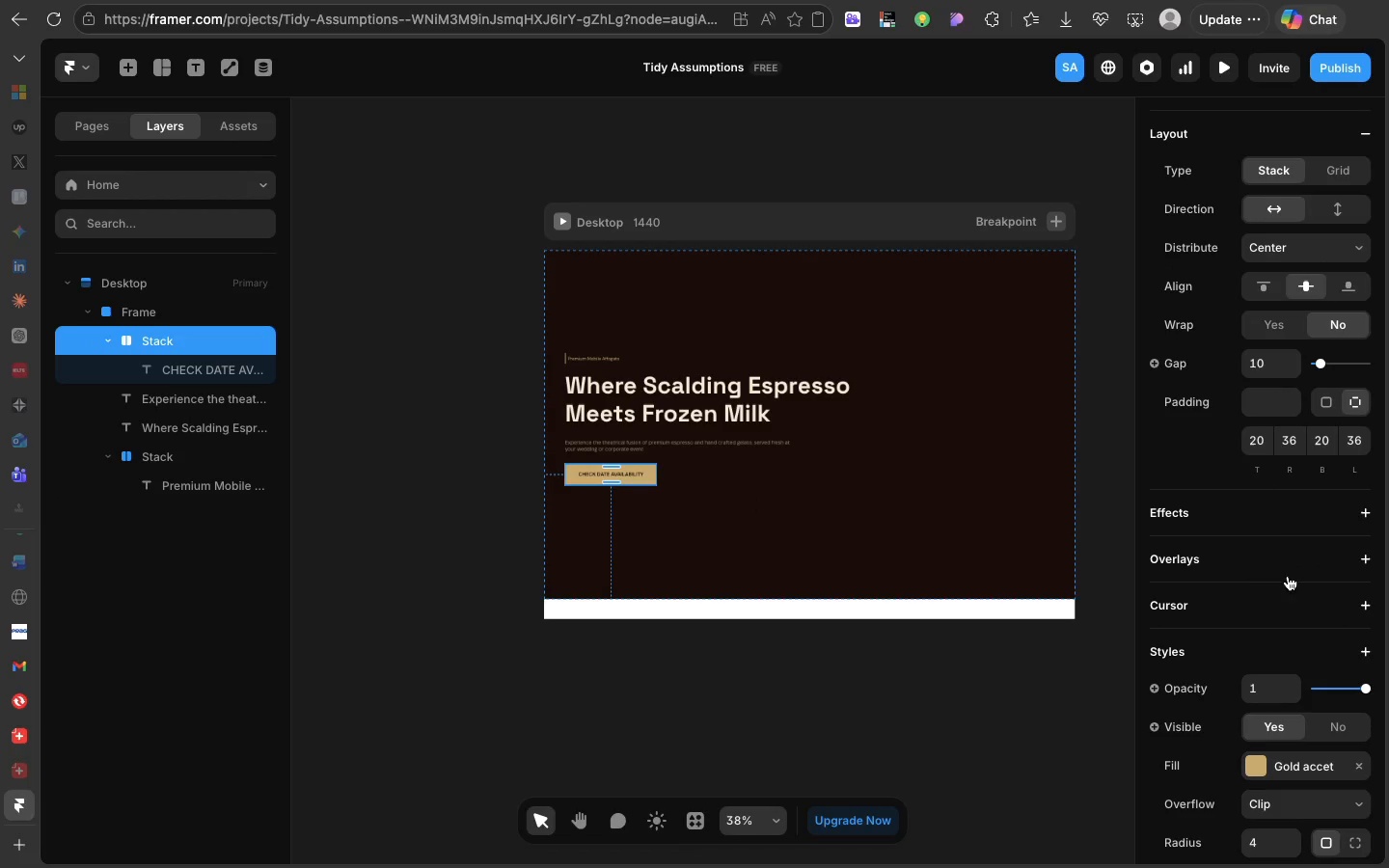 
left_click([1287, 525])
 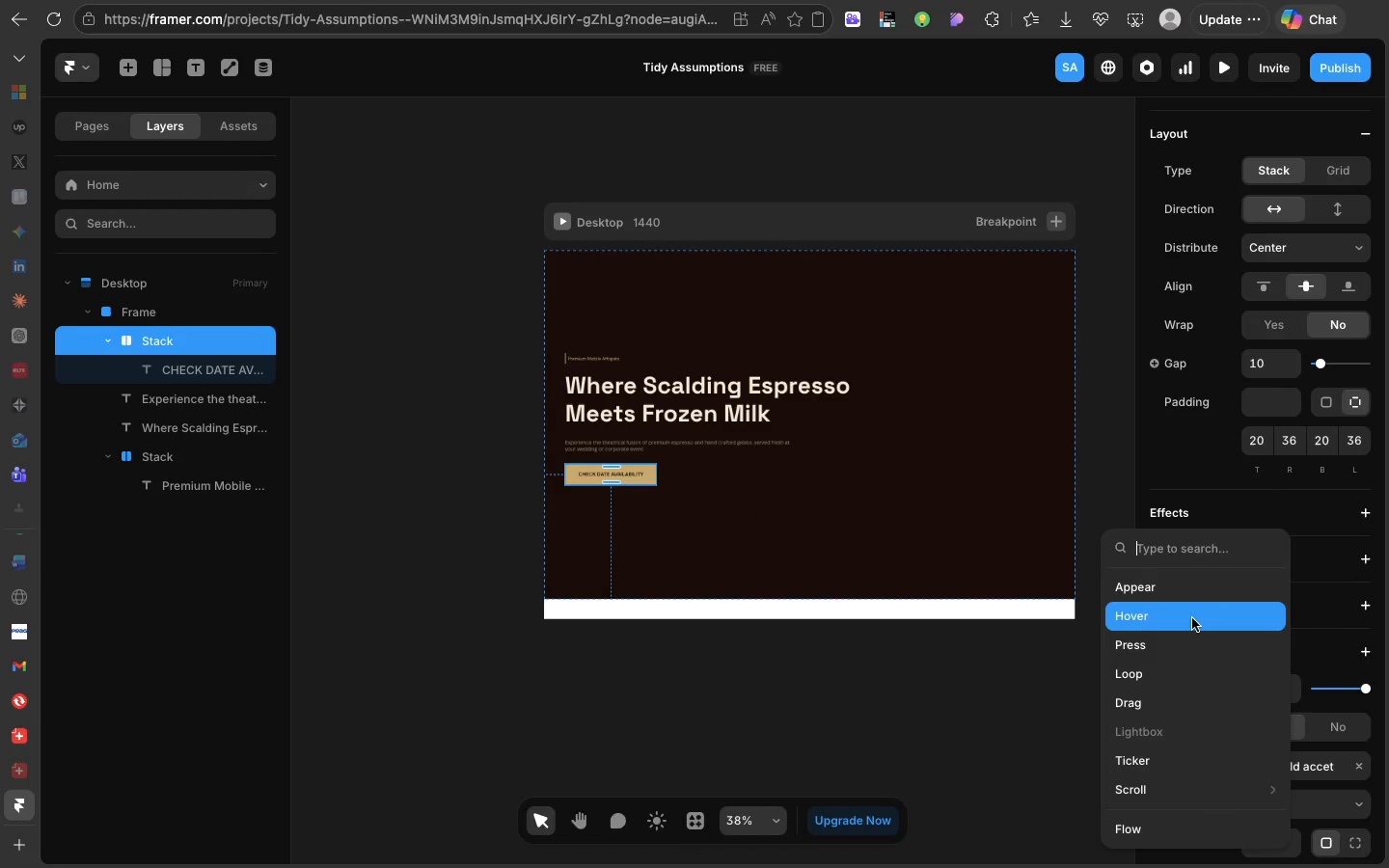 
left_click([1192, 618])
 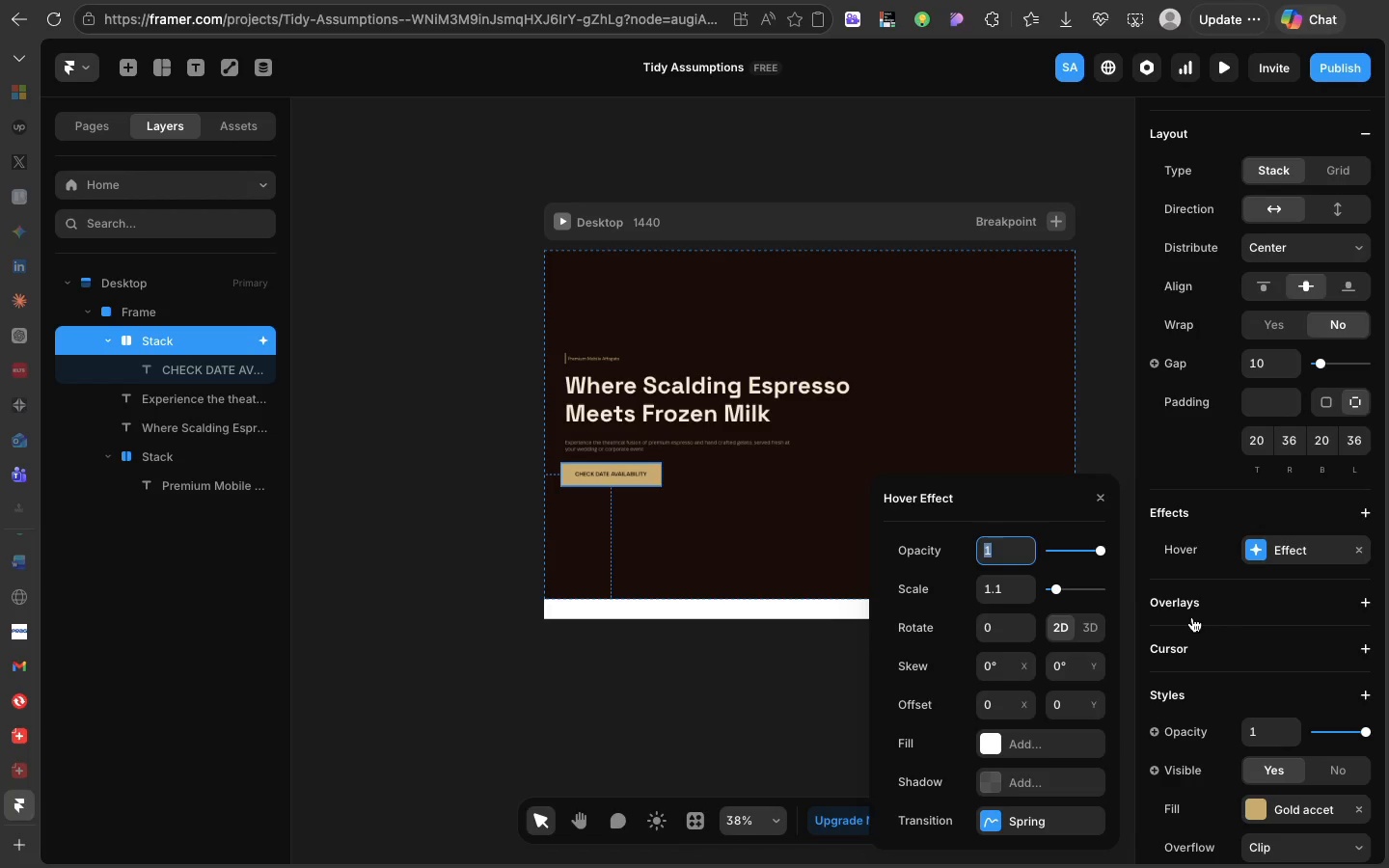 
wait(8.09)
 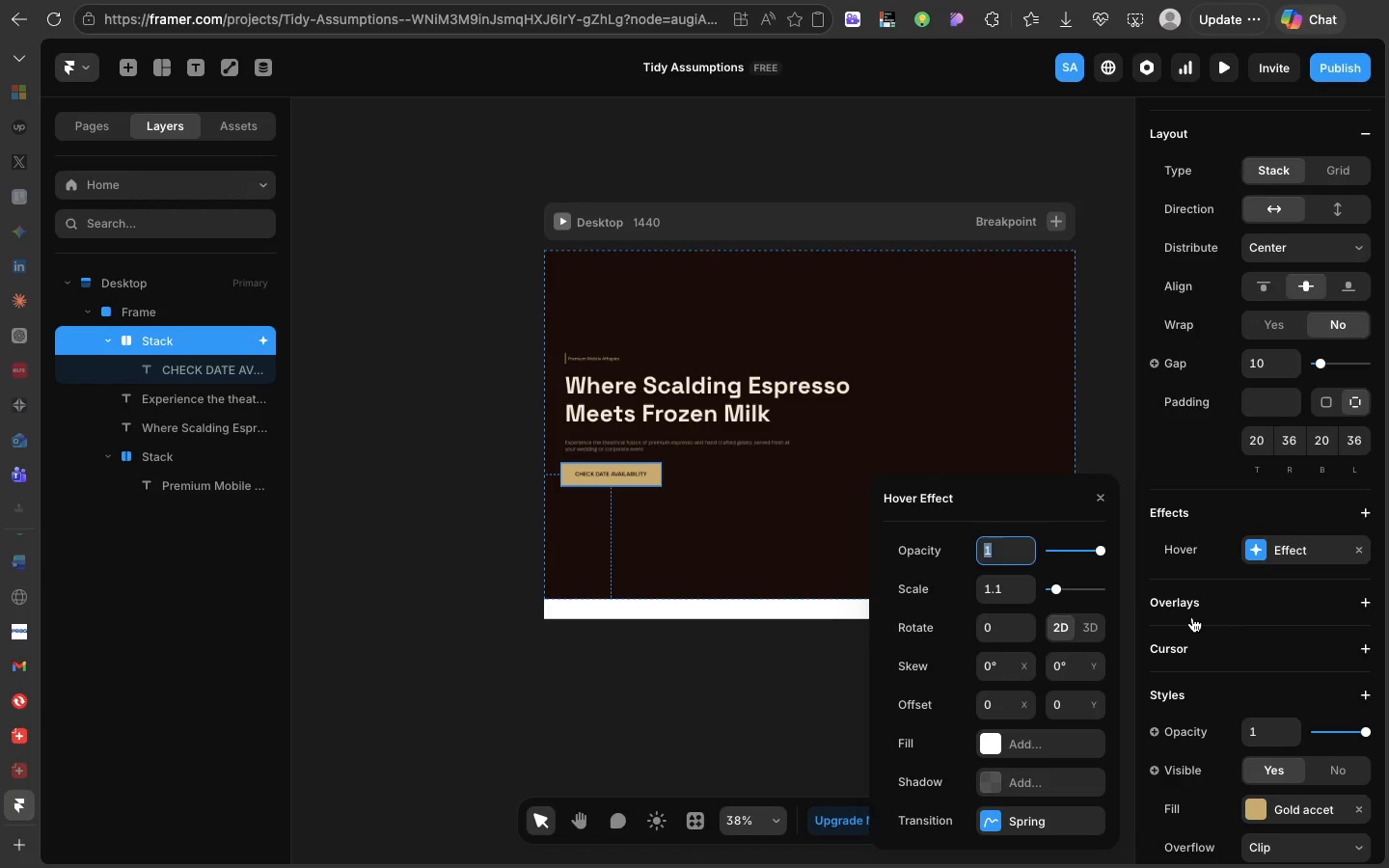 
left_click([1076, 737])
 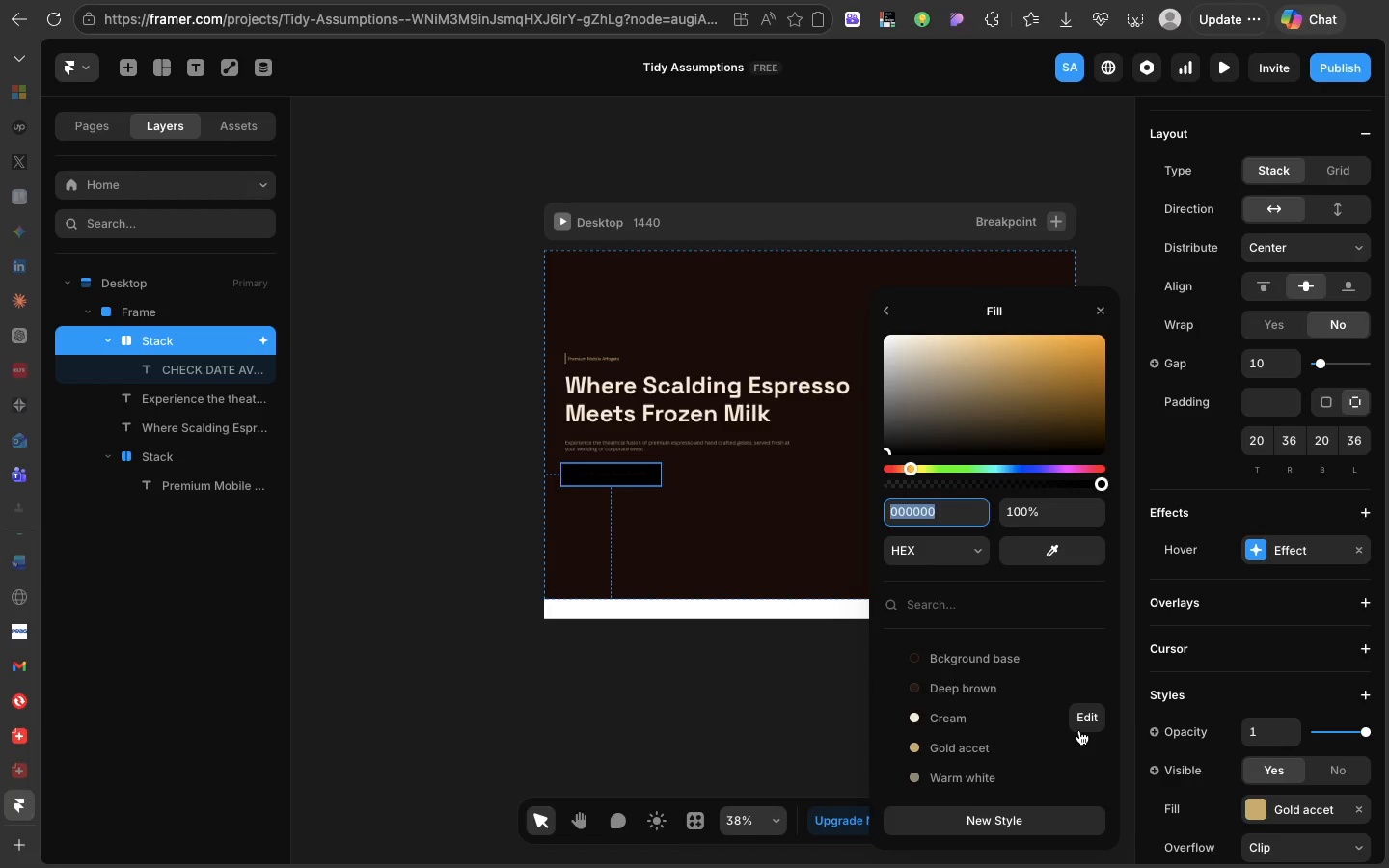 
wait(8.25)
 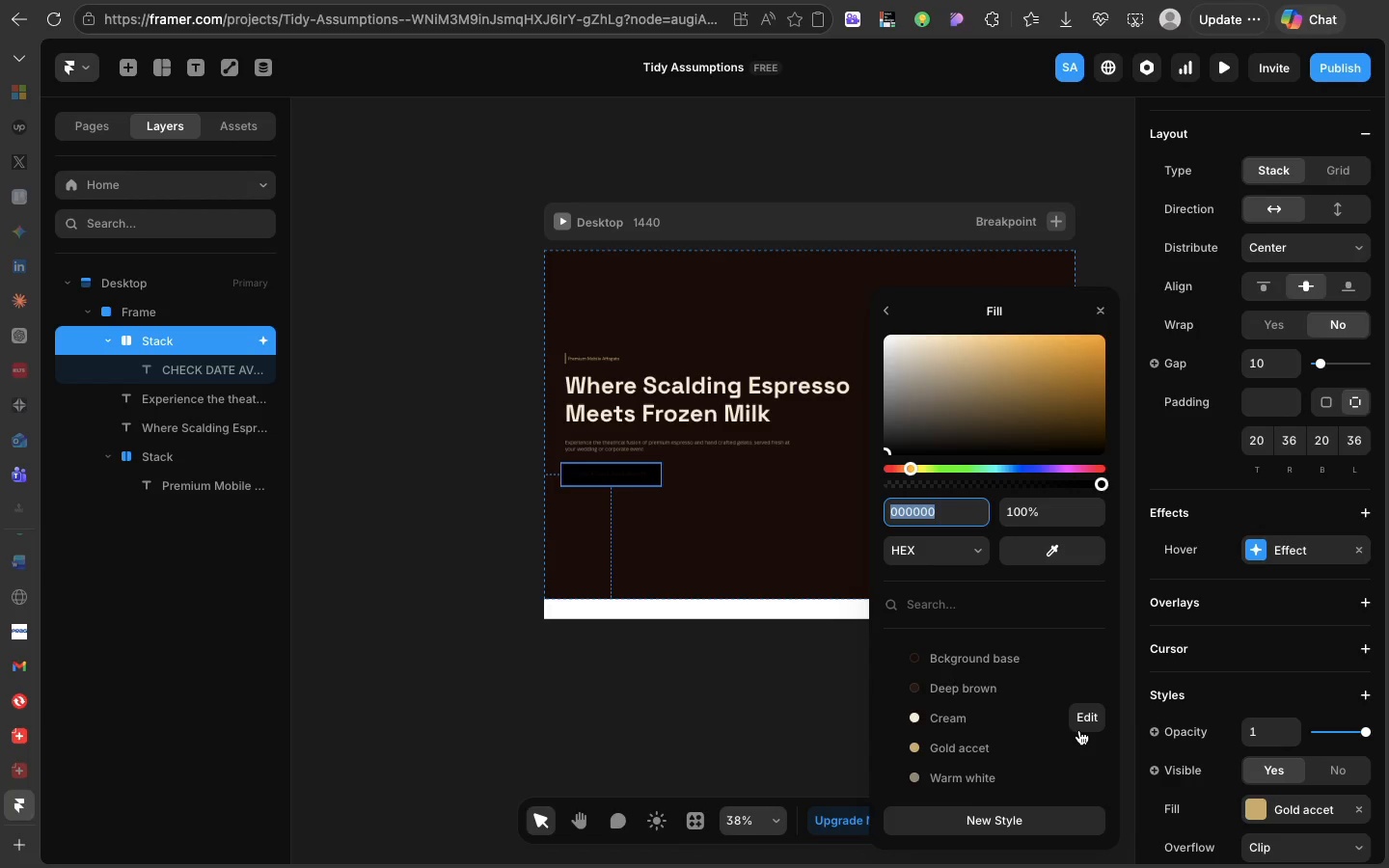 
type(D4)
 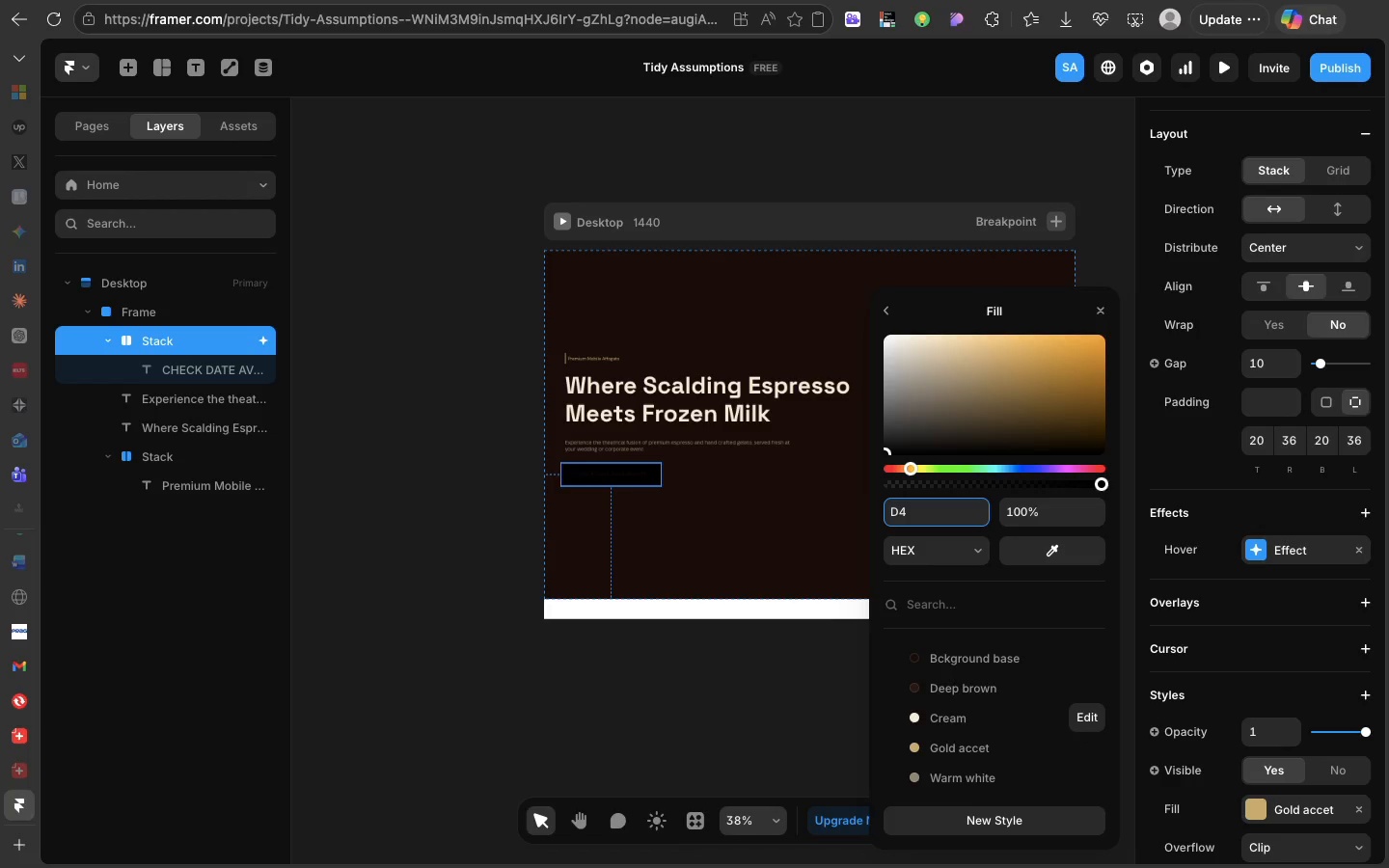 
type(B47A)
 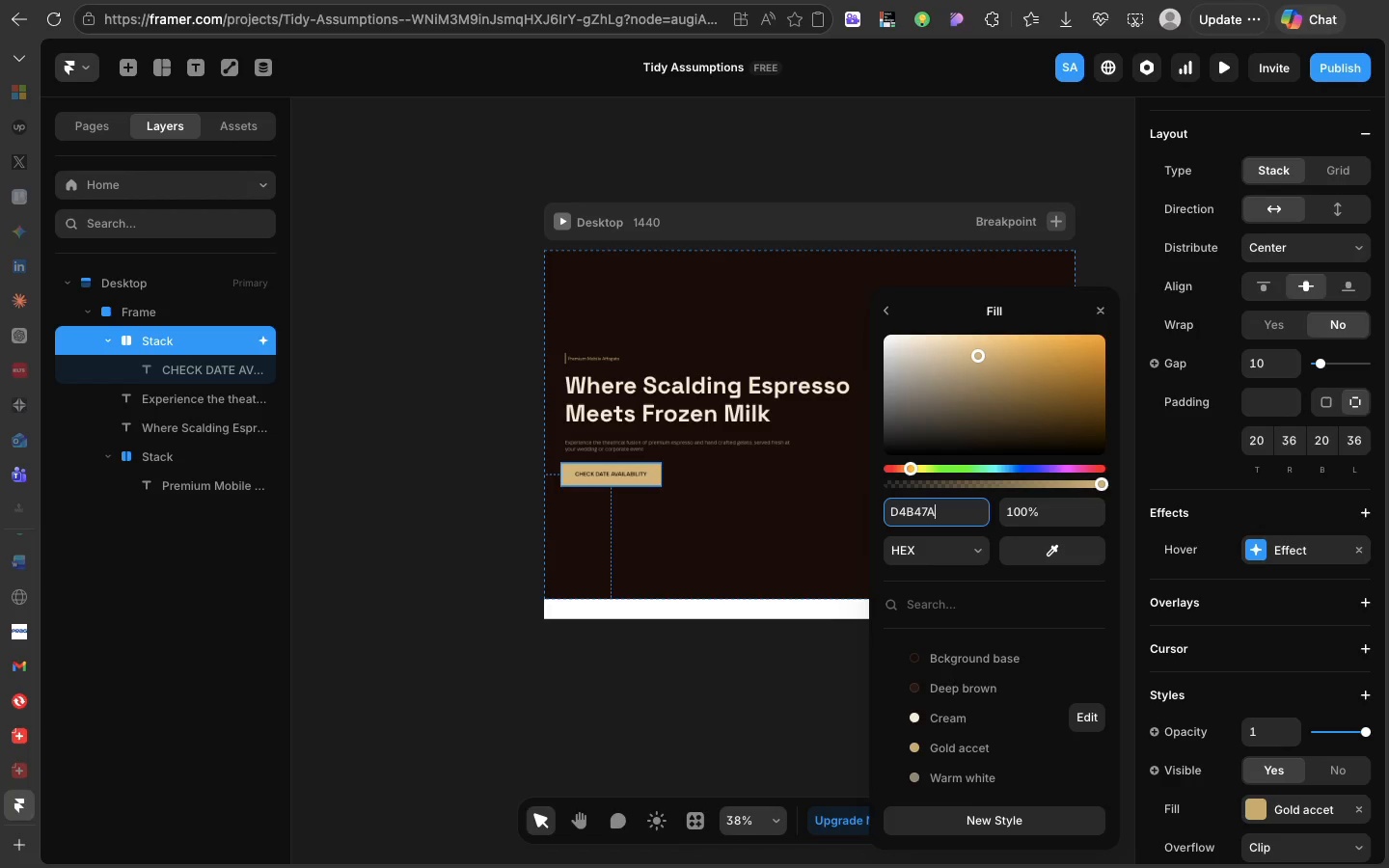 
key(Enter)
 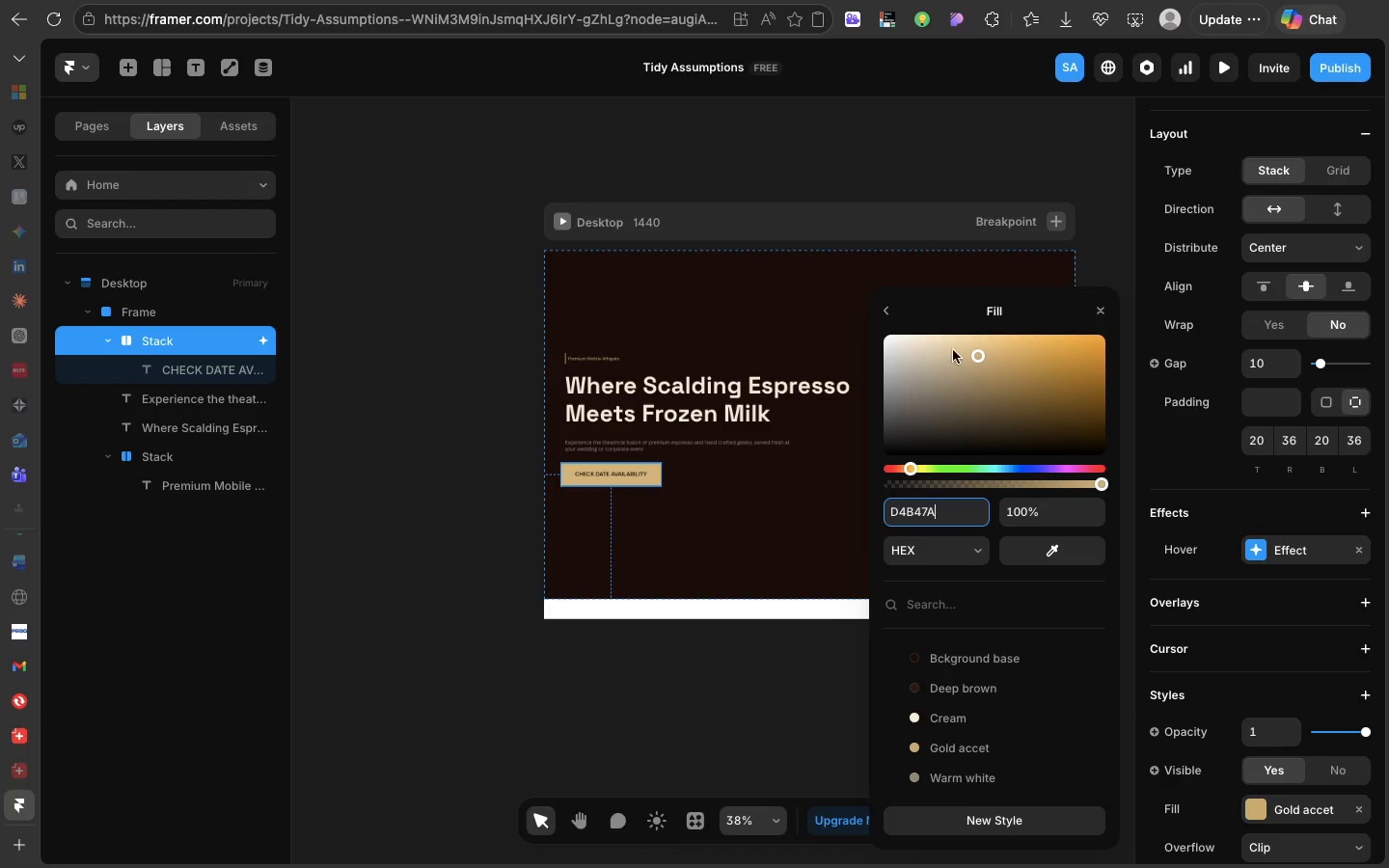 
wait(6.46)
 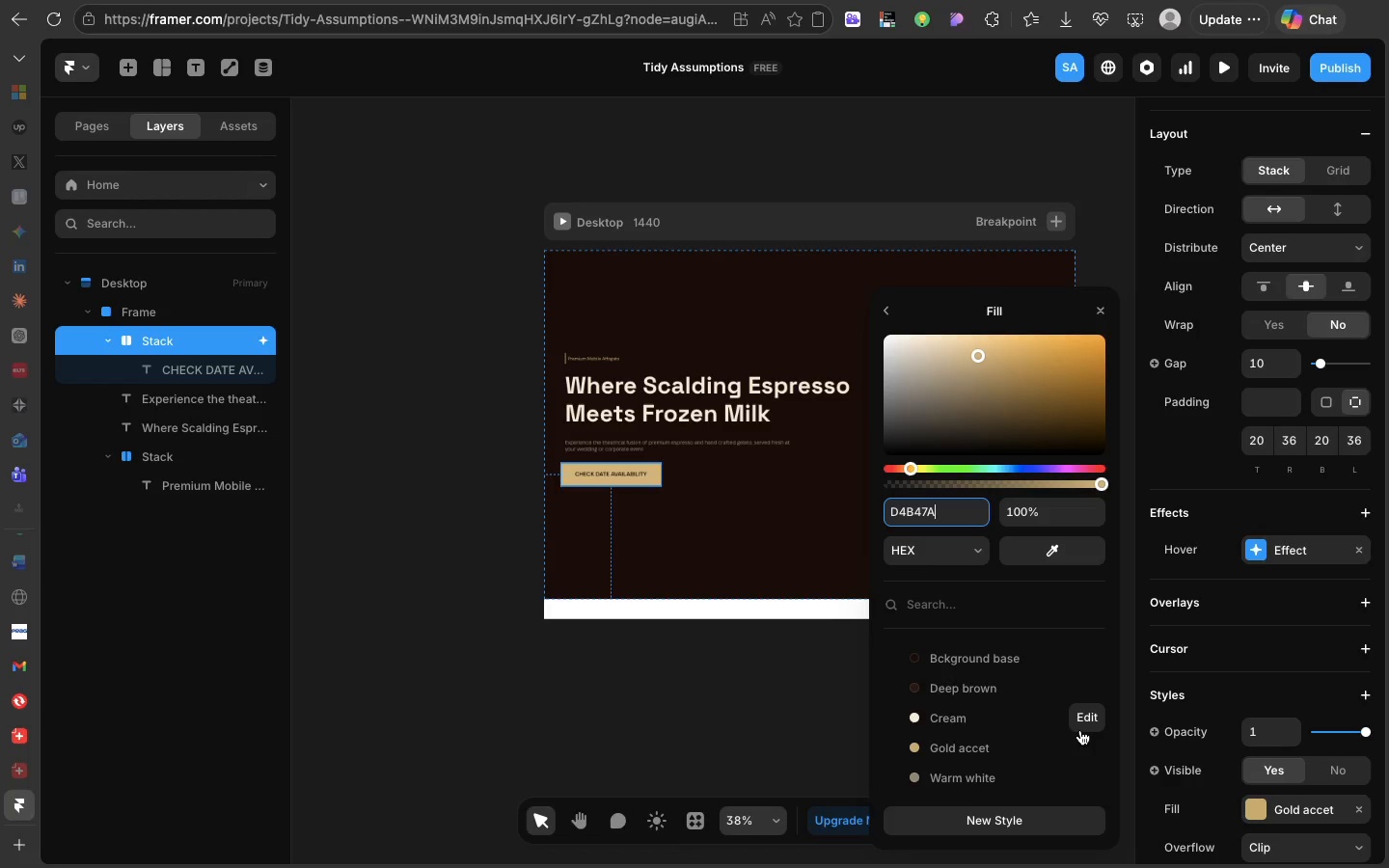 
left_click([889, 309])
 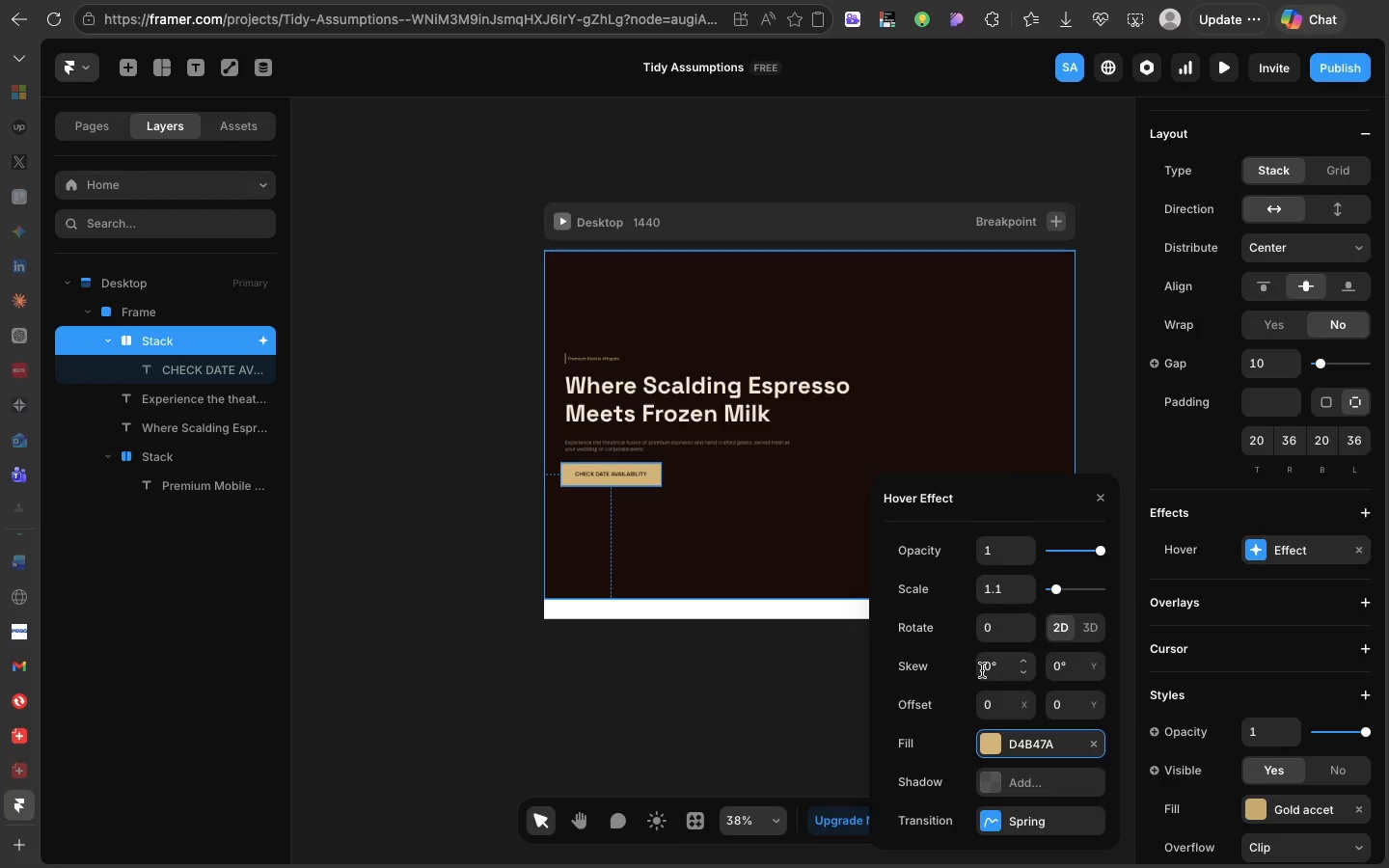 
scroll: coordinate [982, 670], scroll_direction: up, amount: 3.0
 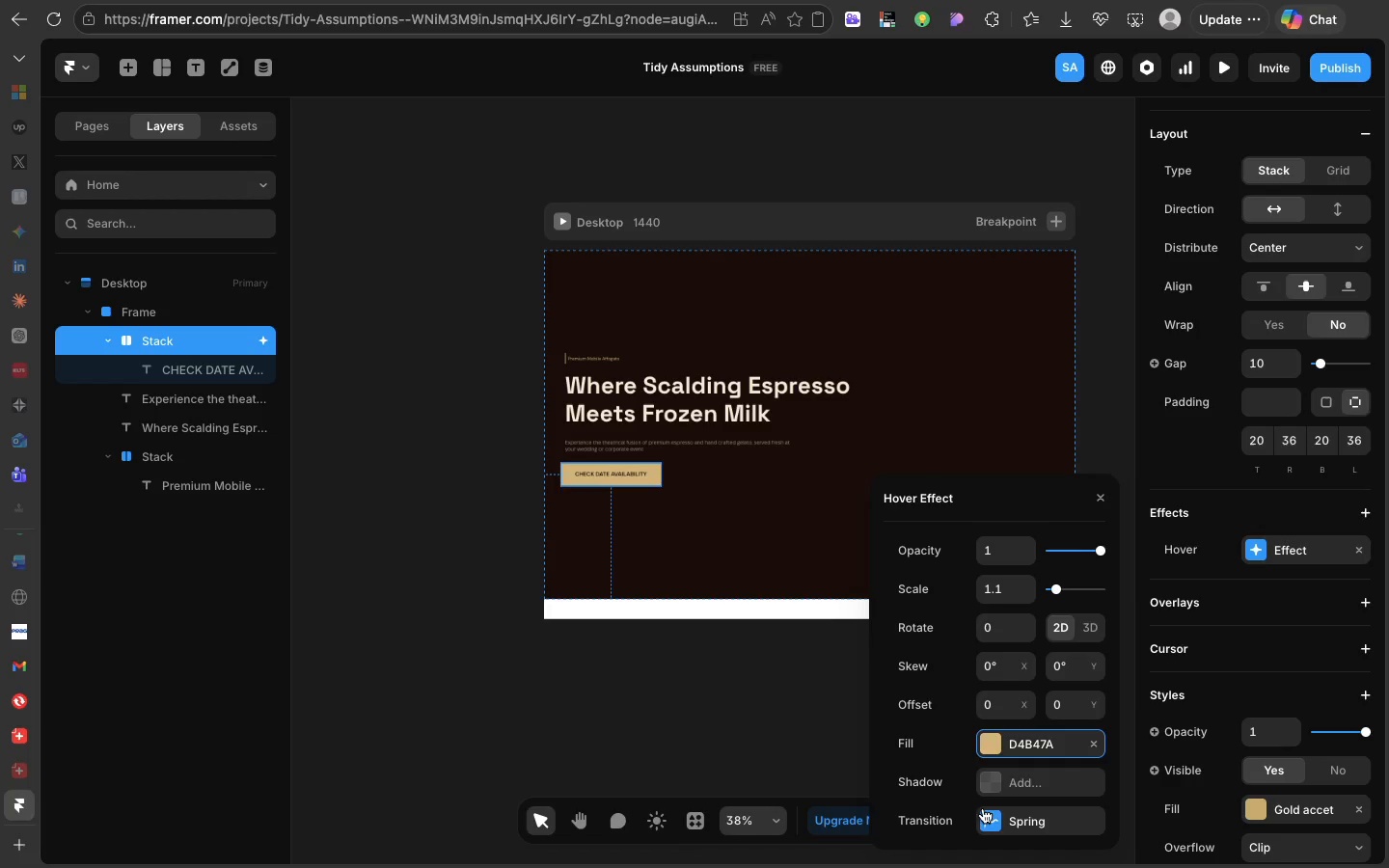 
mouse_move([993, 789])
 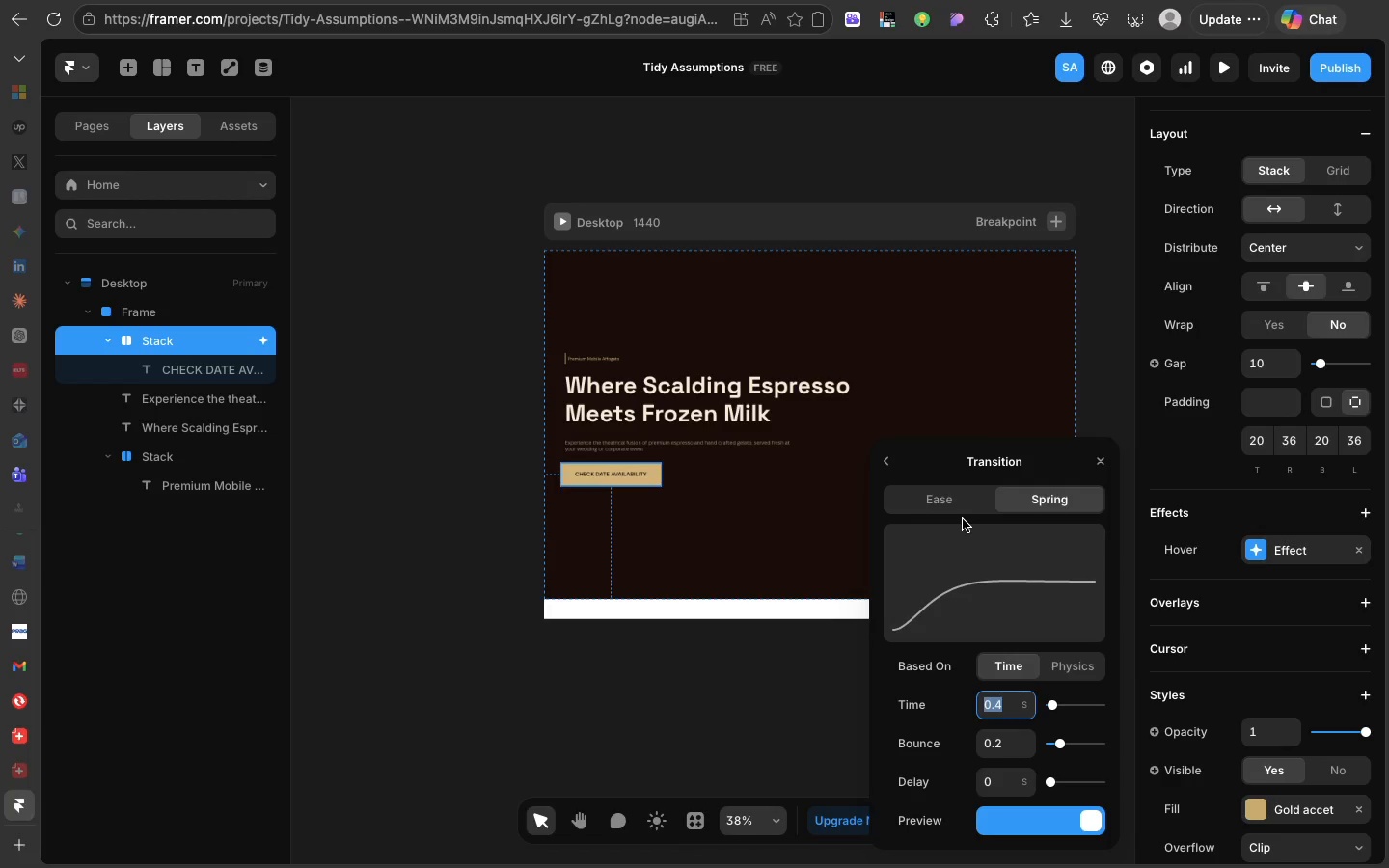 
left_click([963, 519])
 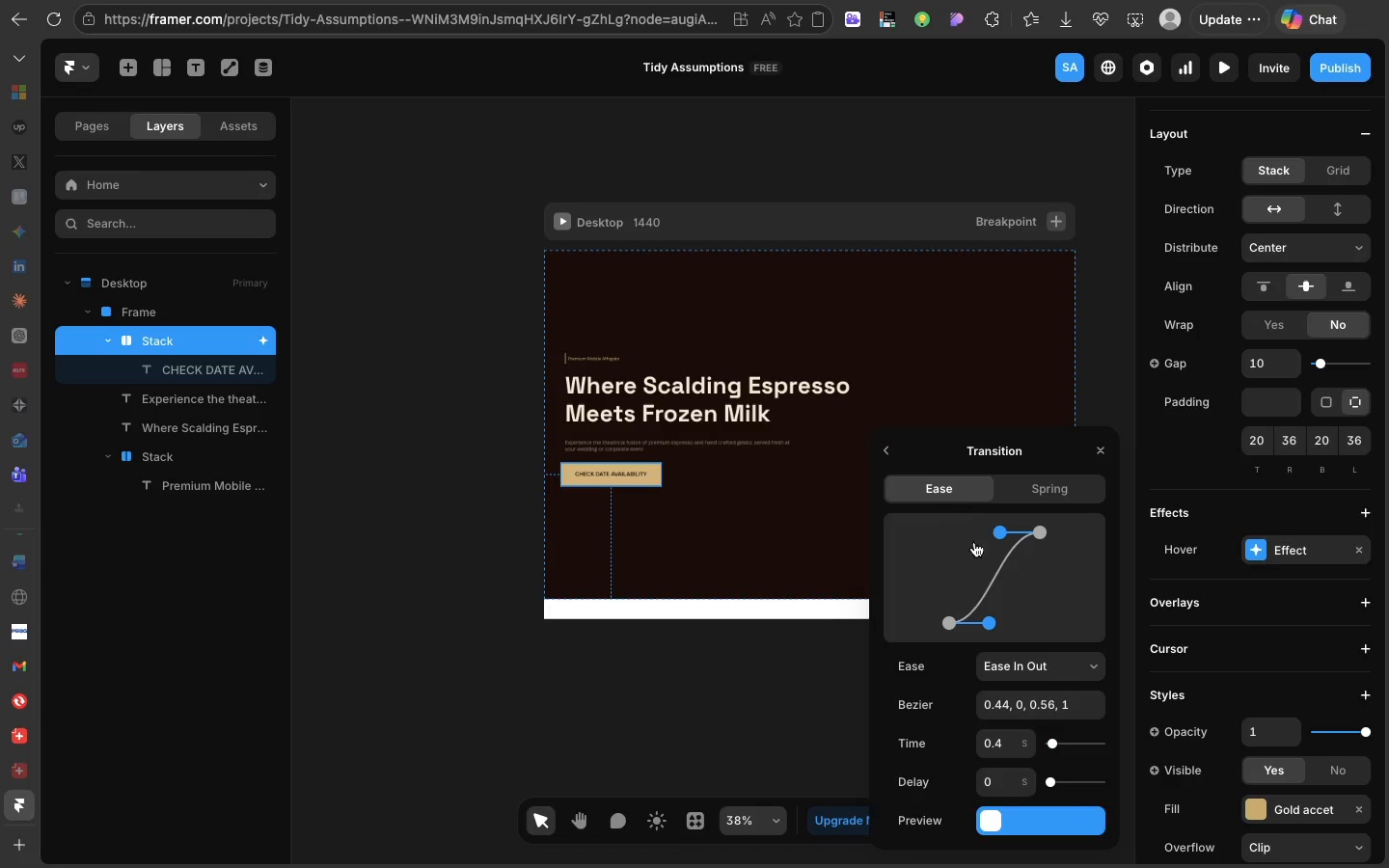 
wait(7.03)
 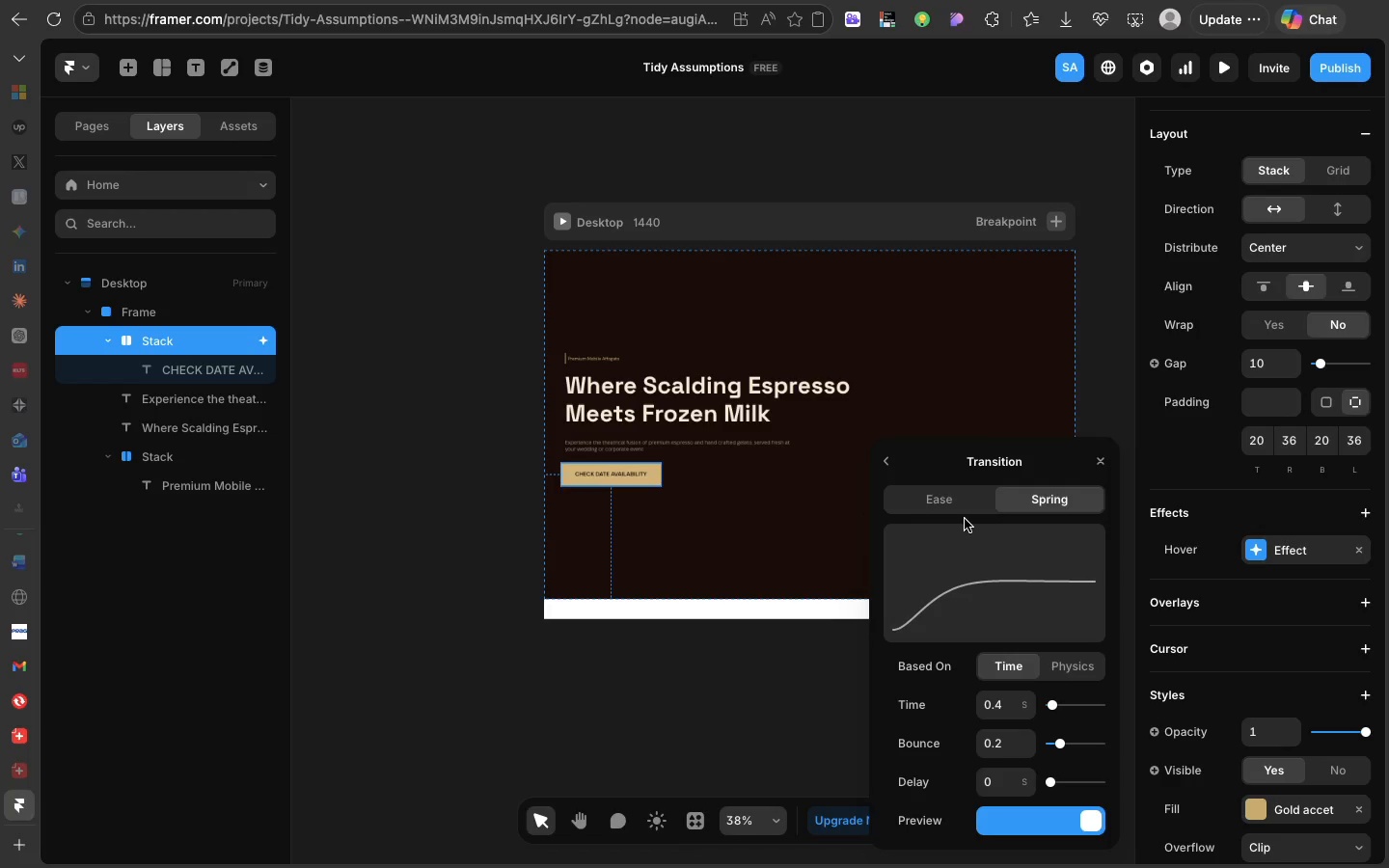 
left_click([1014, 667])
 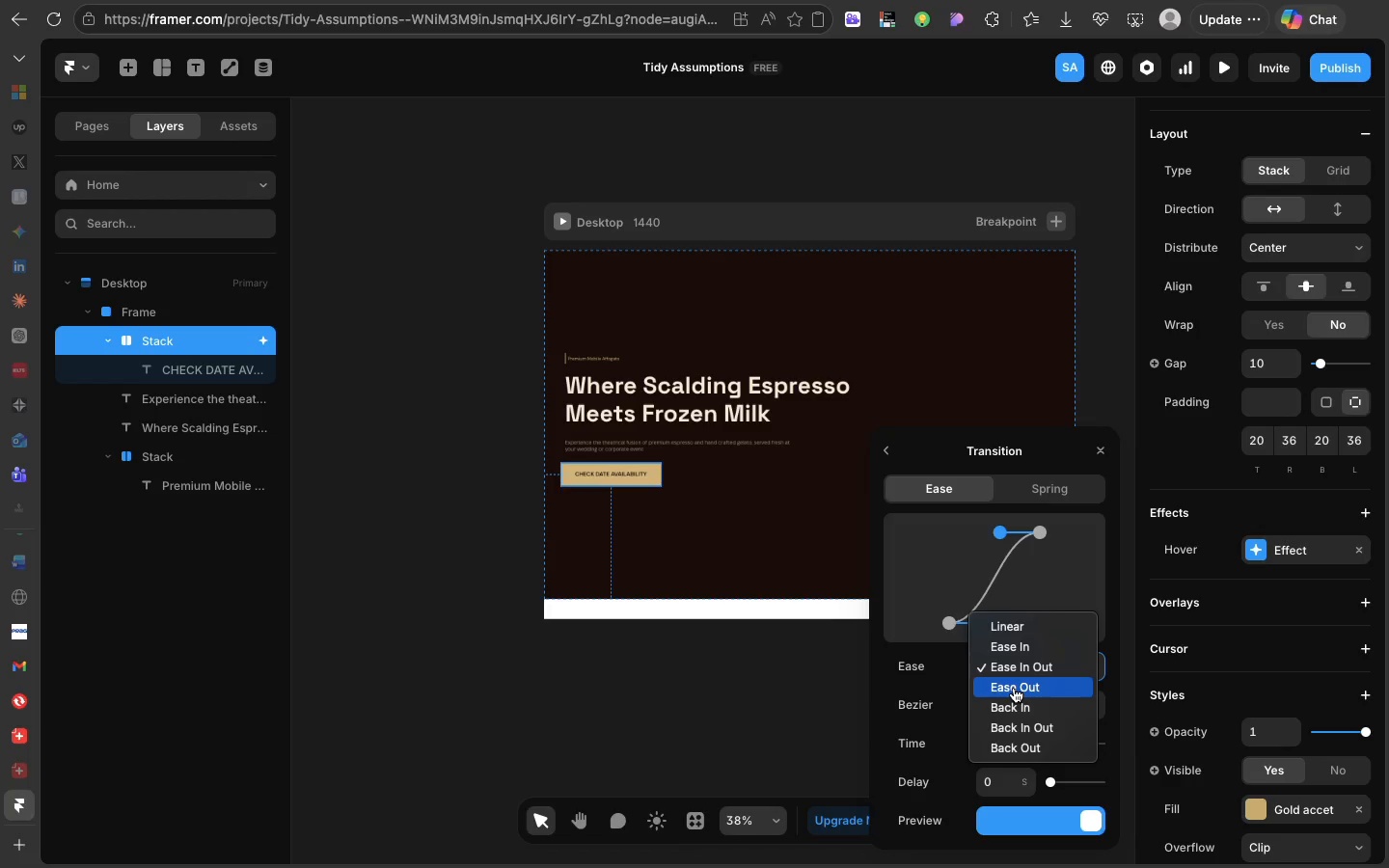 
mouse_move([1016, 695])
 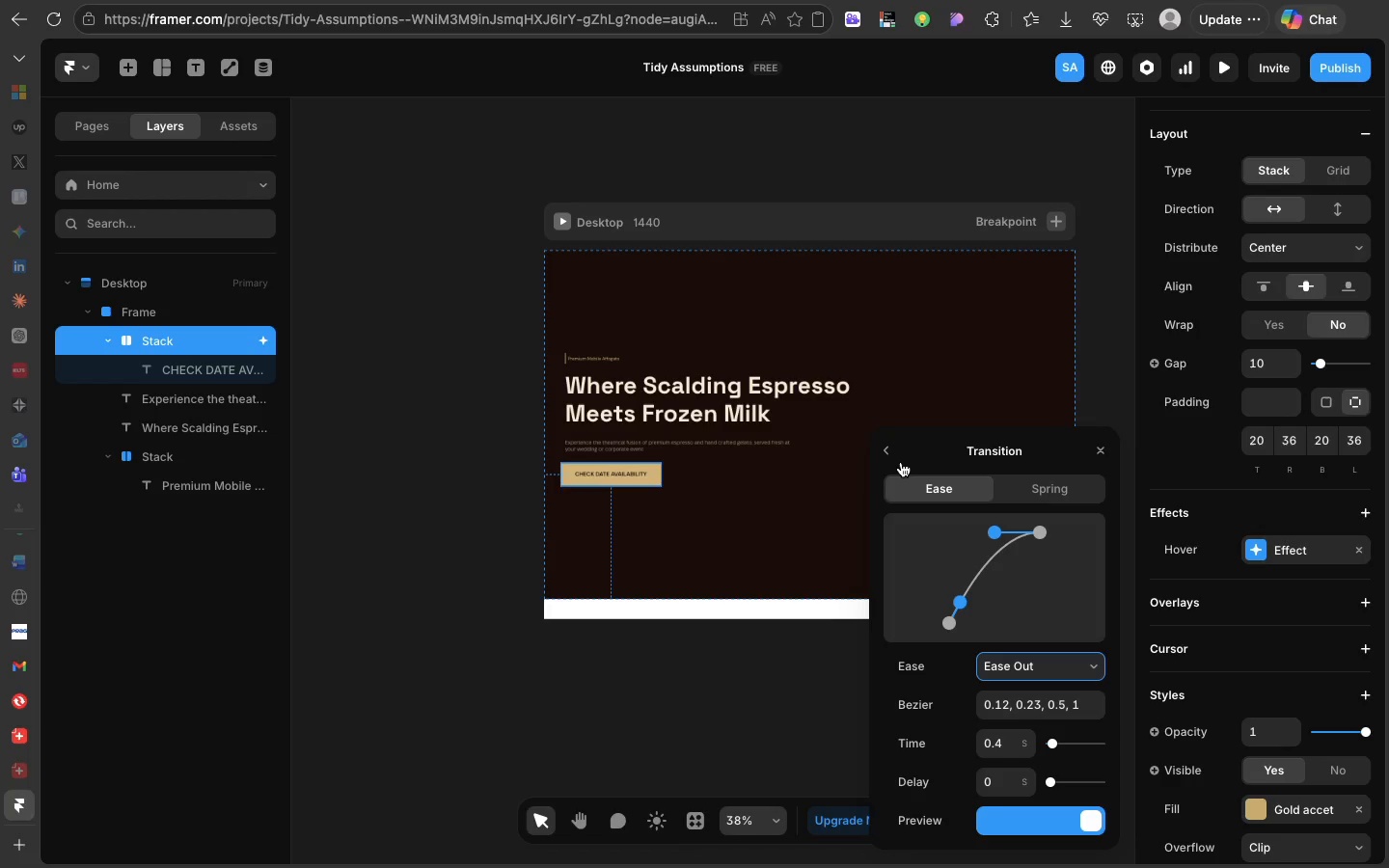 
wait(16.33)
 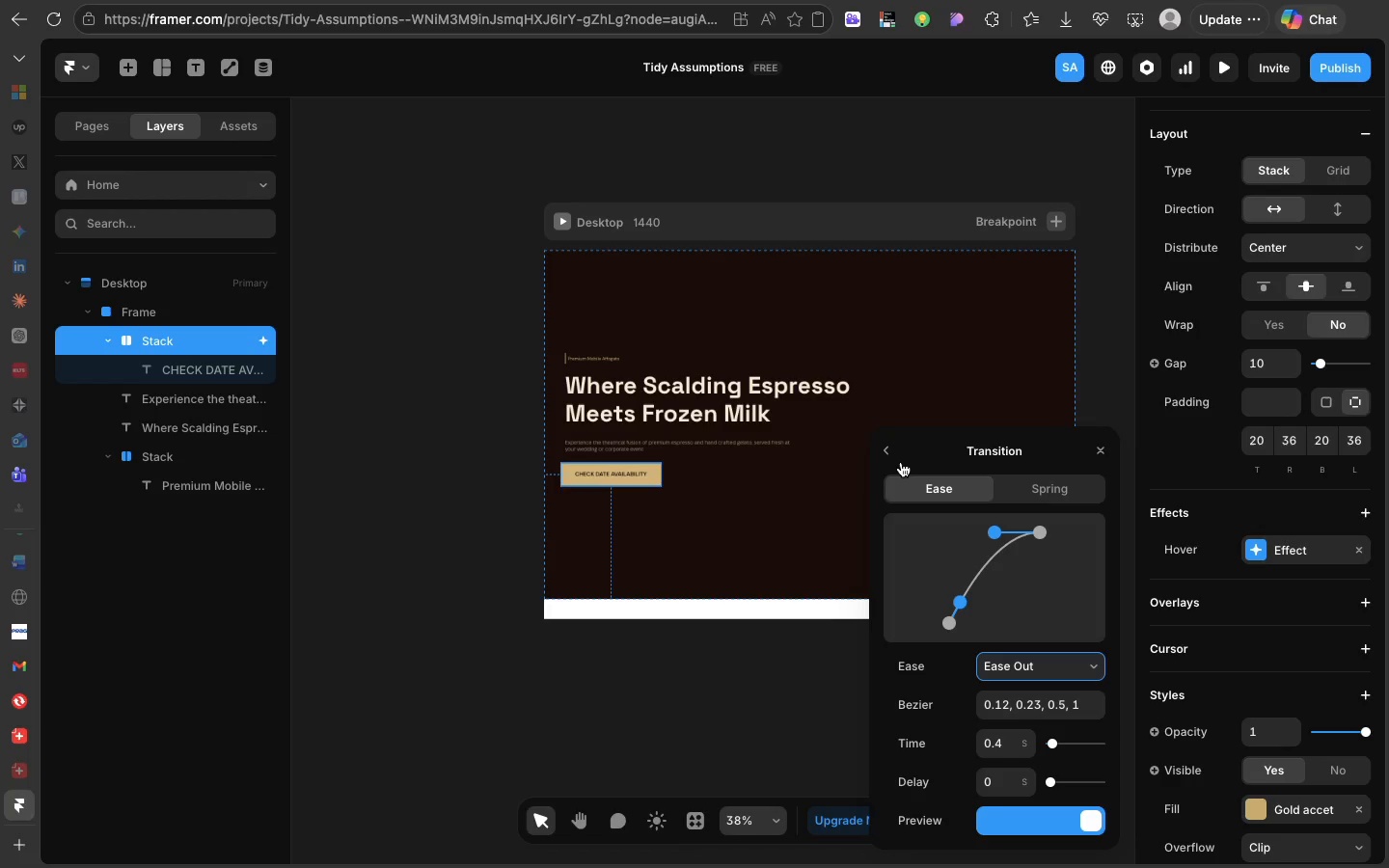 
left_click([886, 451])
 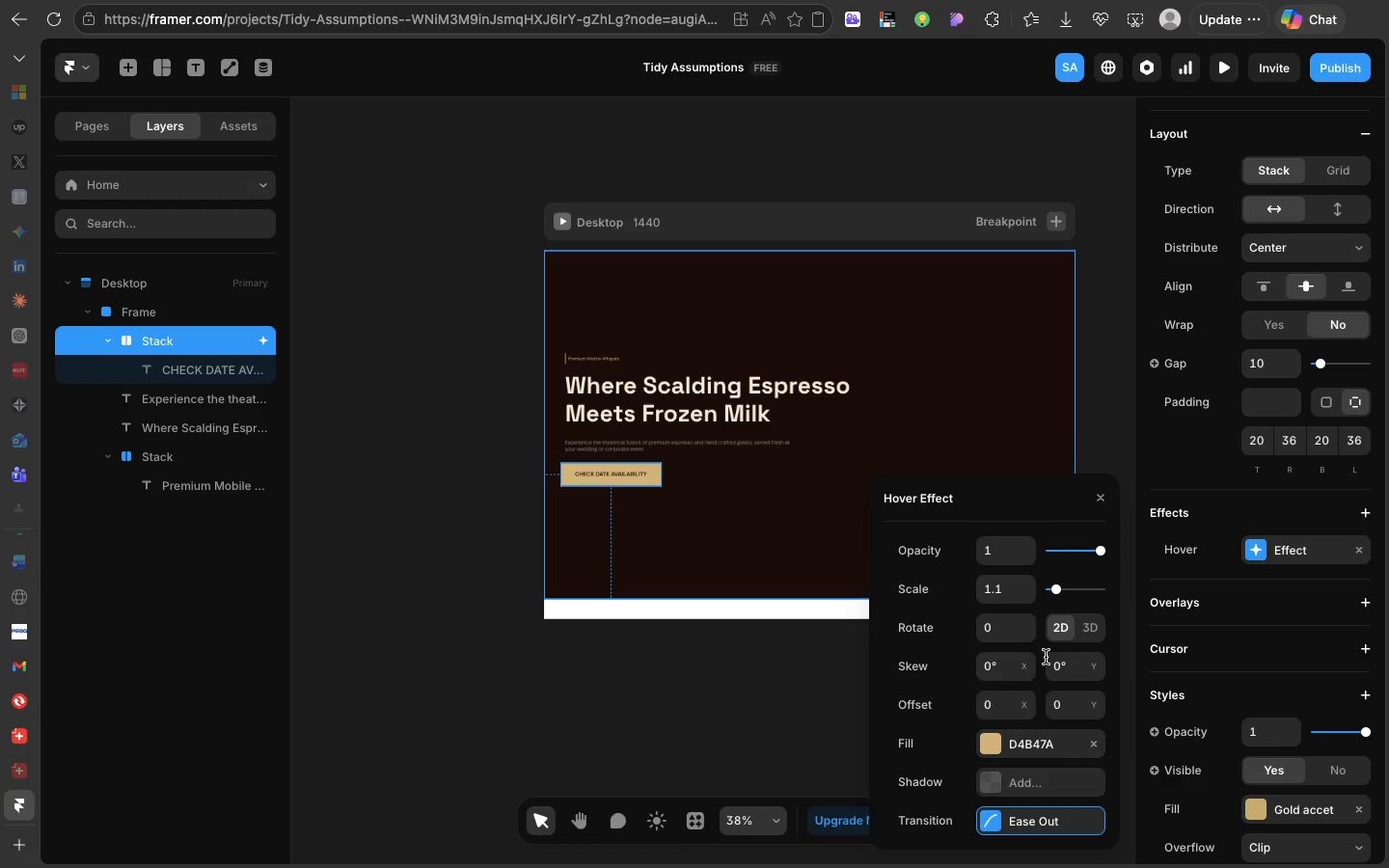 
wait(7.67)
 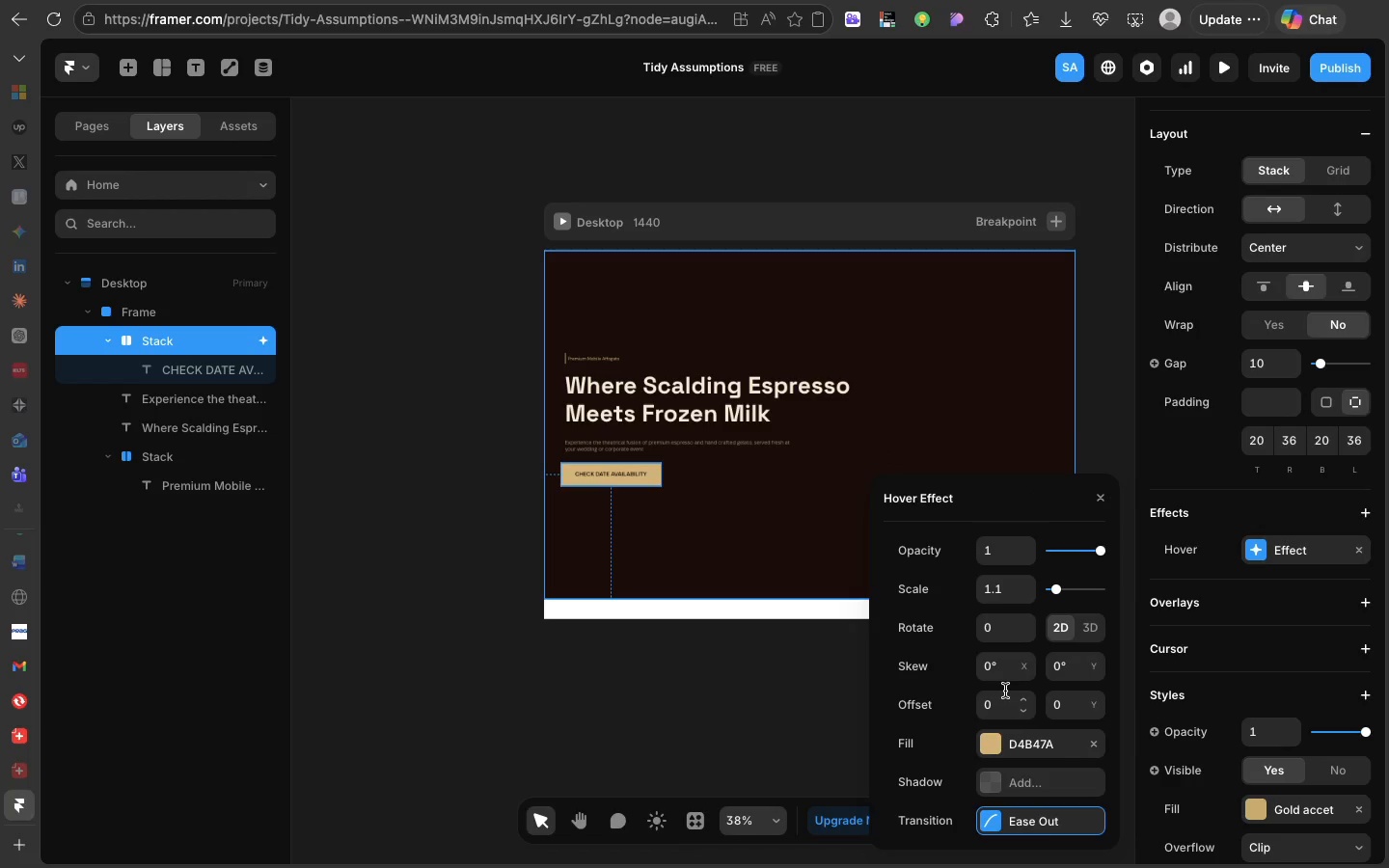 
left_click([1059, 696])
 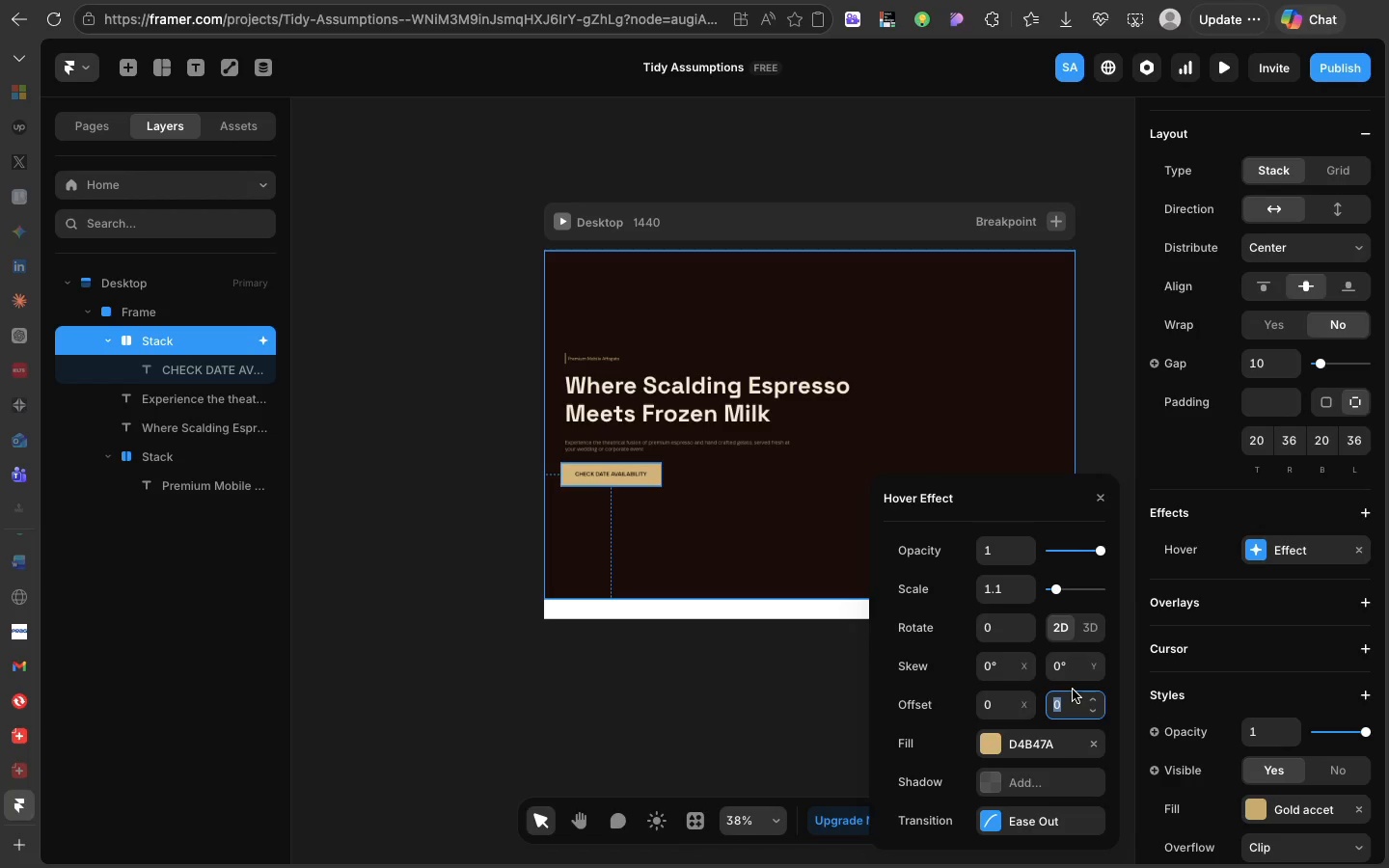 
key(Minus)
 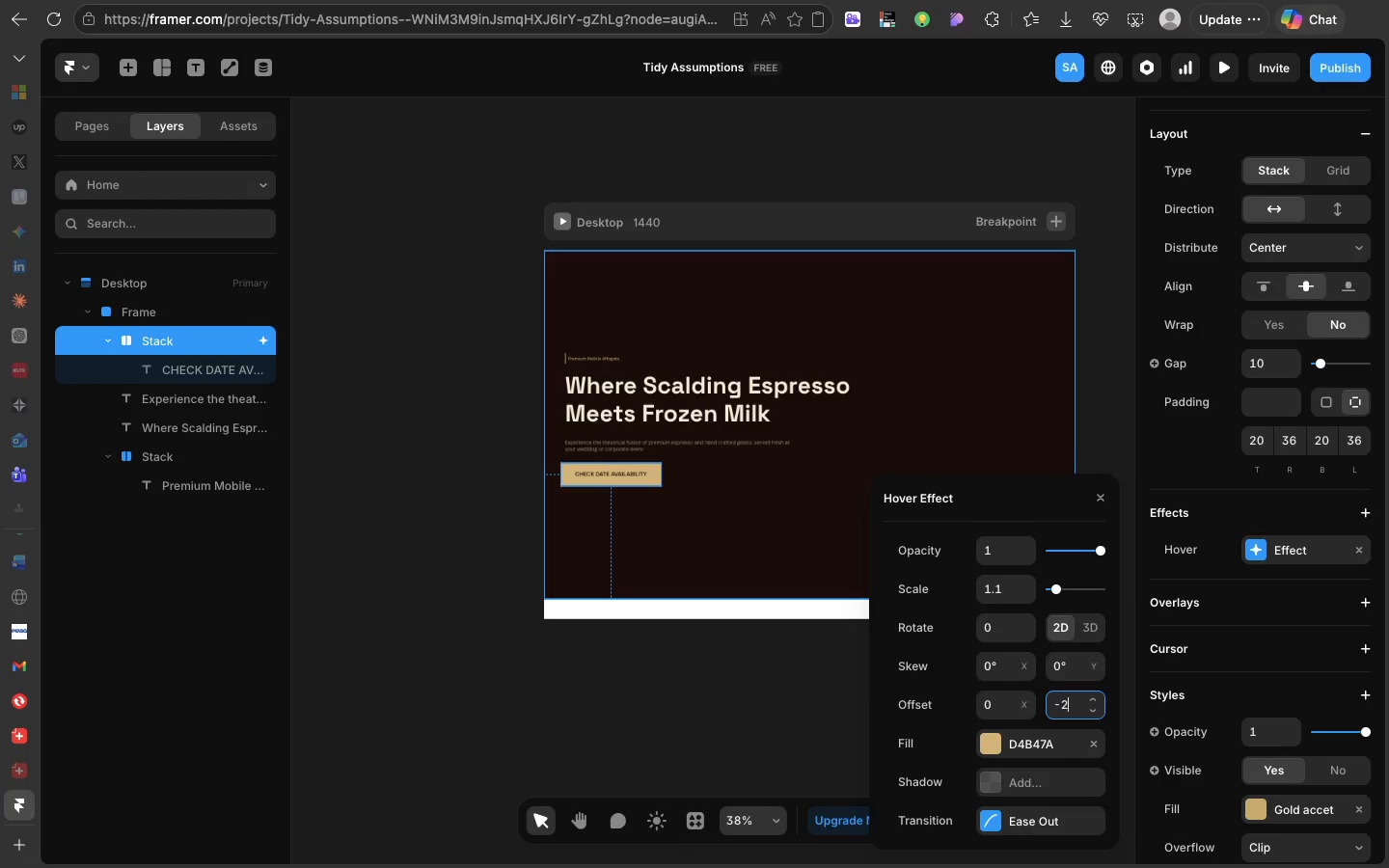 
key(2)
 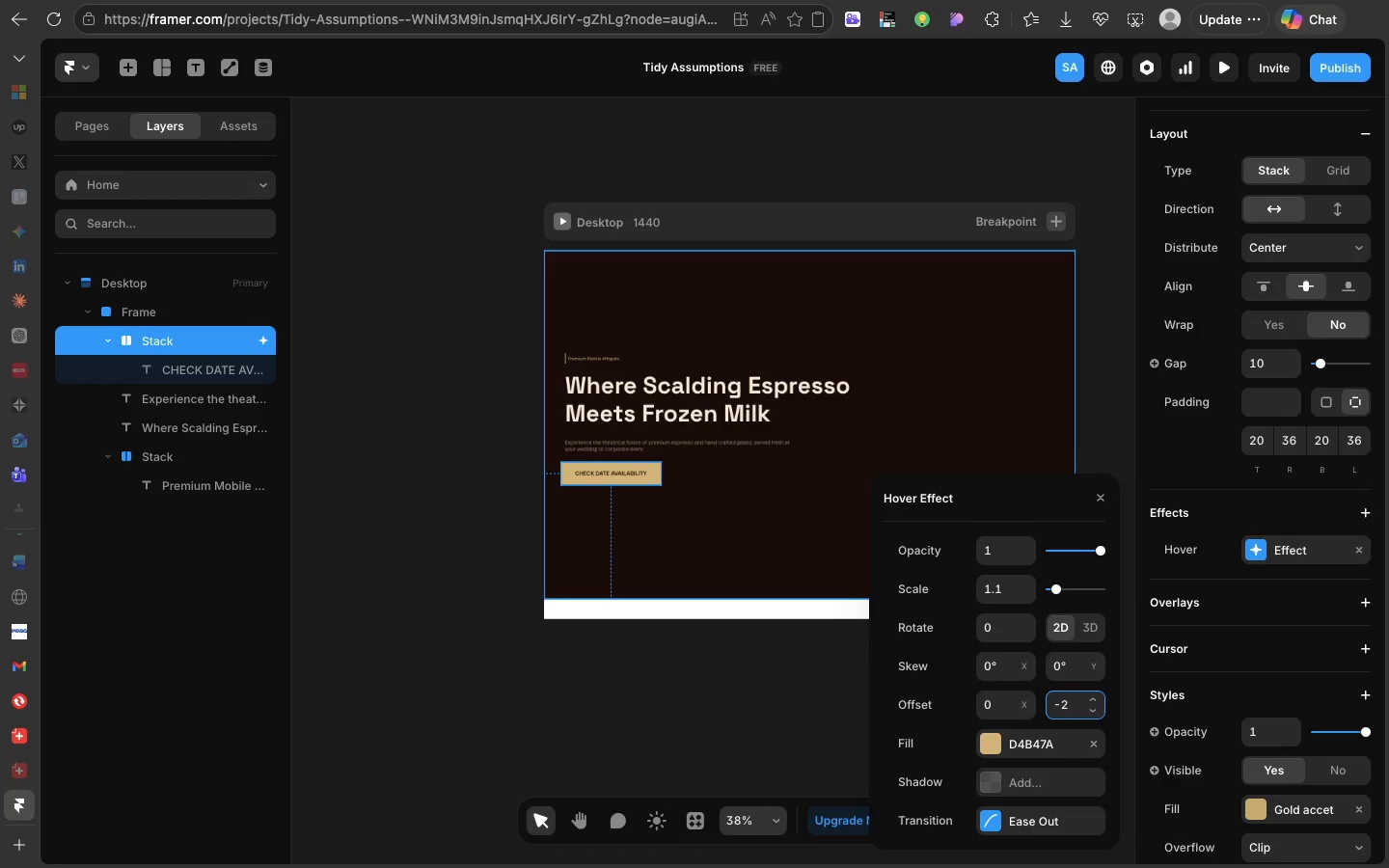 
key(Enter)
 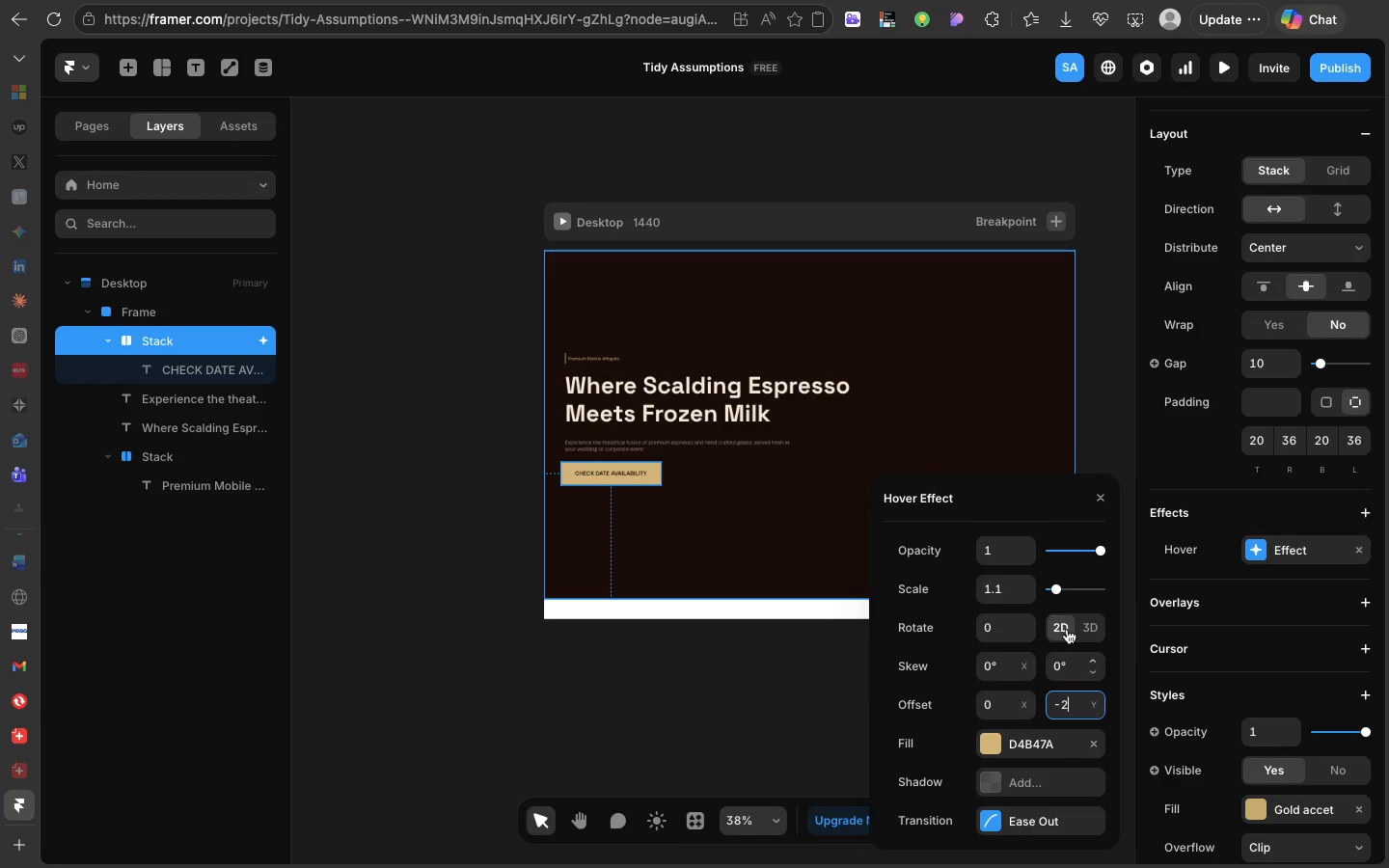 
wait(5.77)
 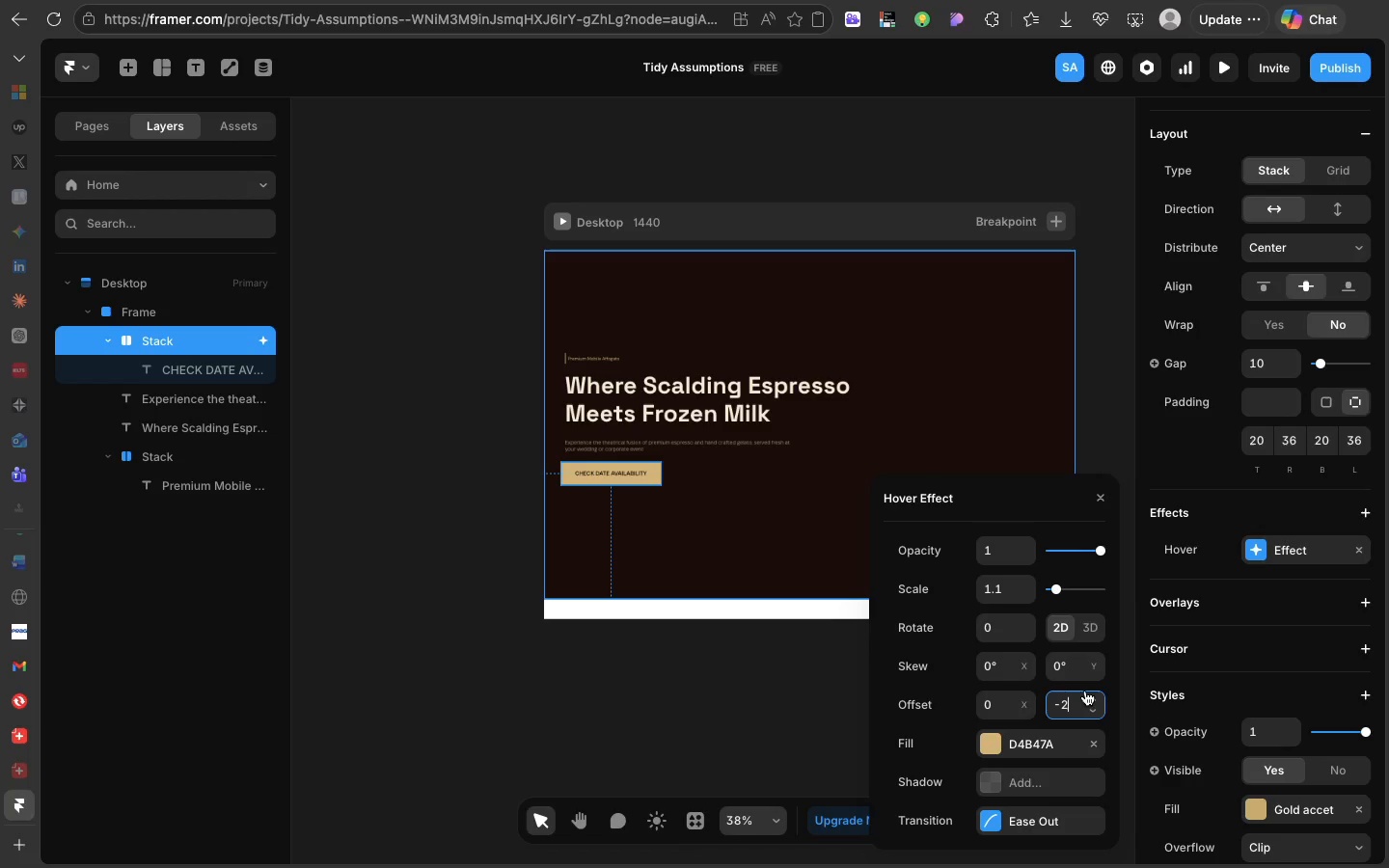 
left_click([1086, 329])
 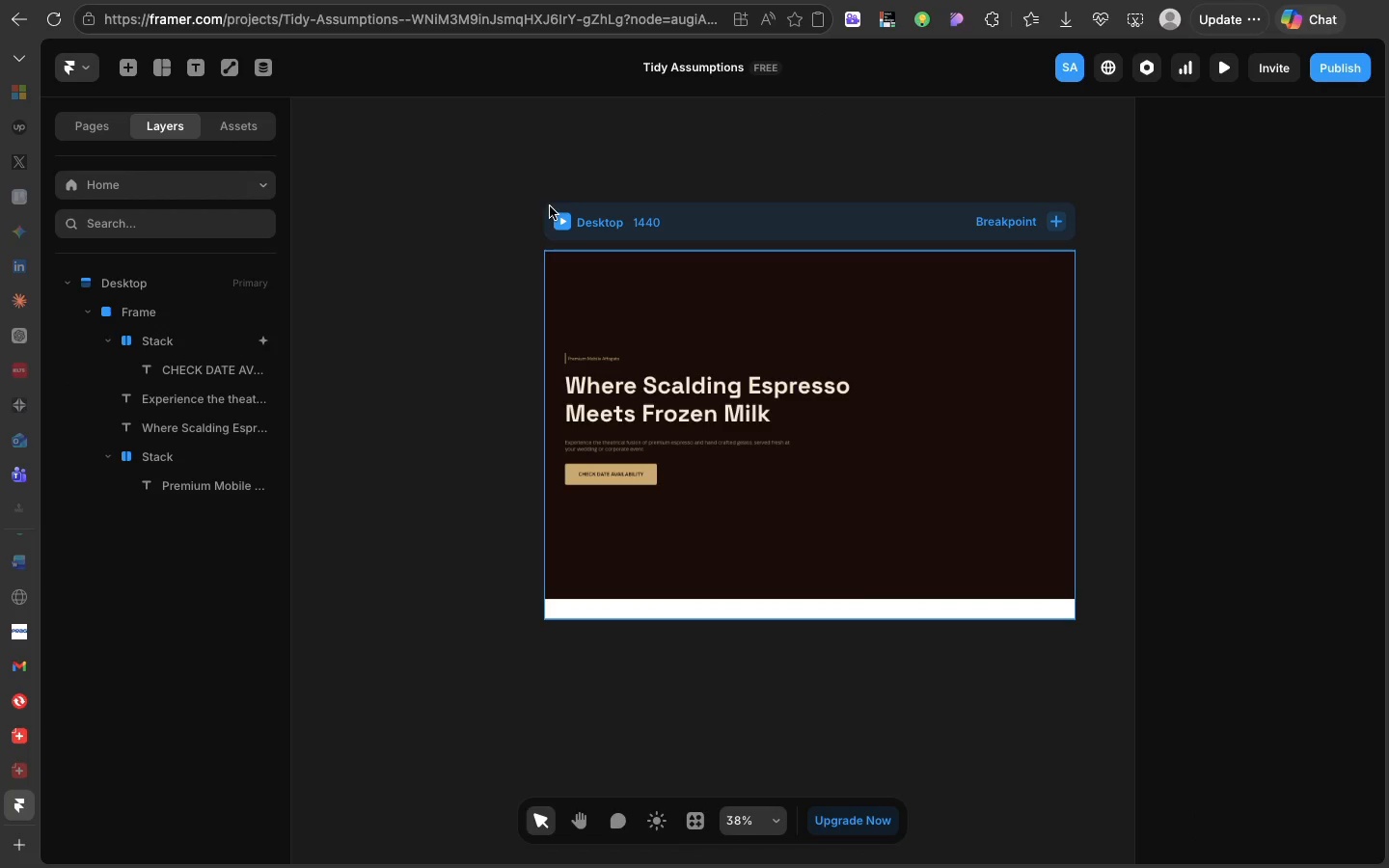 
left_click([556, 230])
 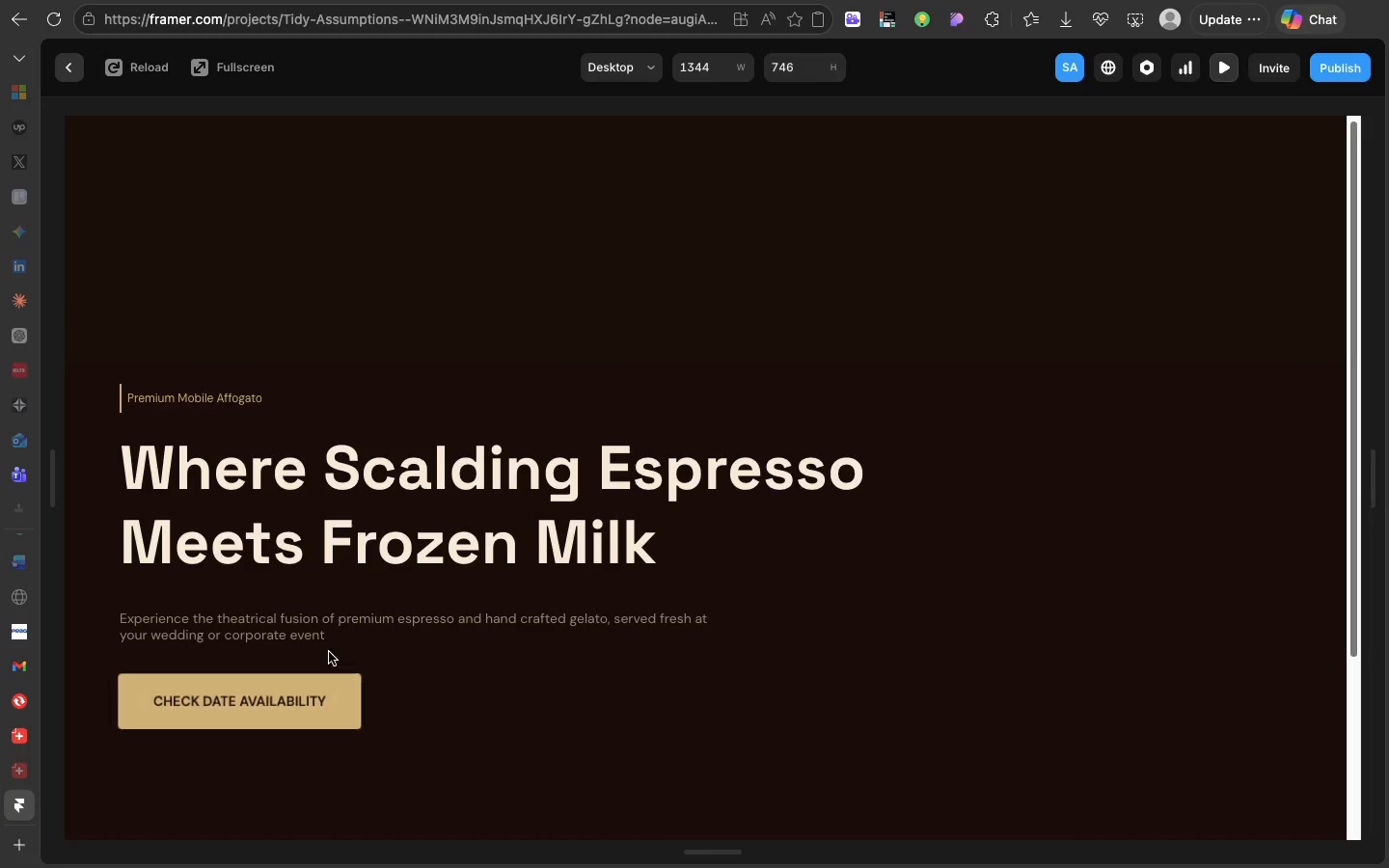 
wait(8.22)
 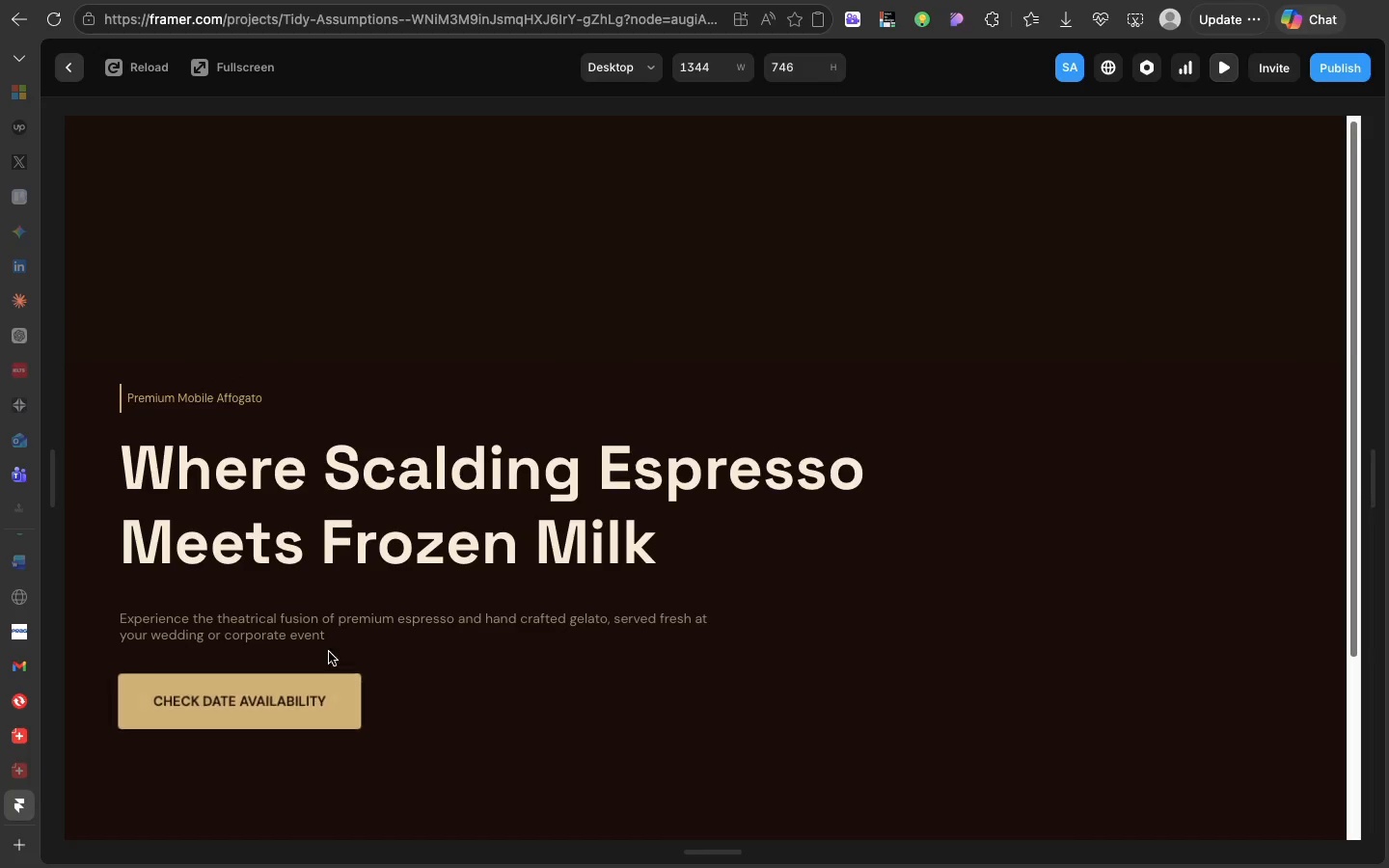 
left_click([72, 76])
 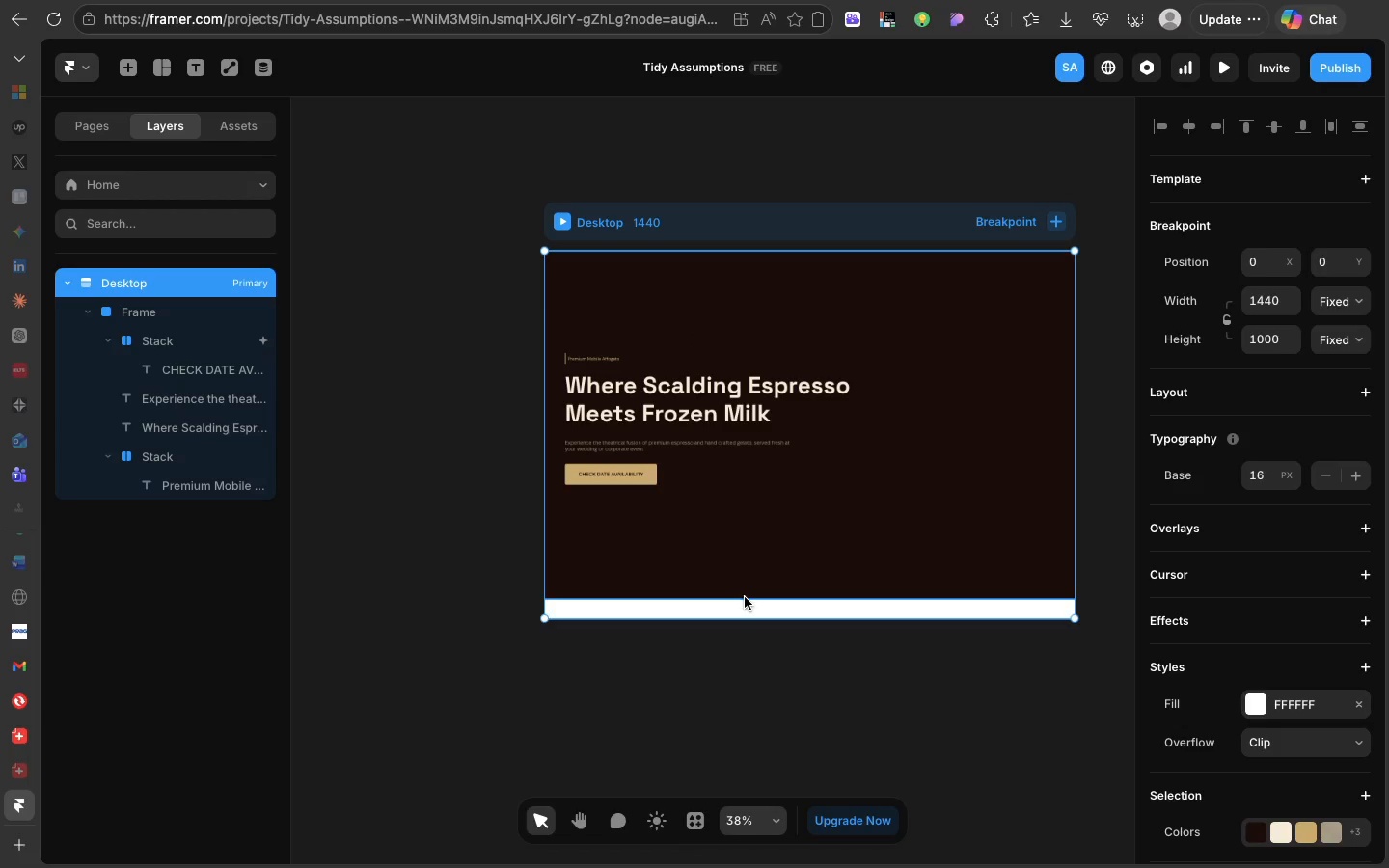 
wait(61.18)
 